 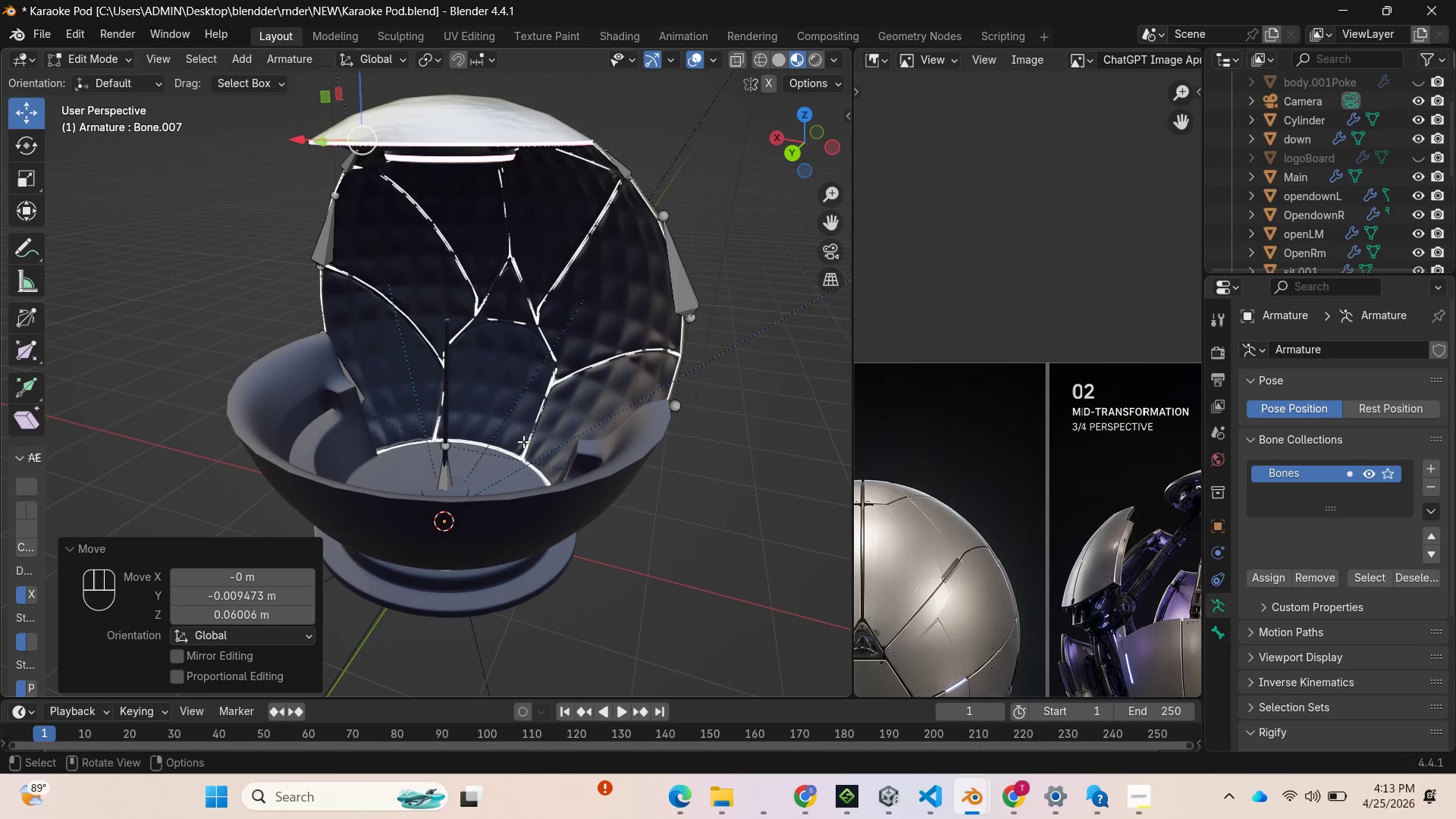 
key(Tab)
 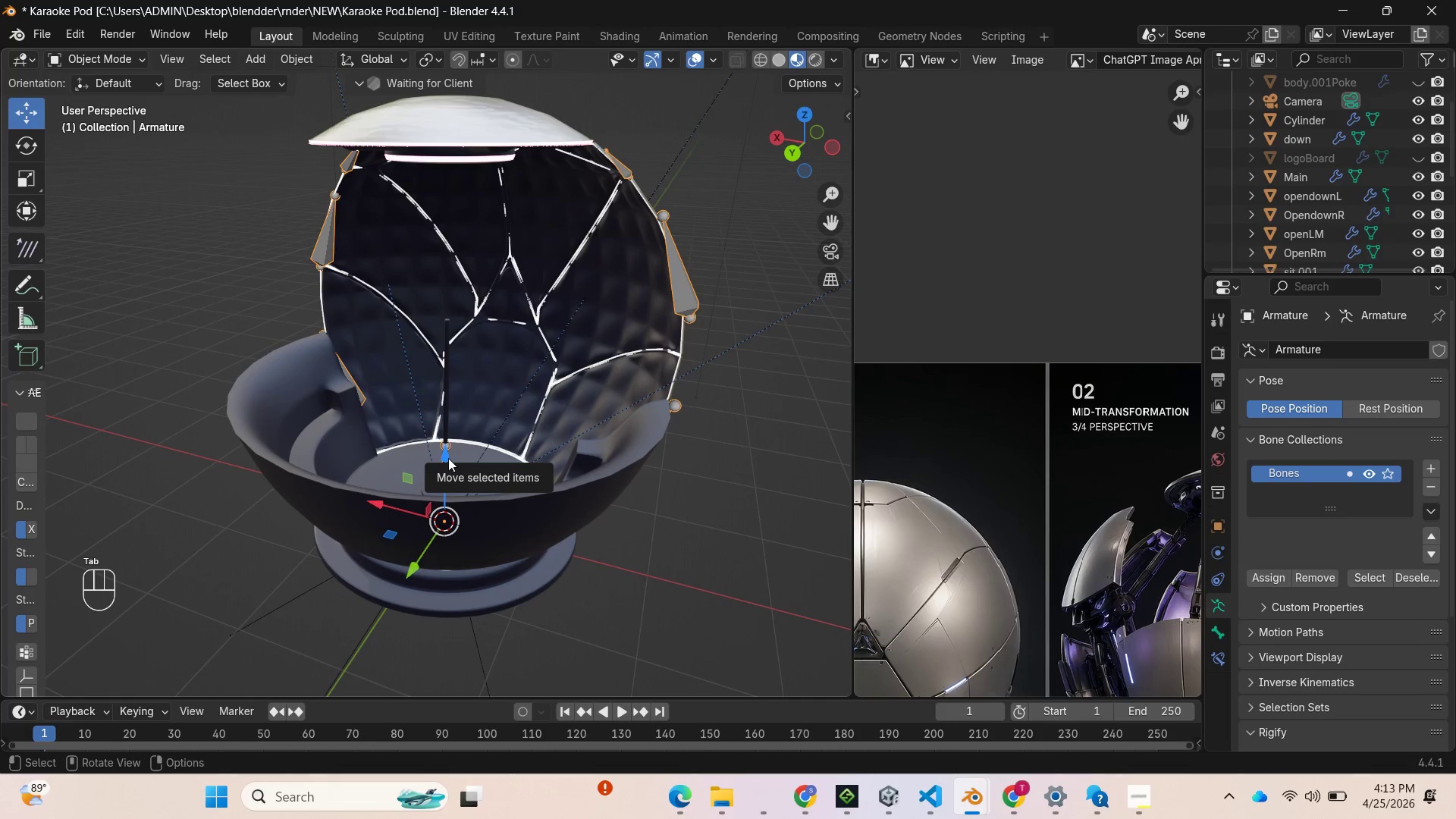 
left_click([448, 458])
 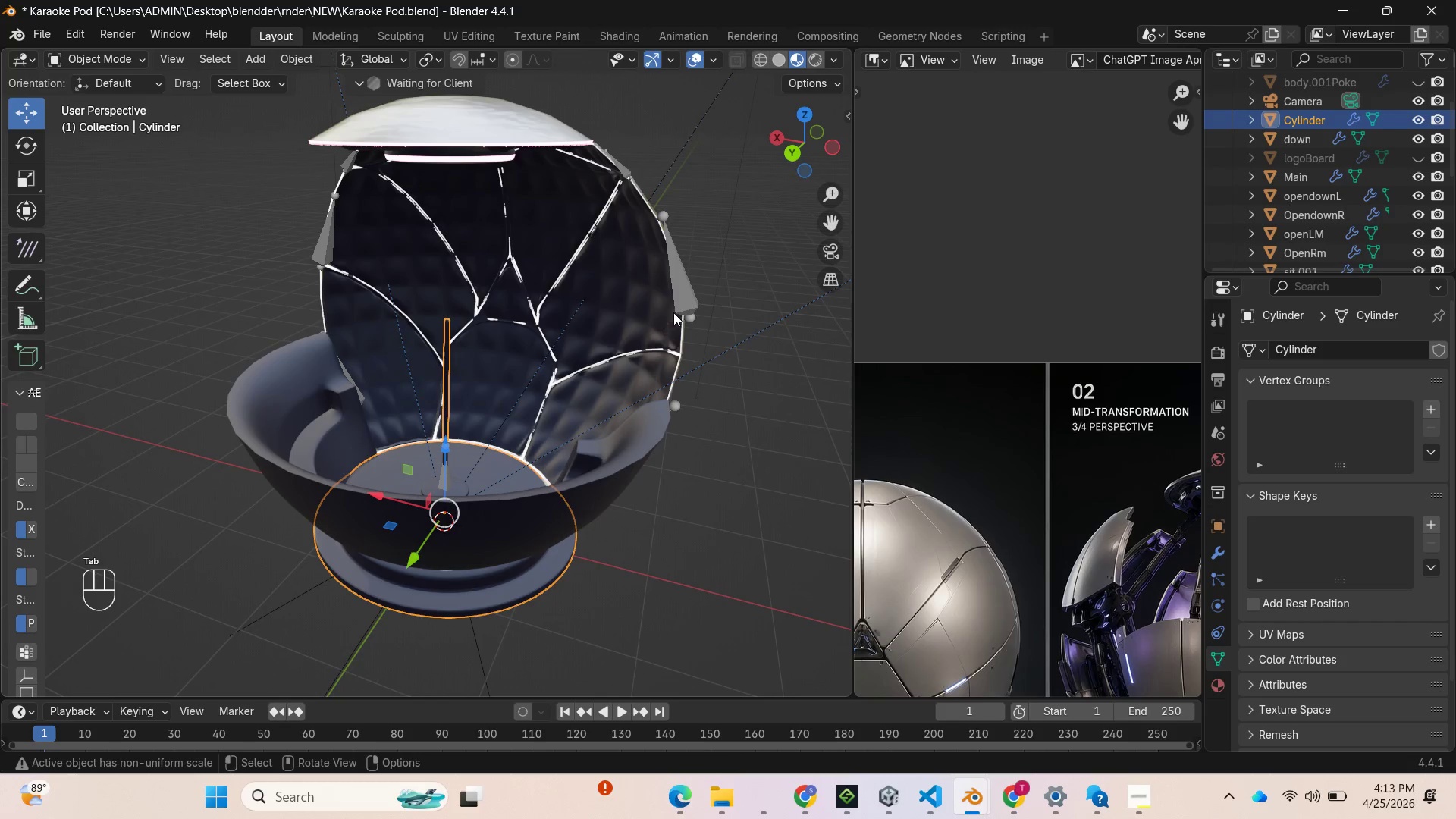 
left_click([685, 299])
 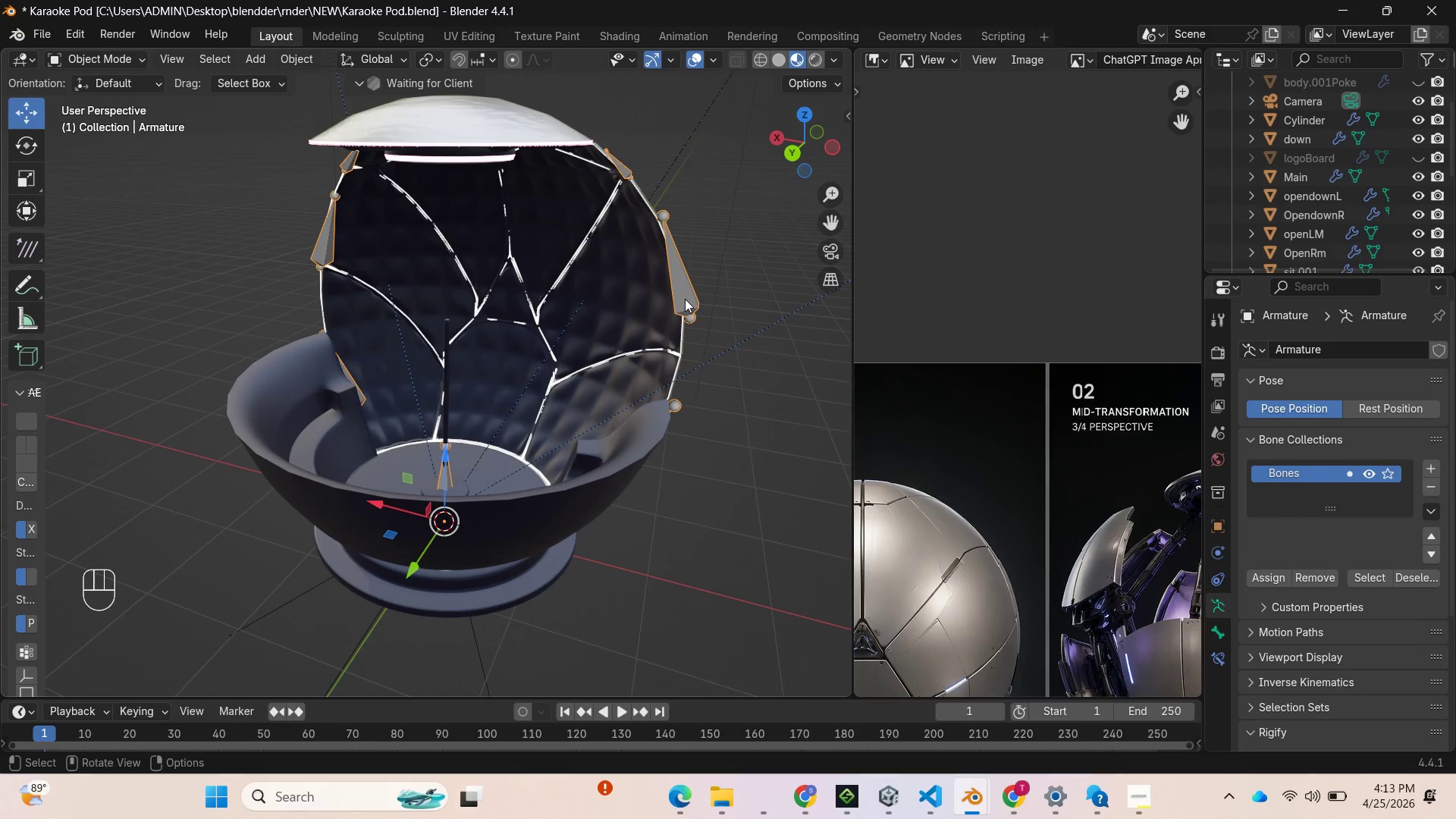 
key(Delete)
 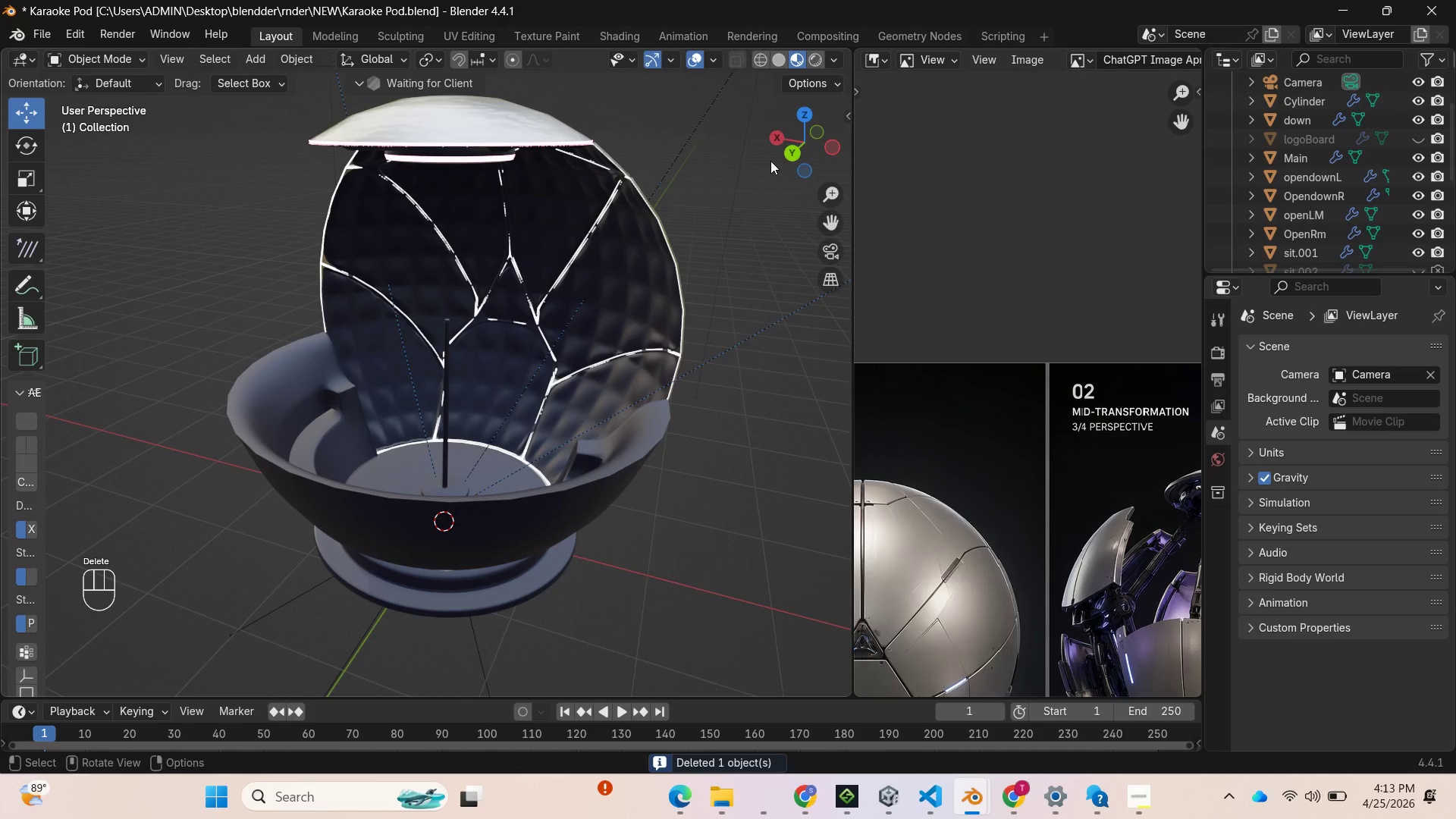 
left_click_drag(start_coordinate=[783, 150], to_coordinate=[115, 144])
 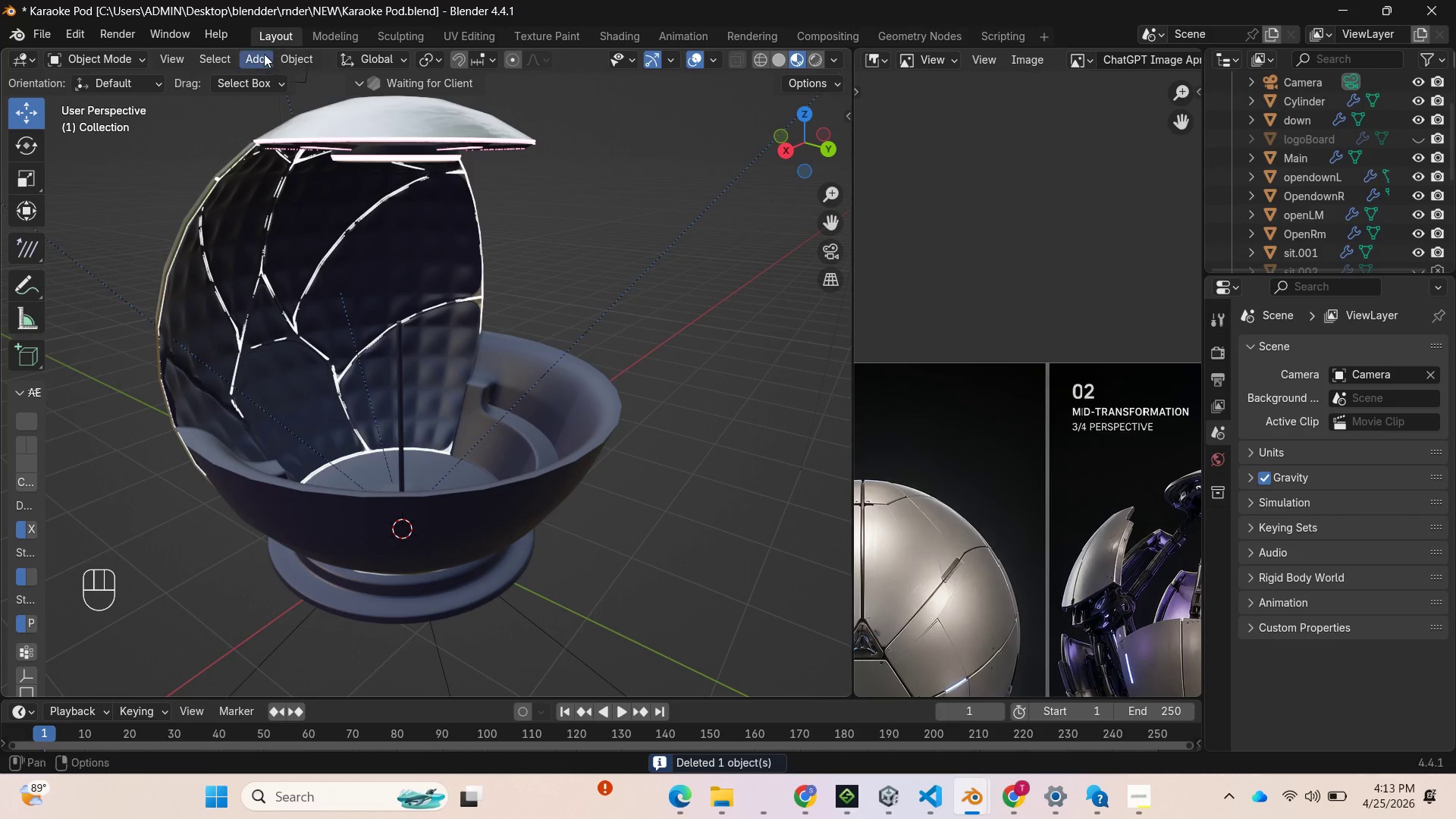 
left_click([264, 54])
 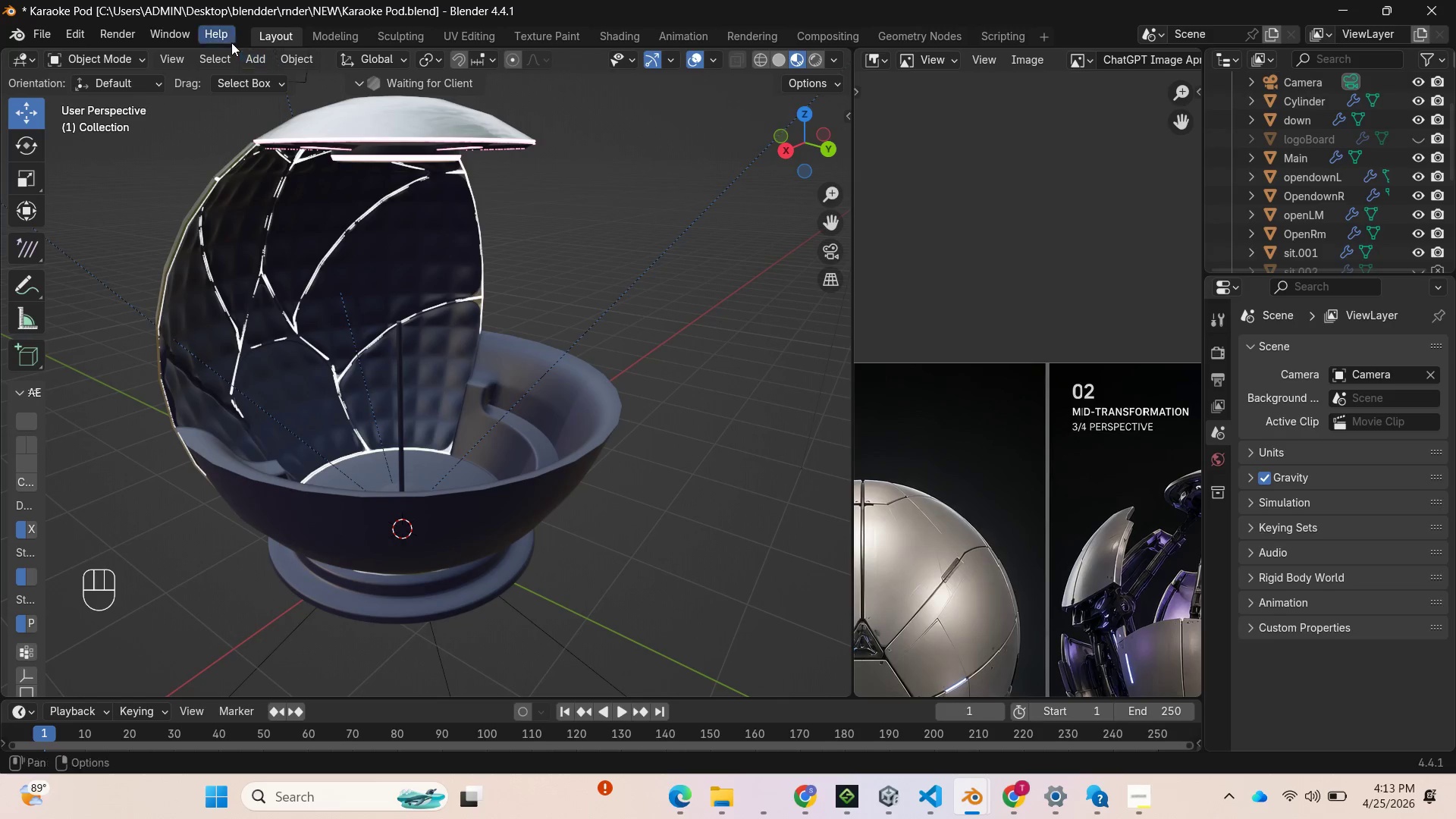 
left_click([257, 60])
 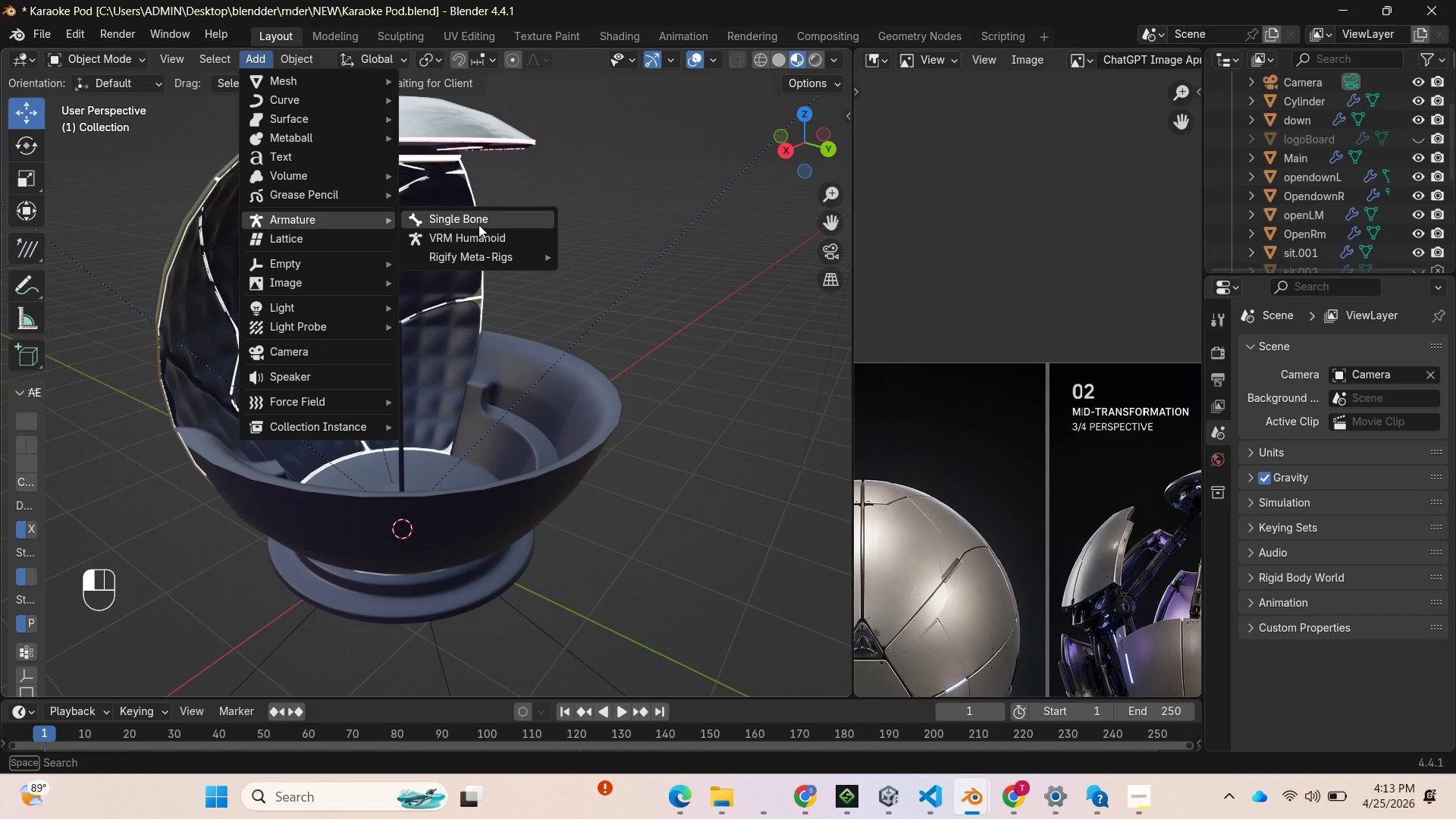 
left_click([479, 224])
 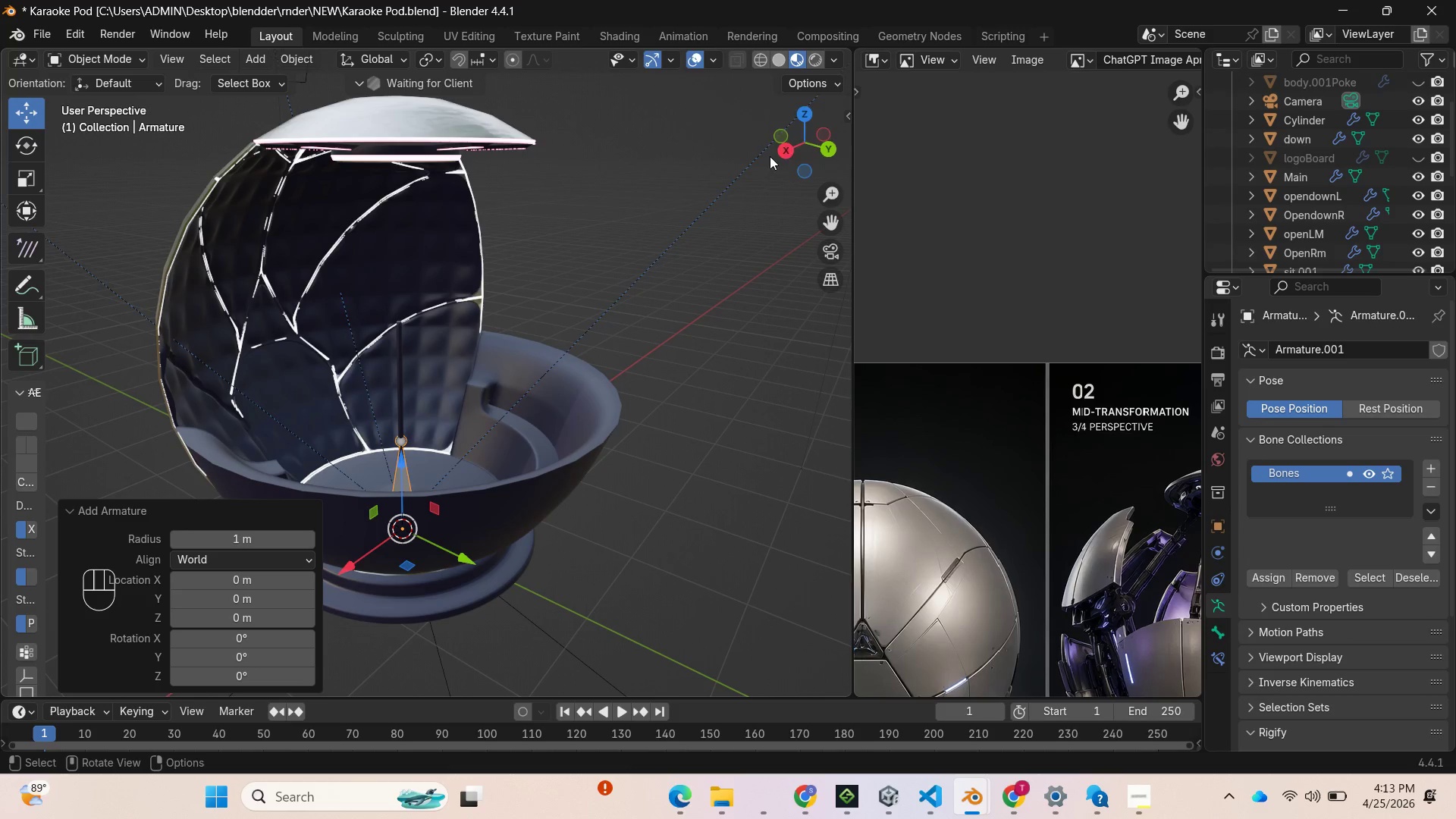 
left_click_drag(start_coordinate=[792, 150], to_coordinate=[580, 159])
 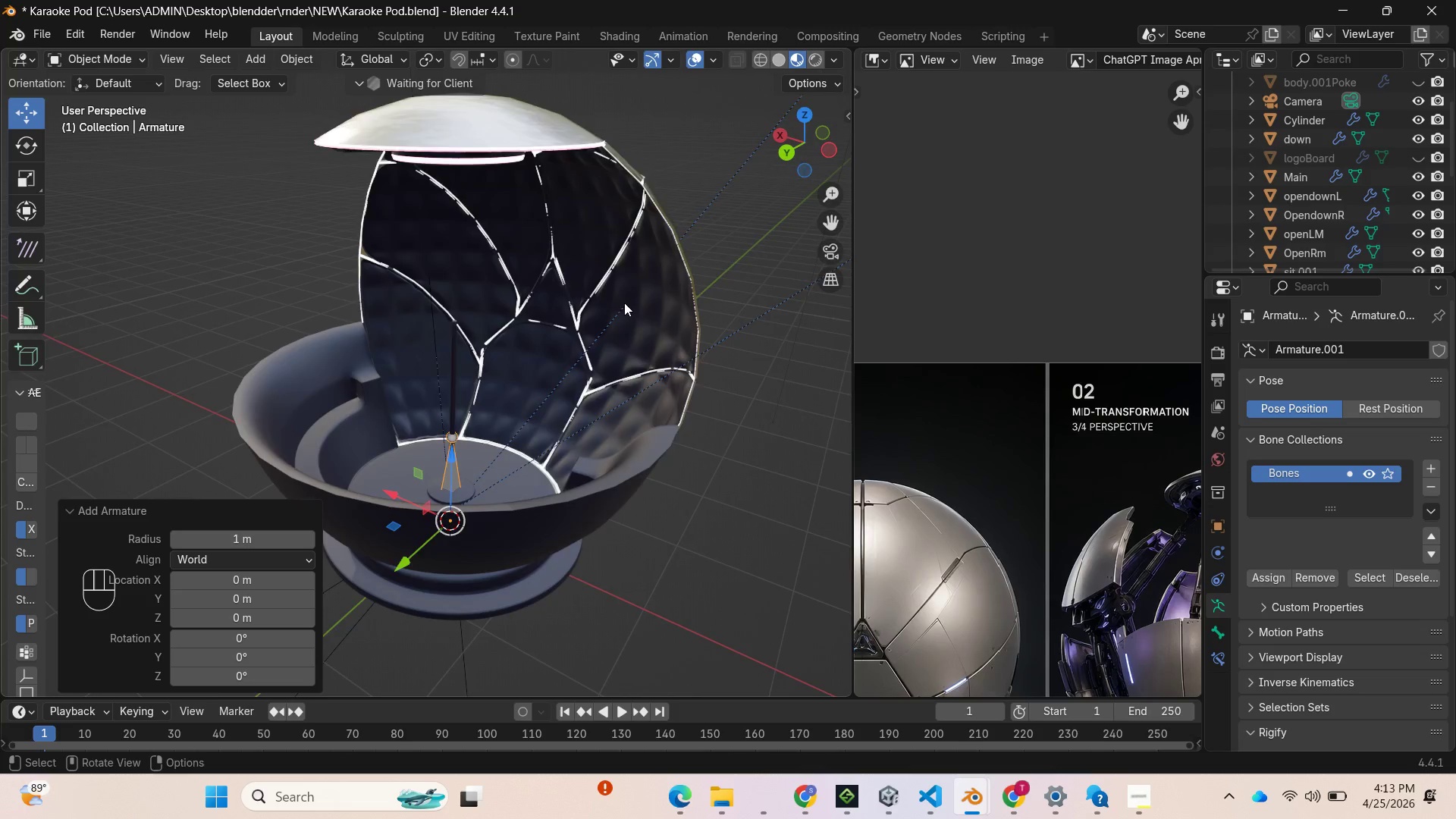 
scroll: coordinate [621, 306], scroll_direction: down, amount: 3.0
 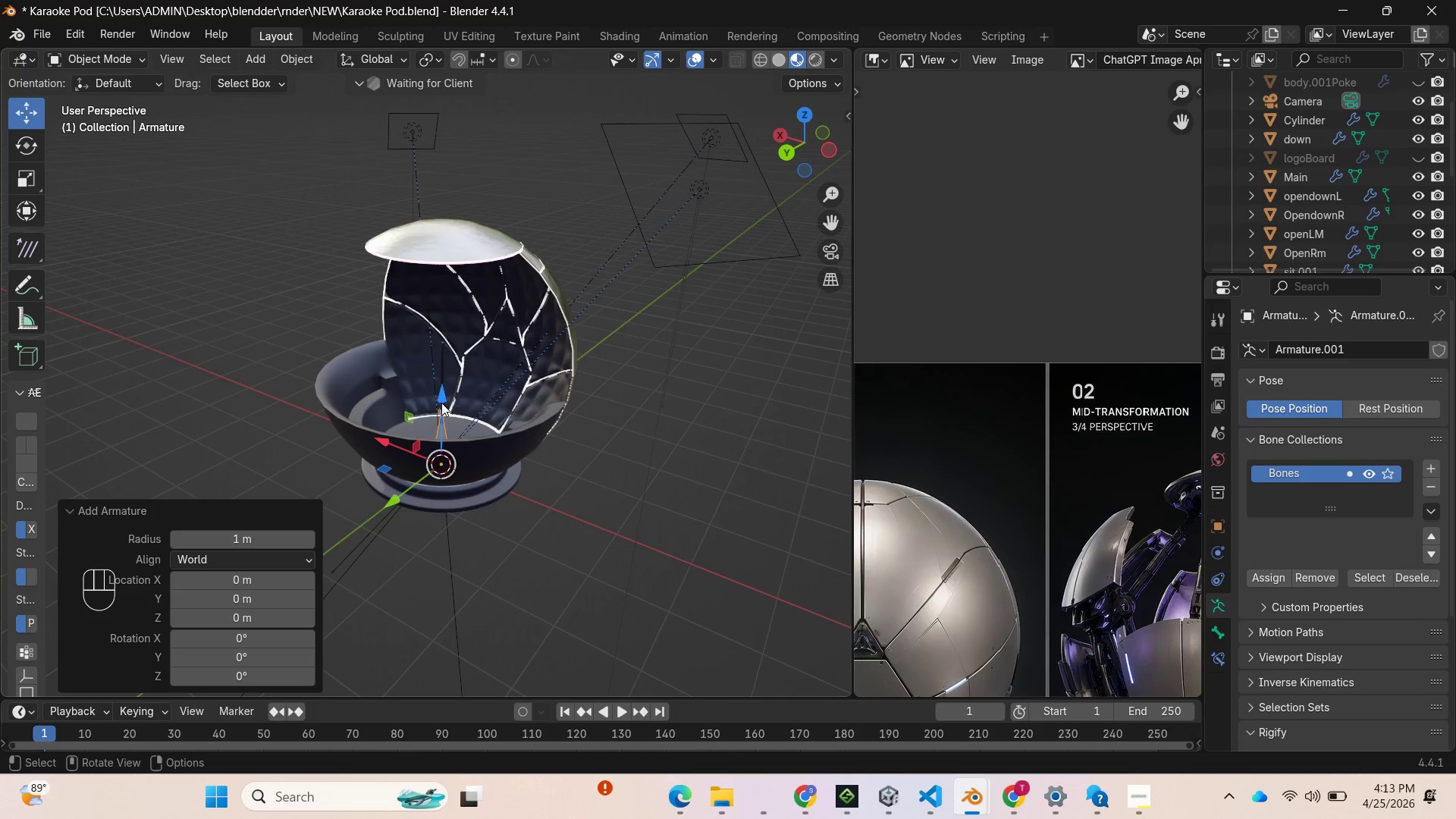 
key(Tab)
 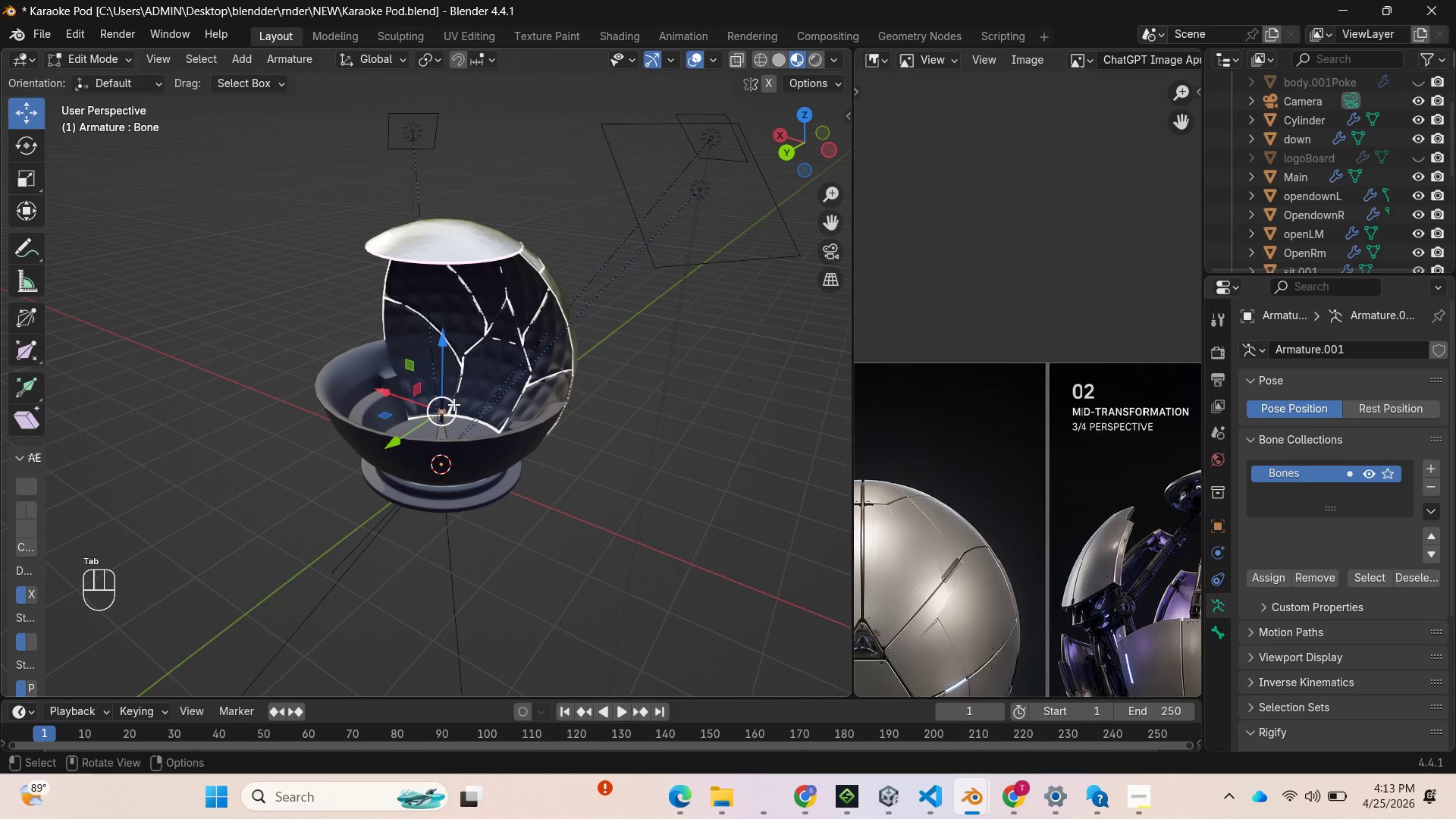 
scroll: coordinate [459, 421], scroll_direction: up, amount: 7.0
 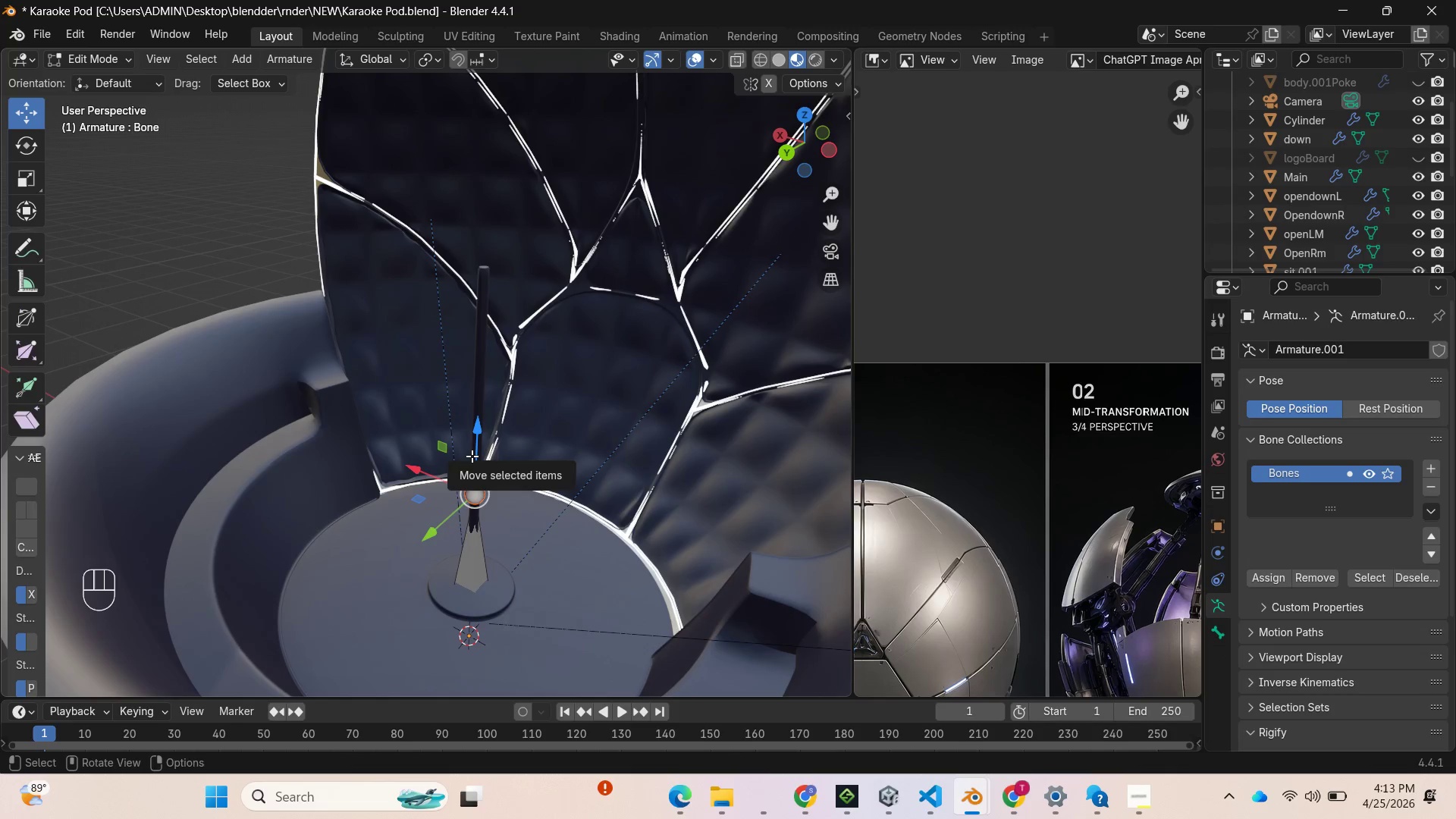 
key(E)
 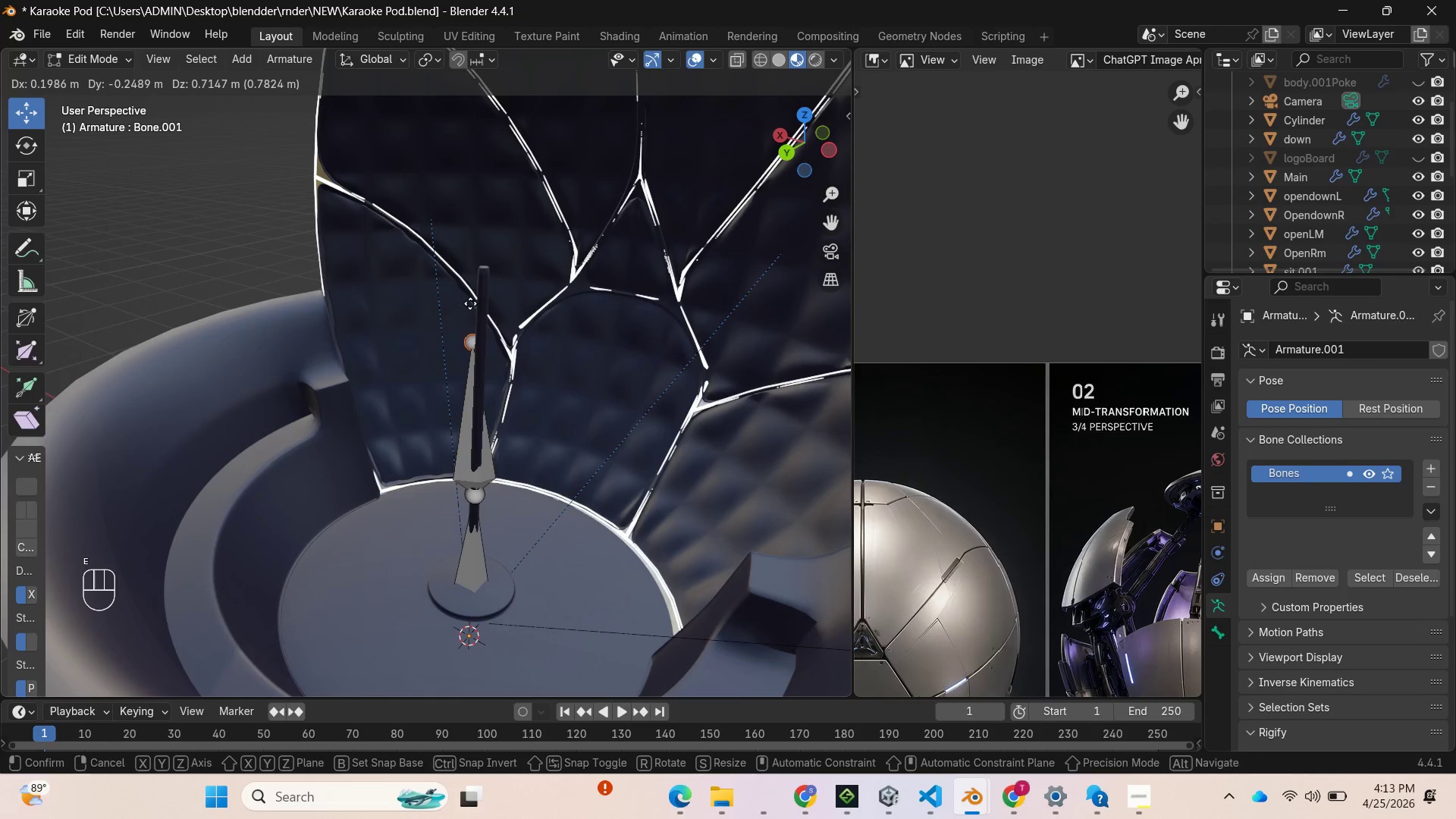 
key(Z)
 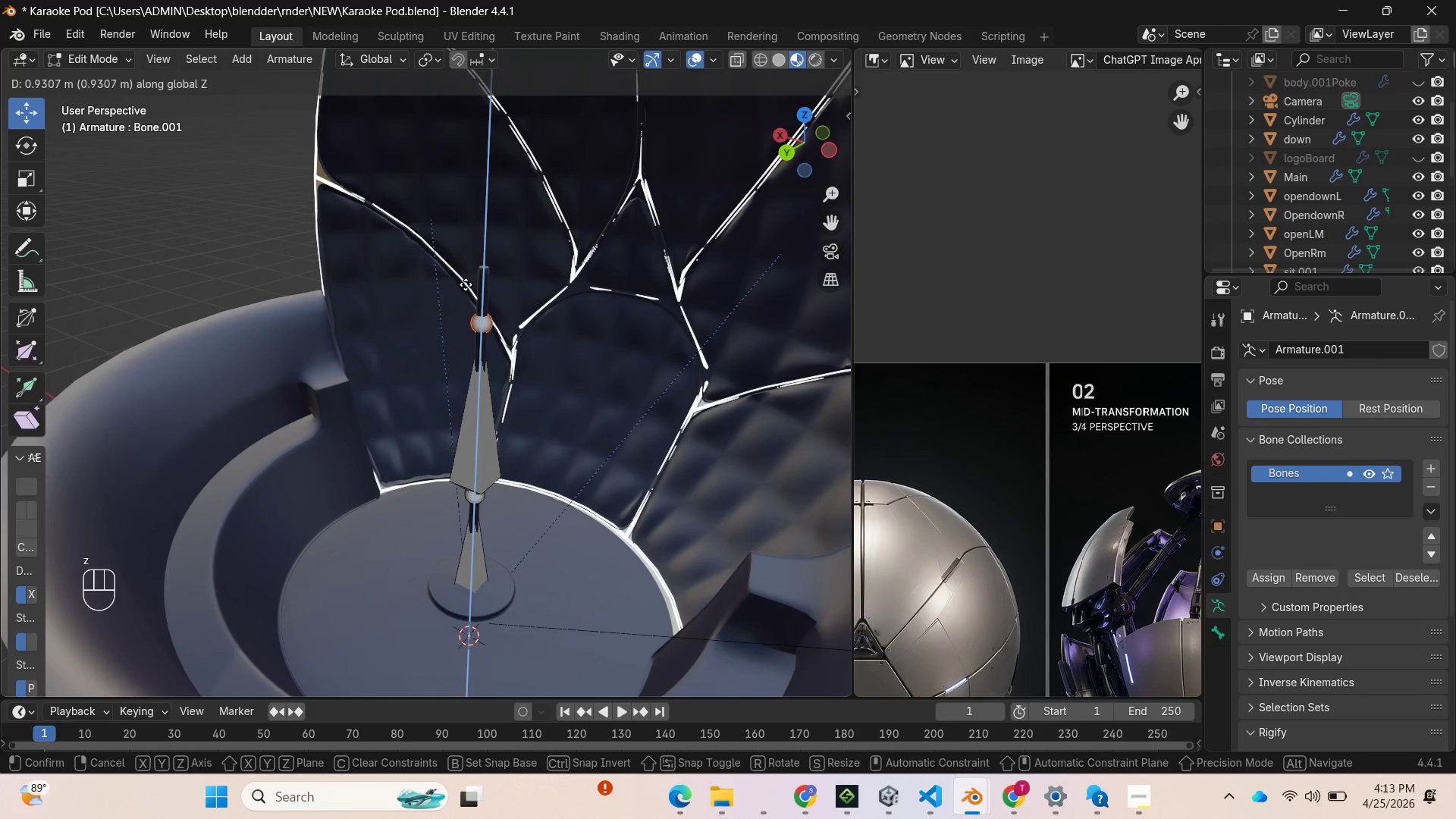 
scroll: coordinate [484, 314], scroll_direction: down, amount: 7.0
 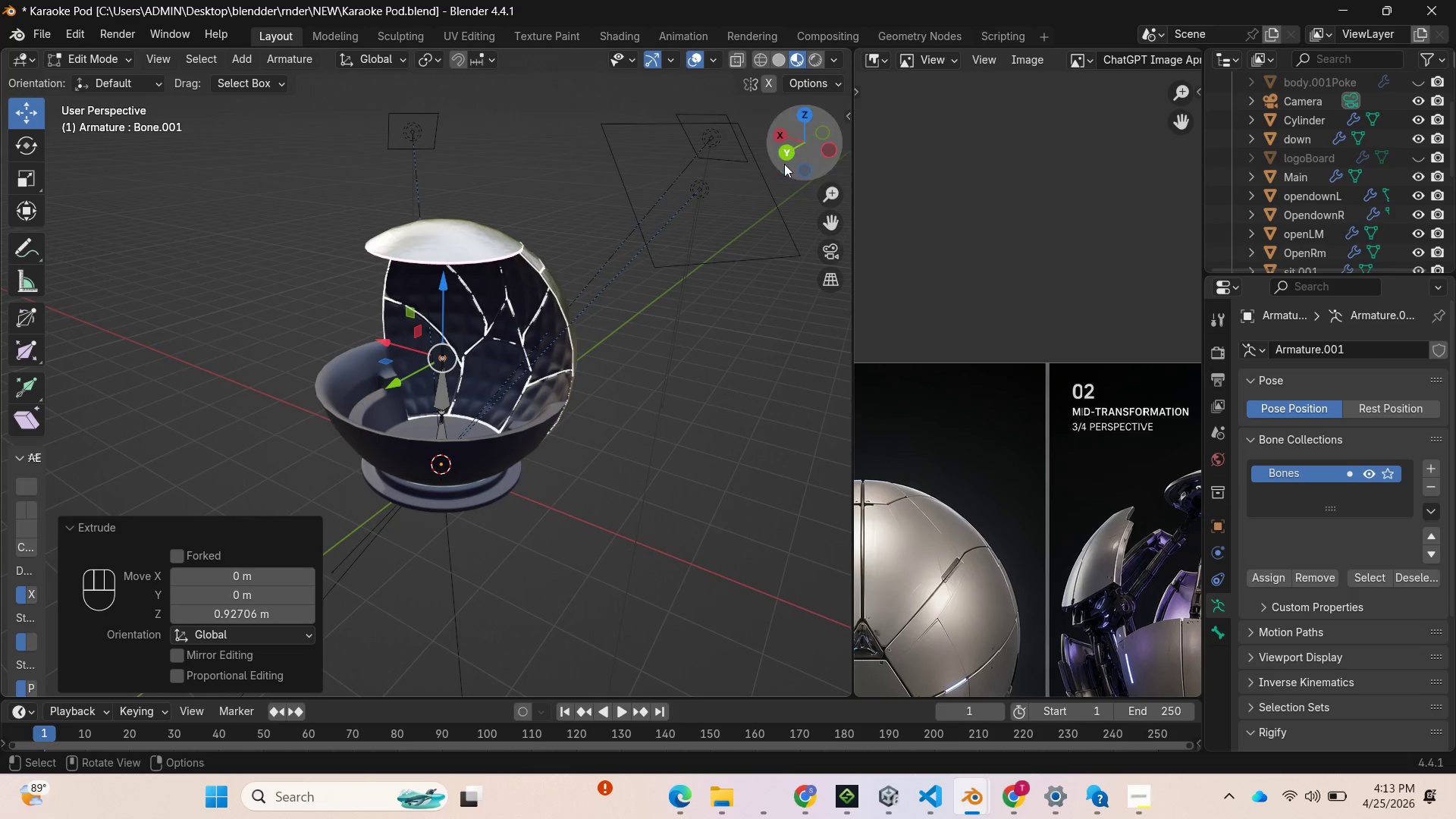 
left_click_drag(start_coordinate=[800, 159], to_coordinate=[76, 133])
 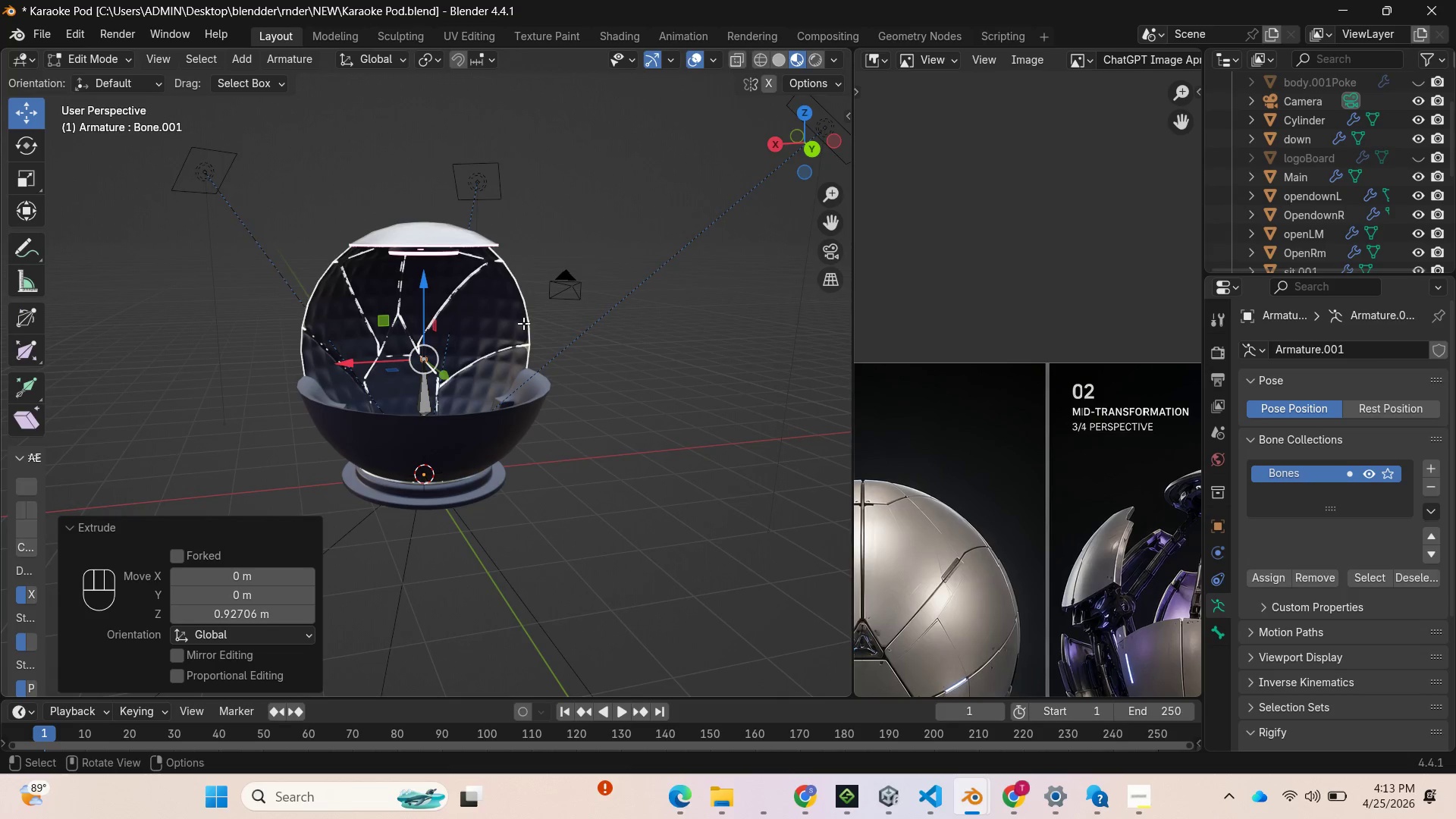 
key(E)
 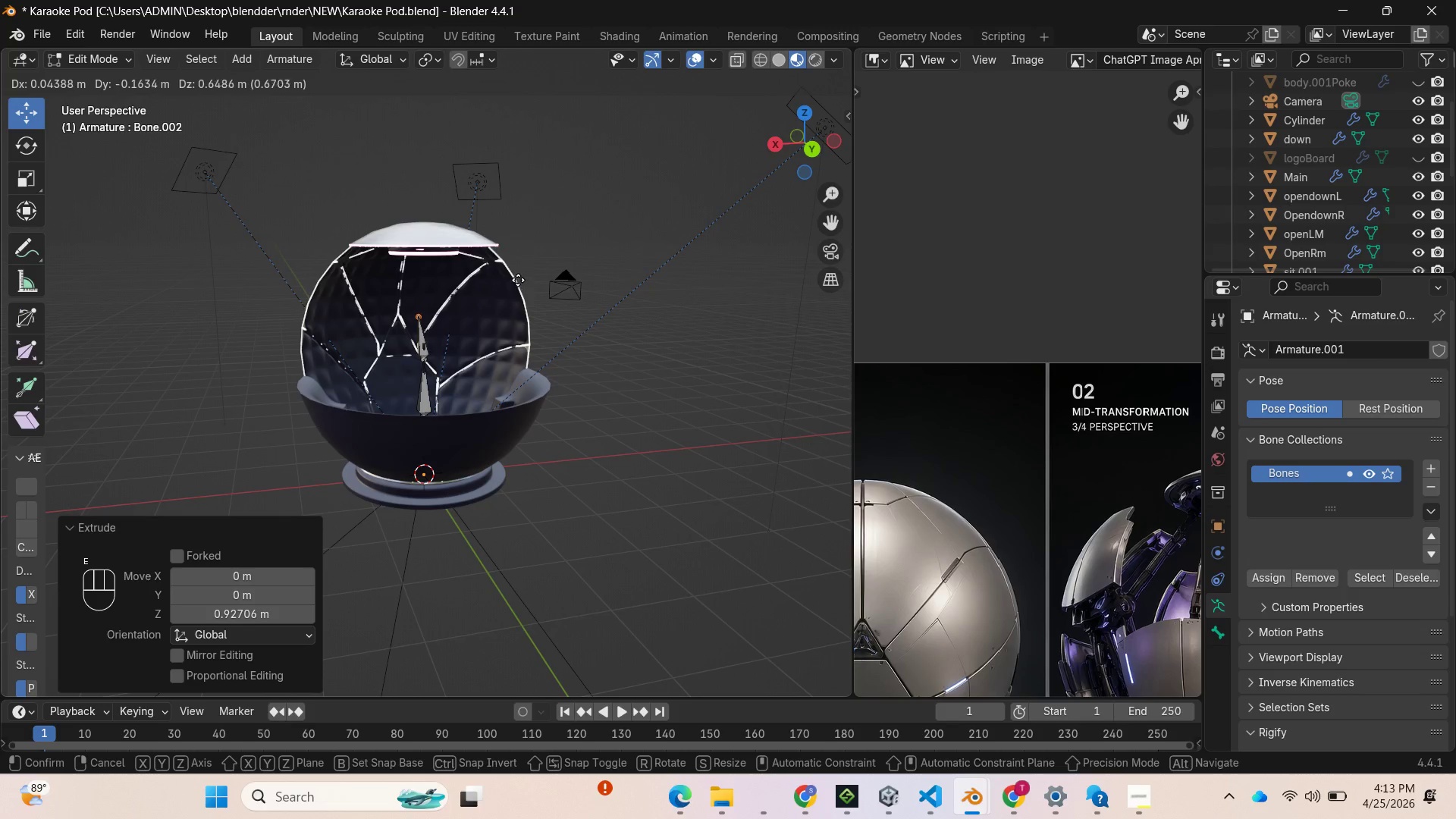 
key(Z)
 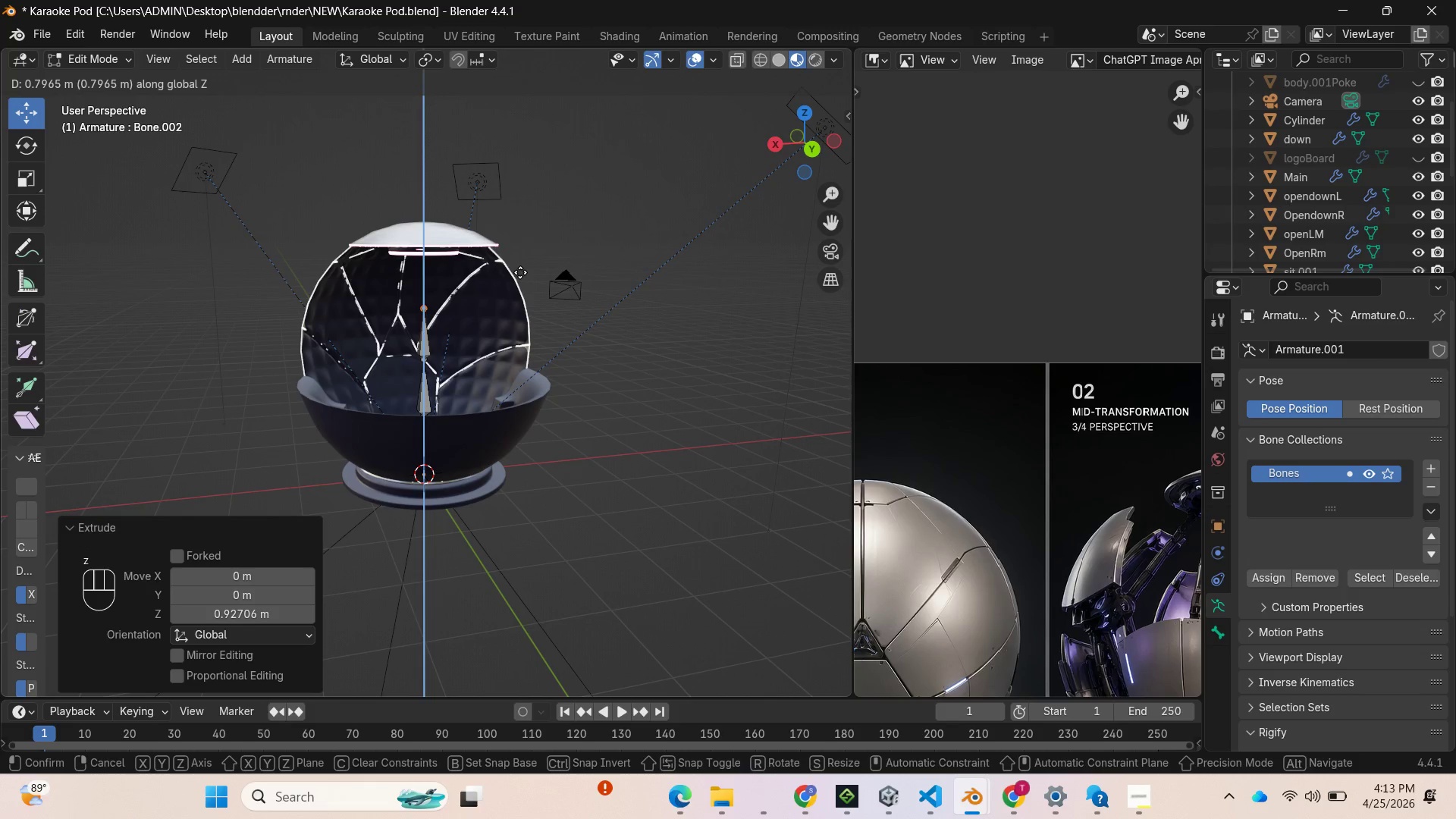 
left_click([520, 273])
 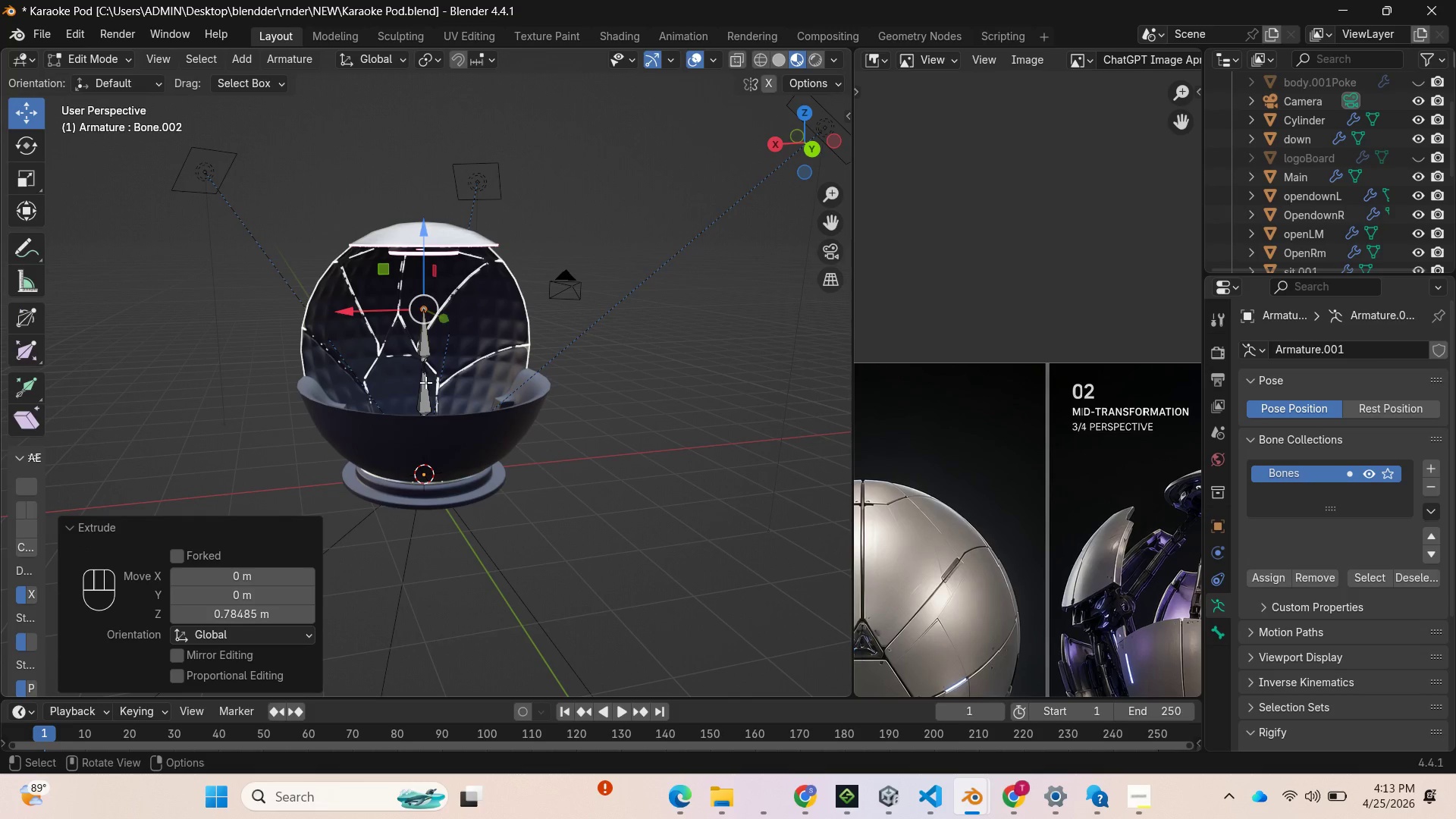 
left_click([425, 382])
 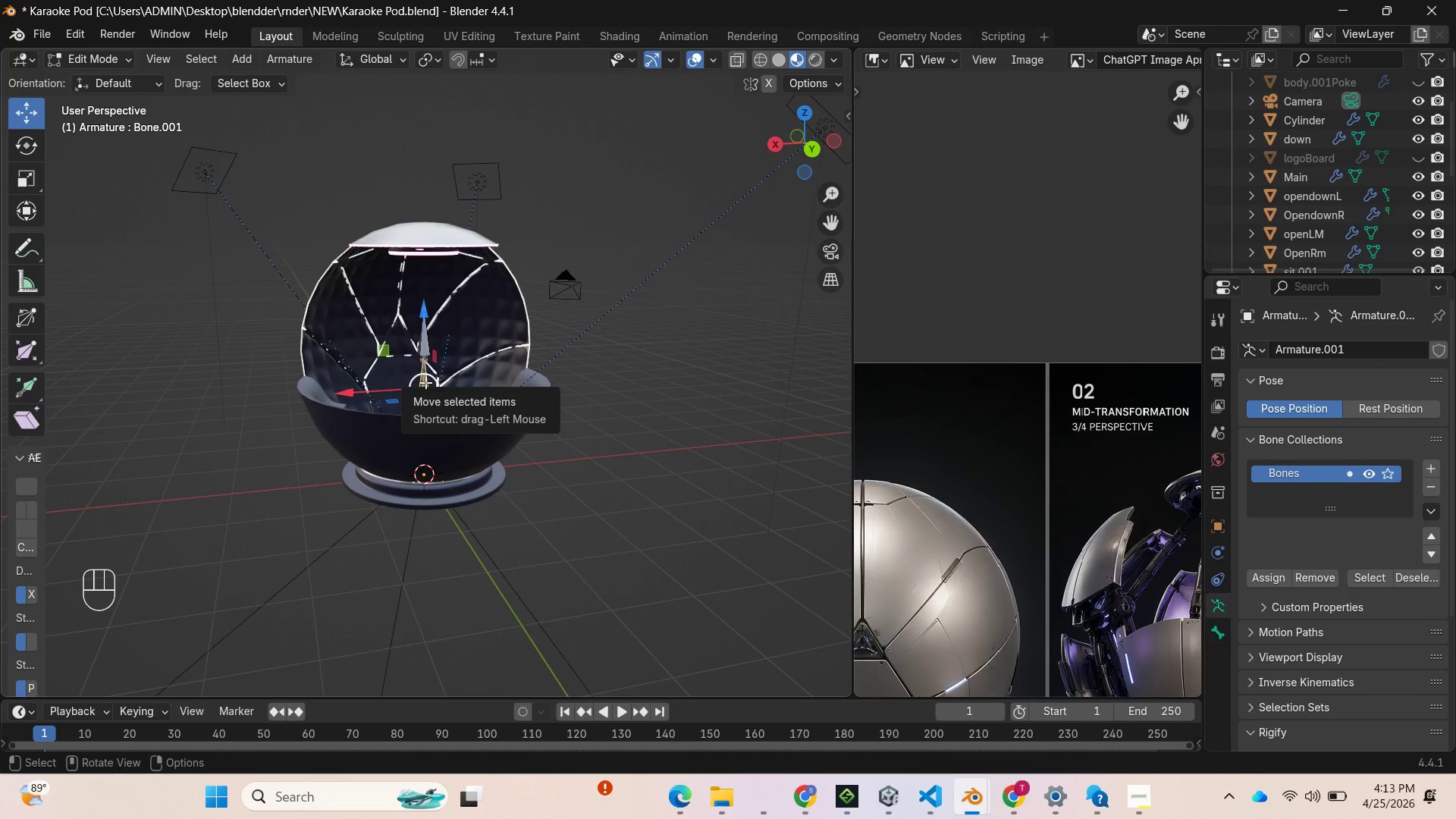 
key(Delete)
 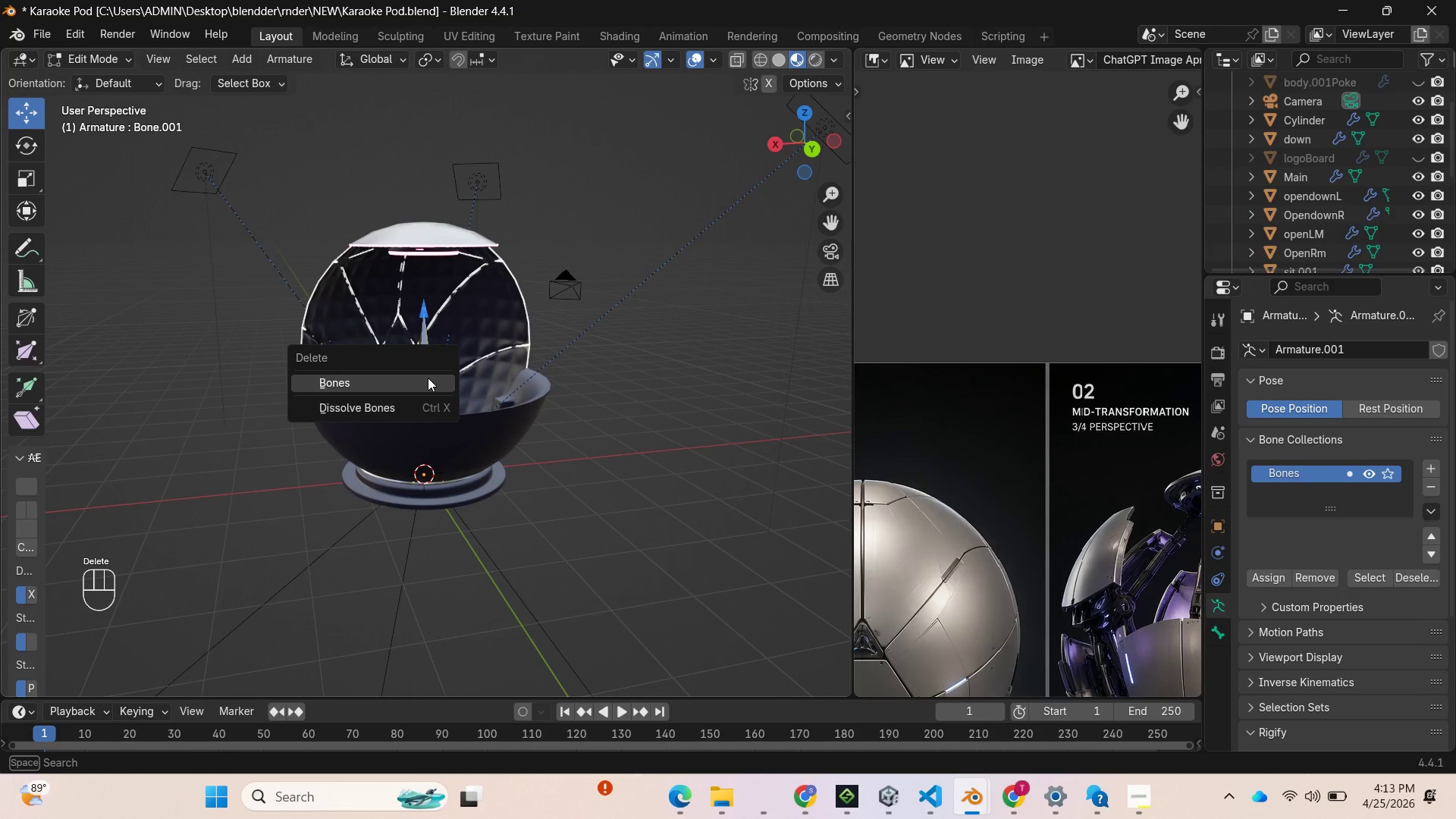 
left_click([428, 378])
 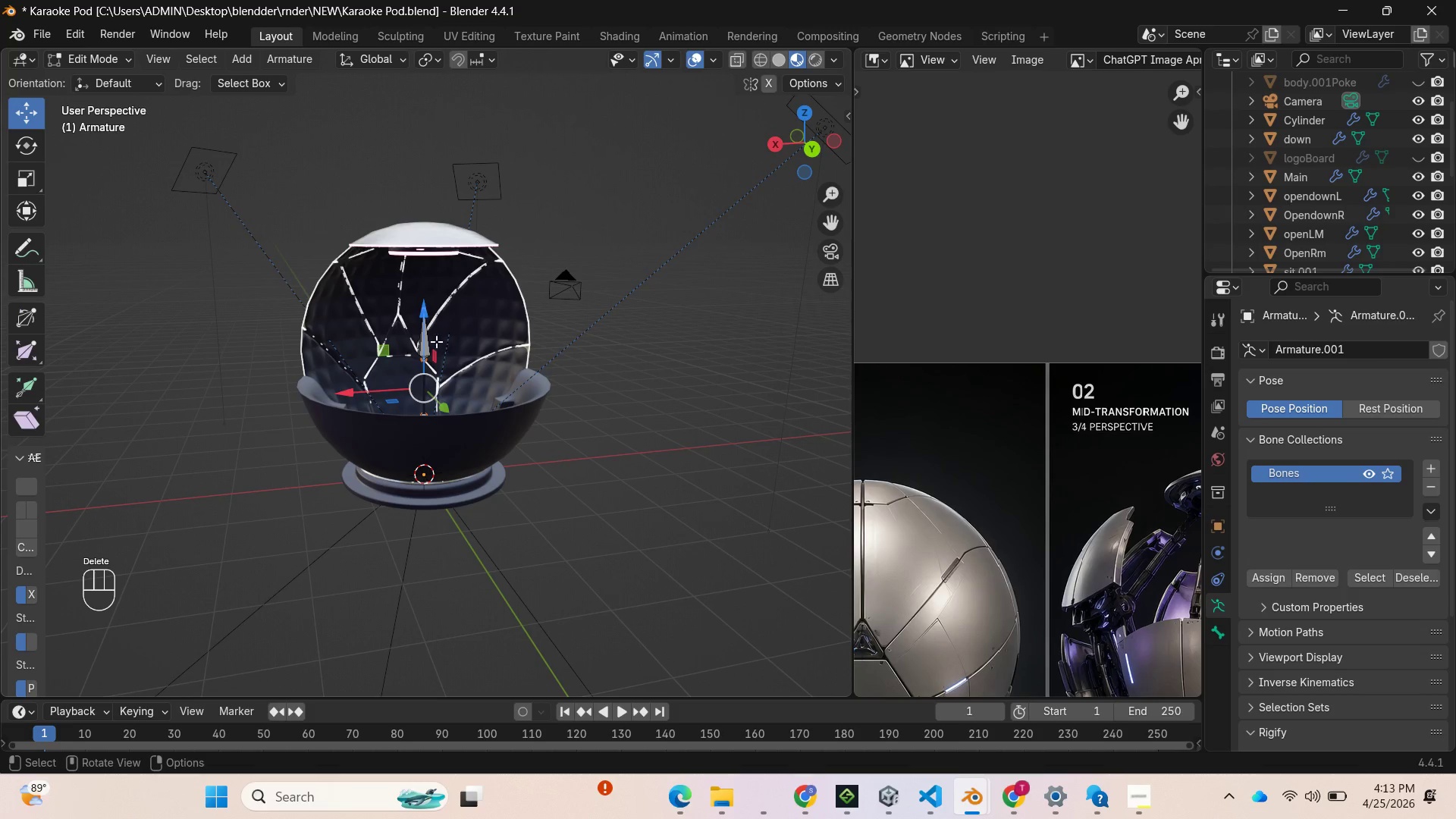 
left_click([425, 337])
 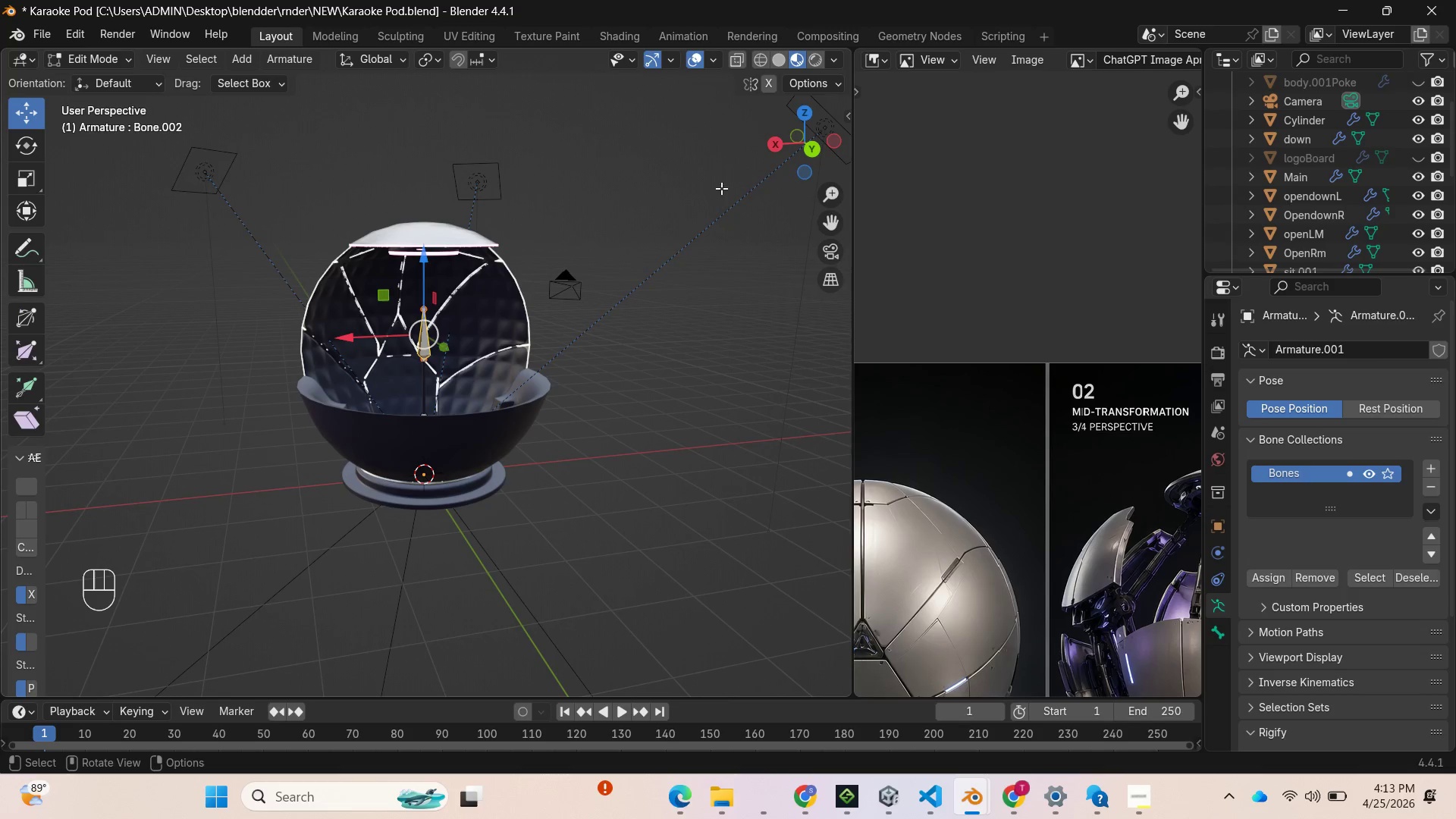 
left_click_drag(start_coordinate=[815, 153], to_coordinate=[724, 191])
 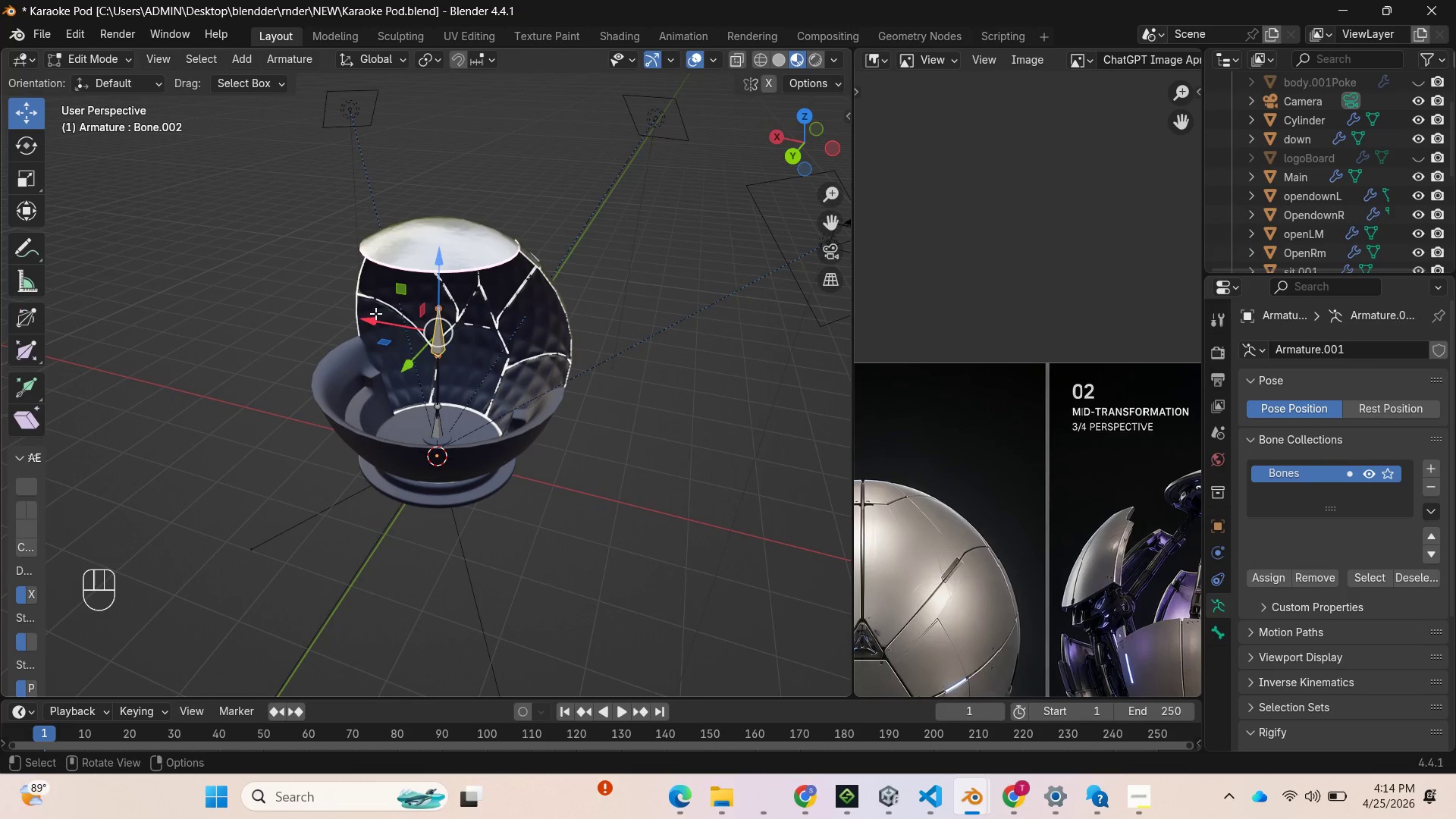 
left_click_drag(start_coordinate=[373, 314], to_coordinate=[503, 356])
 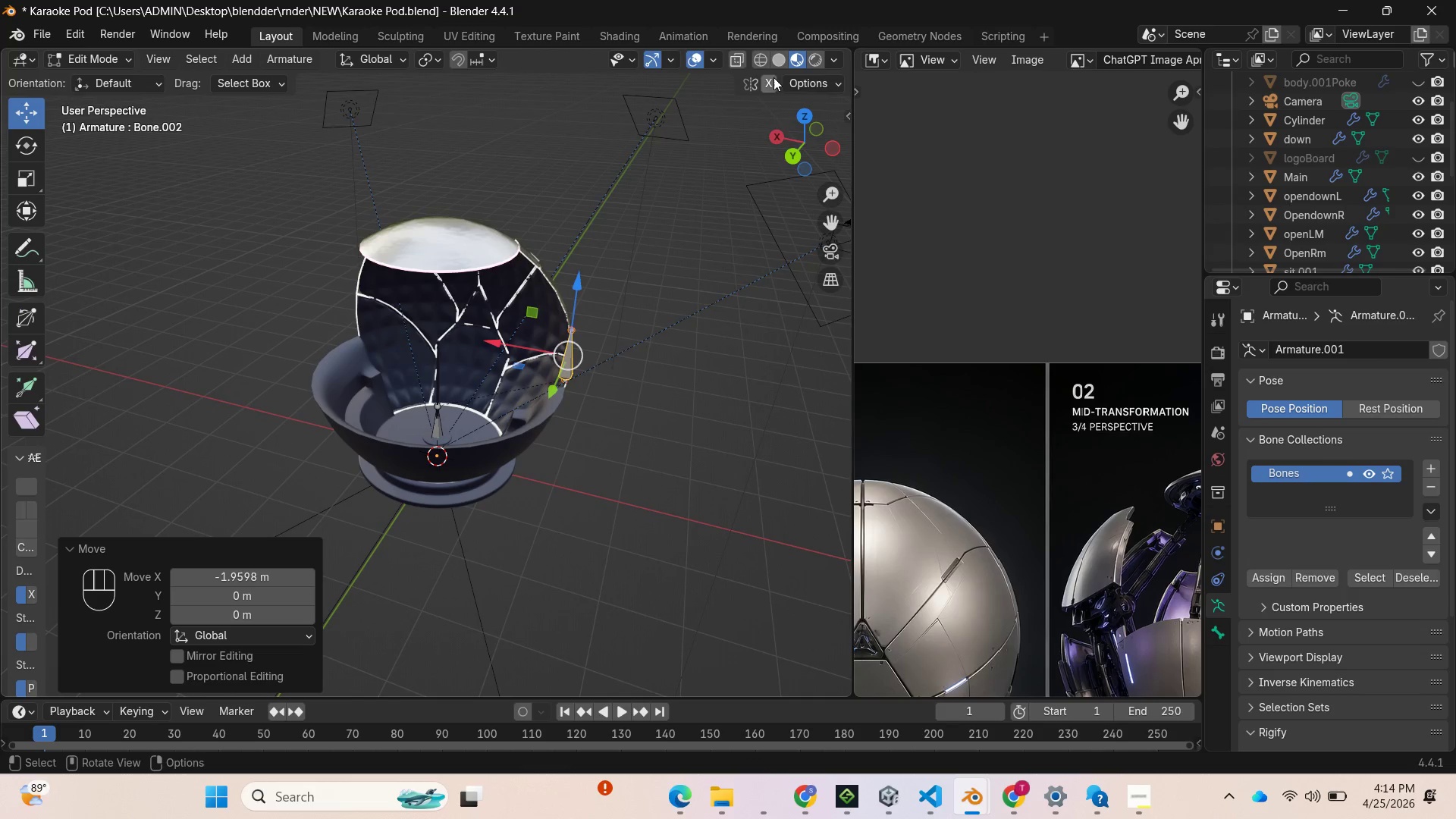 
left_click([770, 82])
 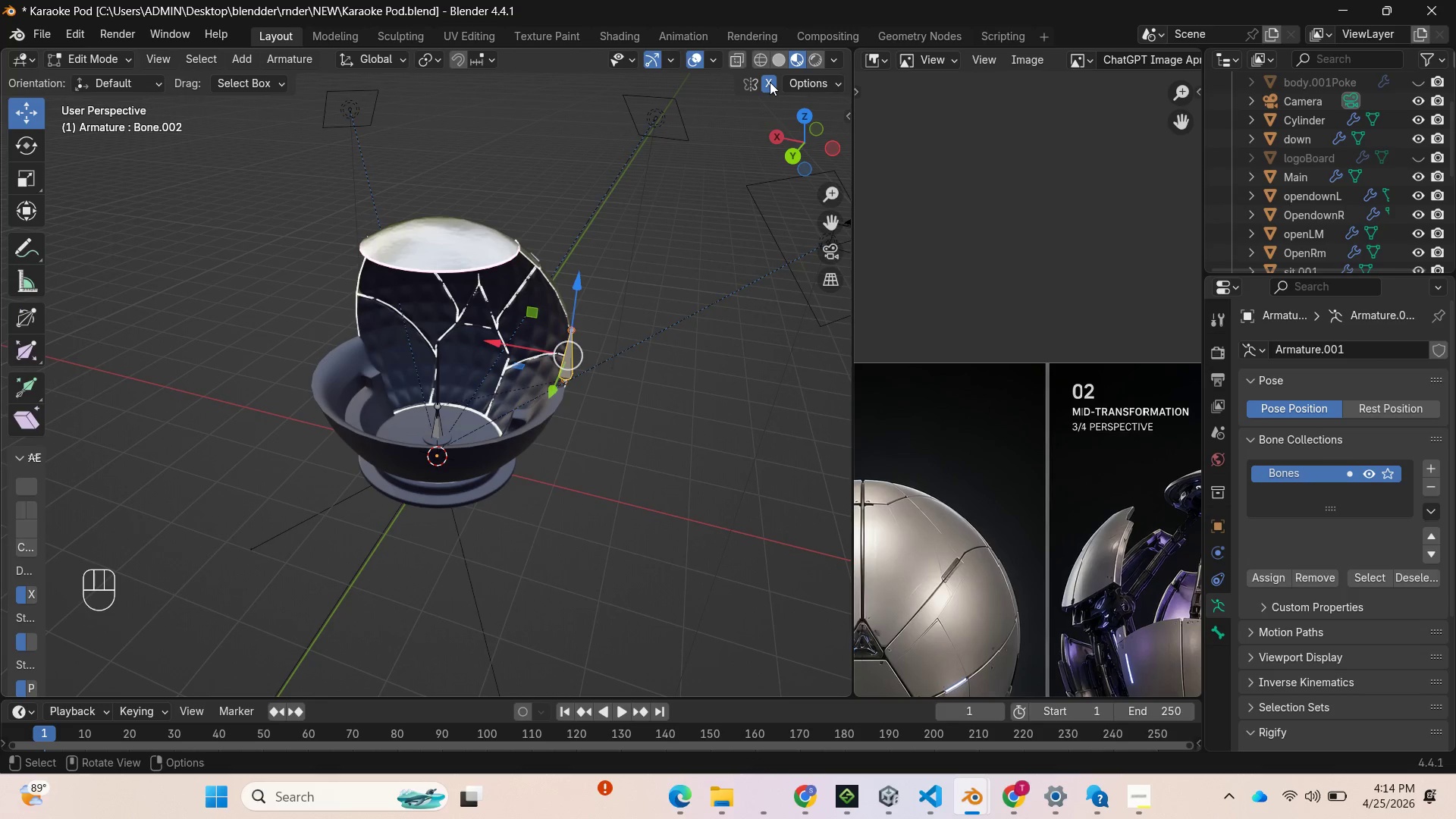 
left_click([770, 82])
 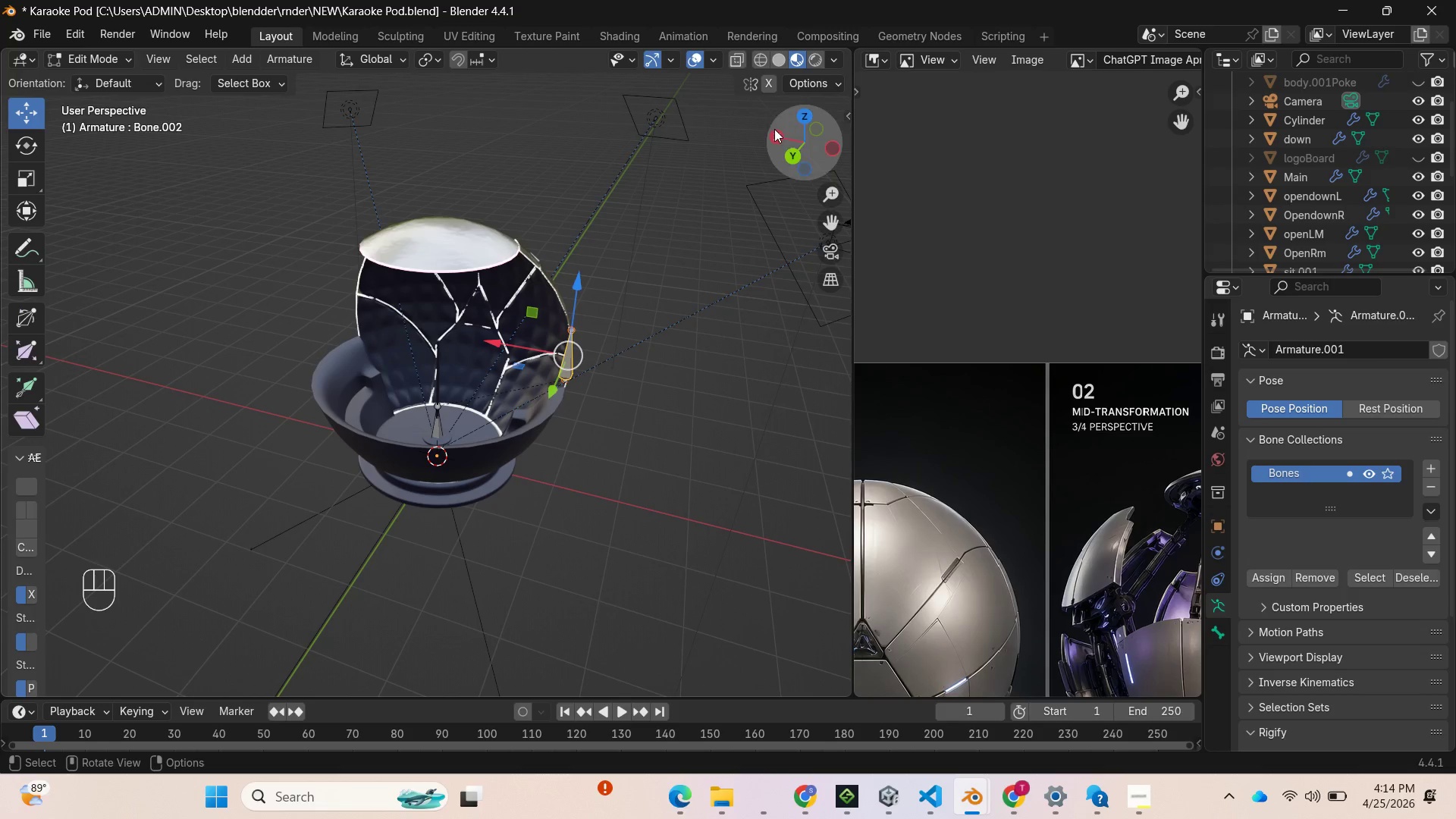 
left_click_drag(start_coordinate=[781, 145], to_coordinate=[682, 80])
 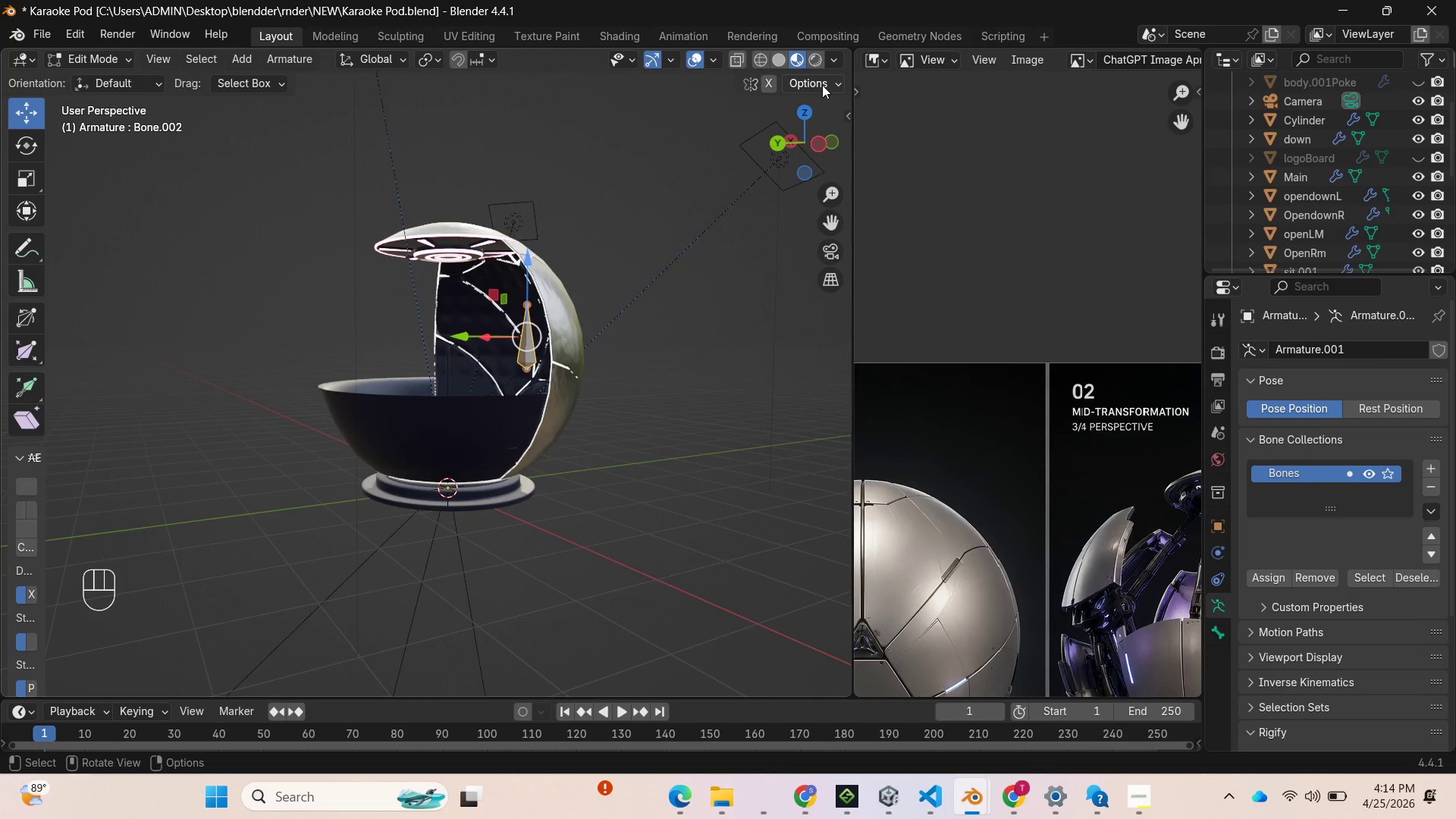 
left_click([822, 83])
 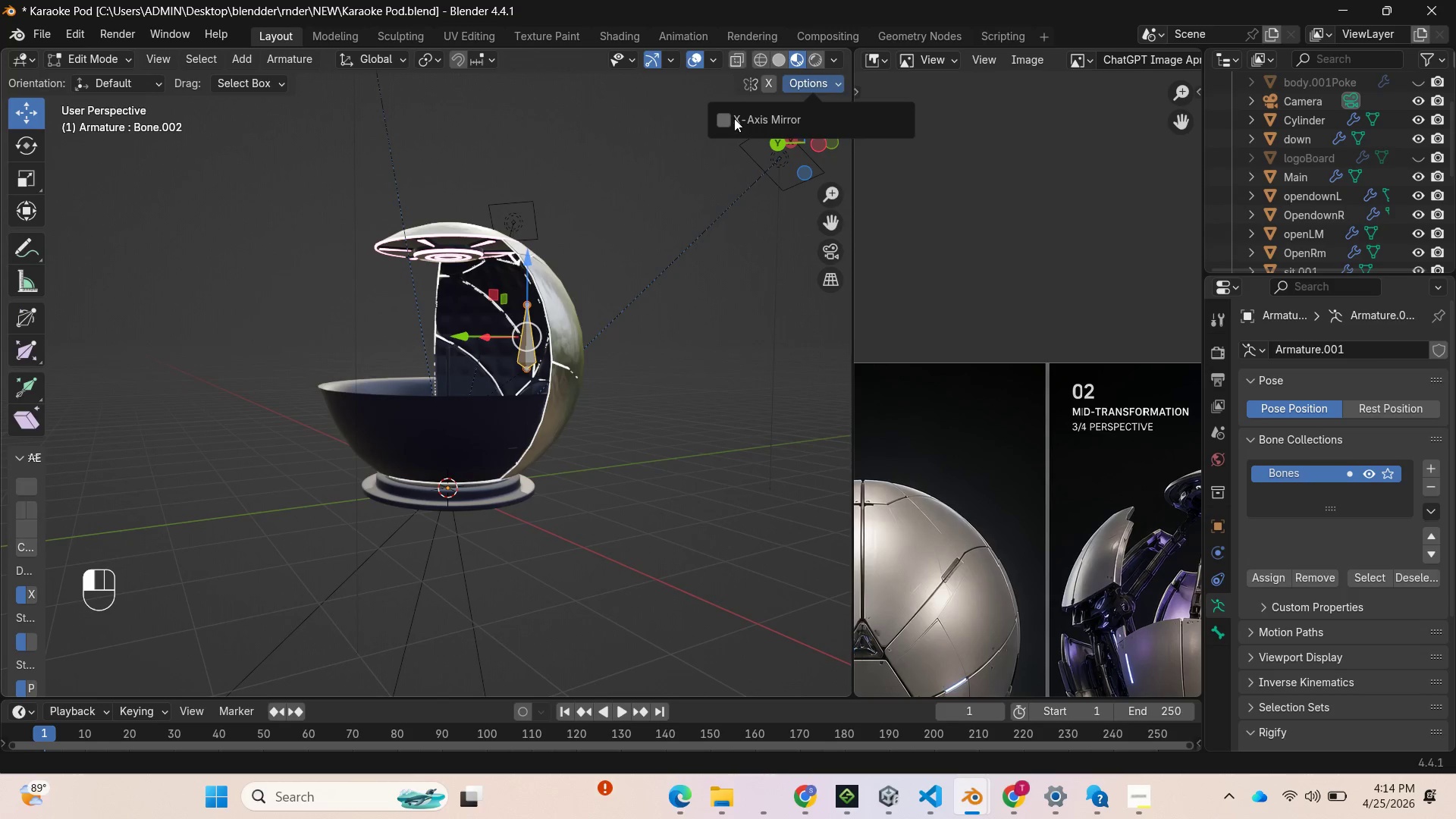 
left_click([729, 117])
 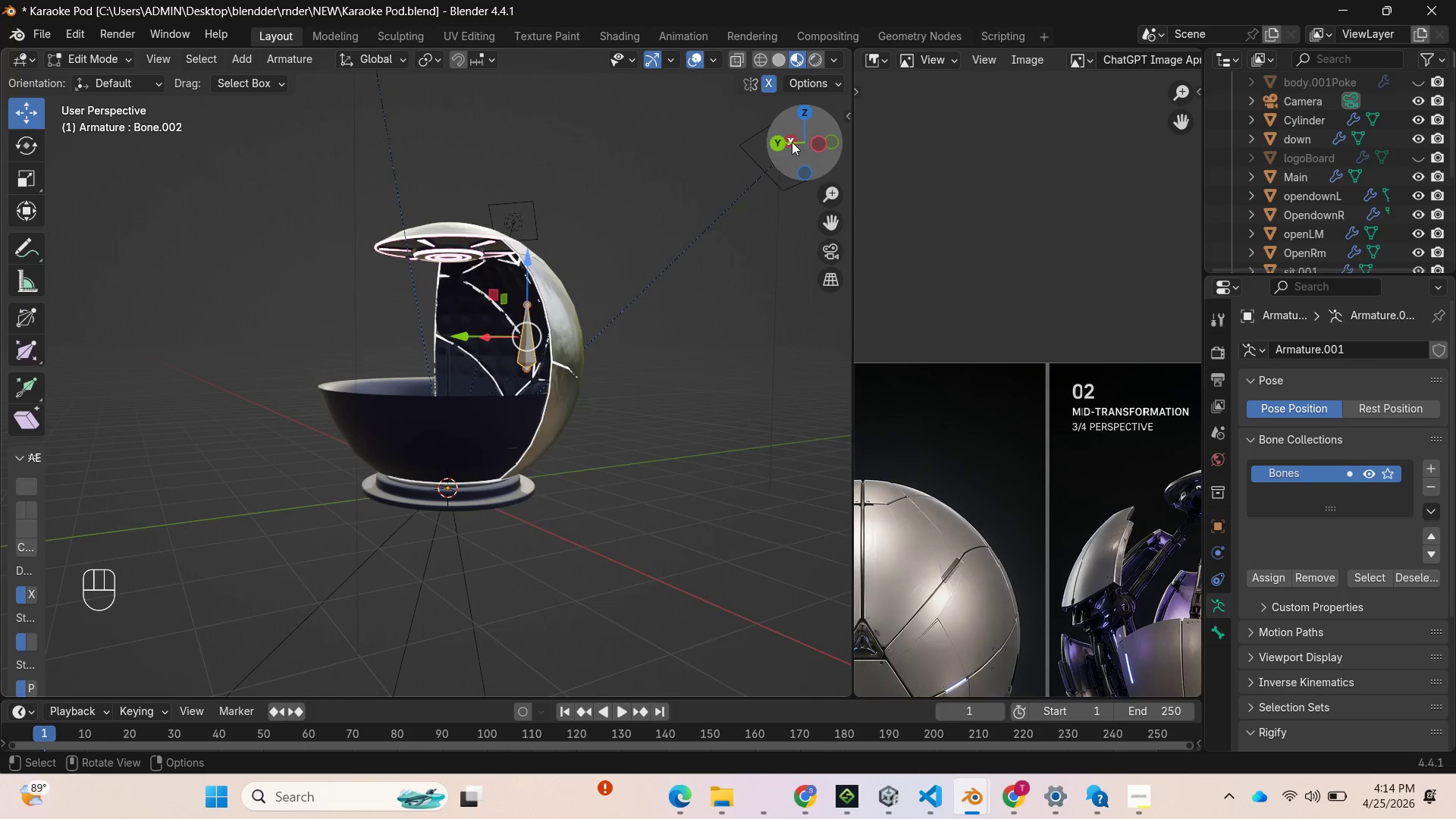 
left_click_drag(start_coordinate=[792, 142], to_coordinate=[55, 171])
 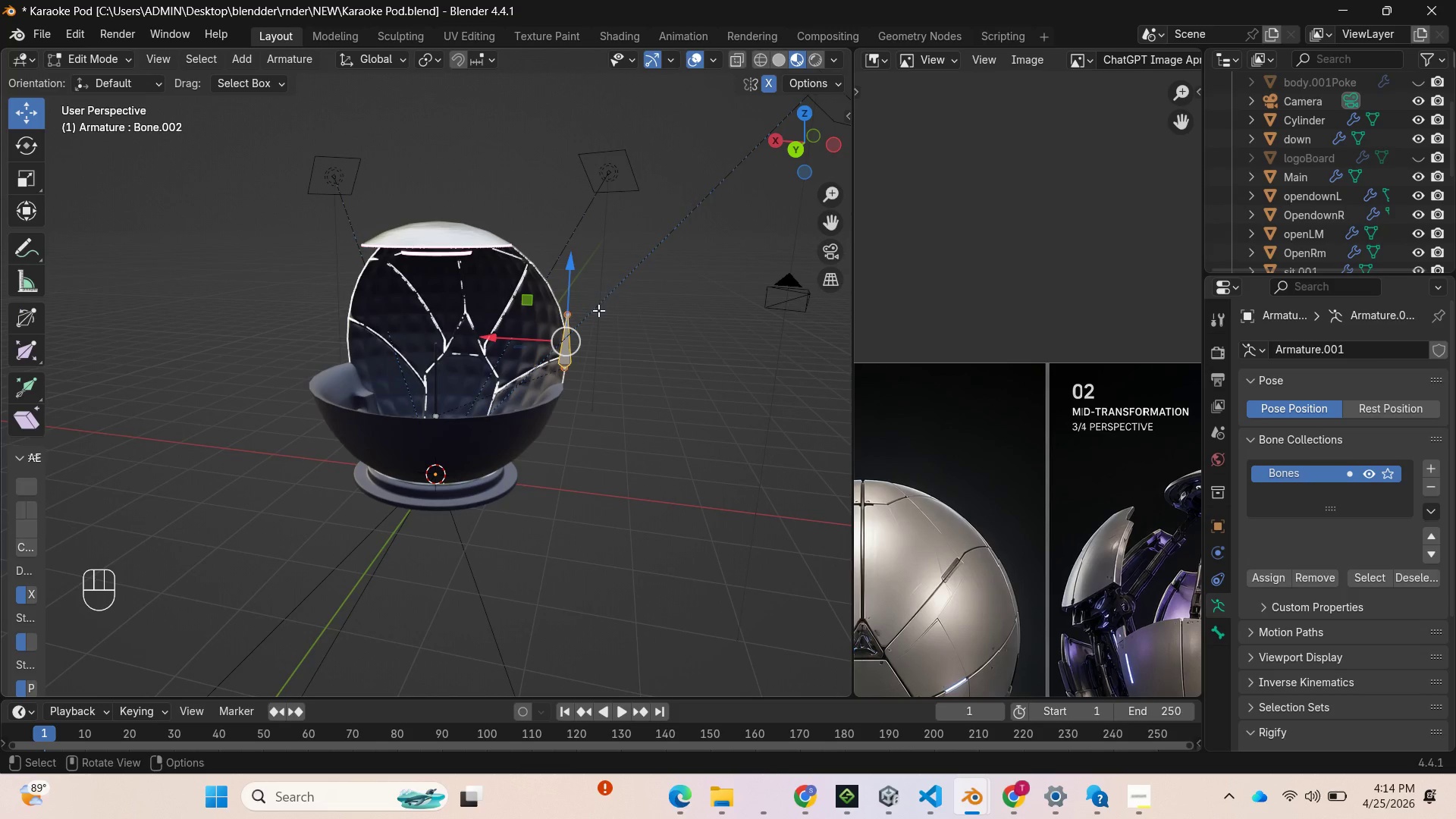 
scroll: coordinate [601, 312], scroll_direction: up, amount: 4.0
 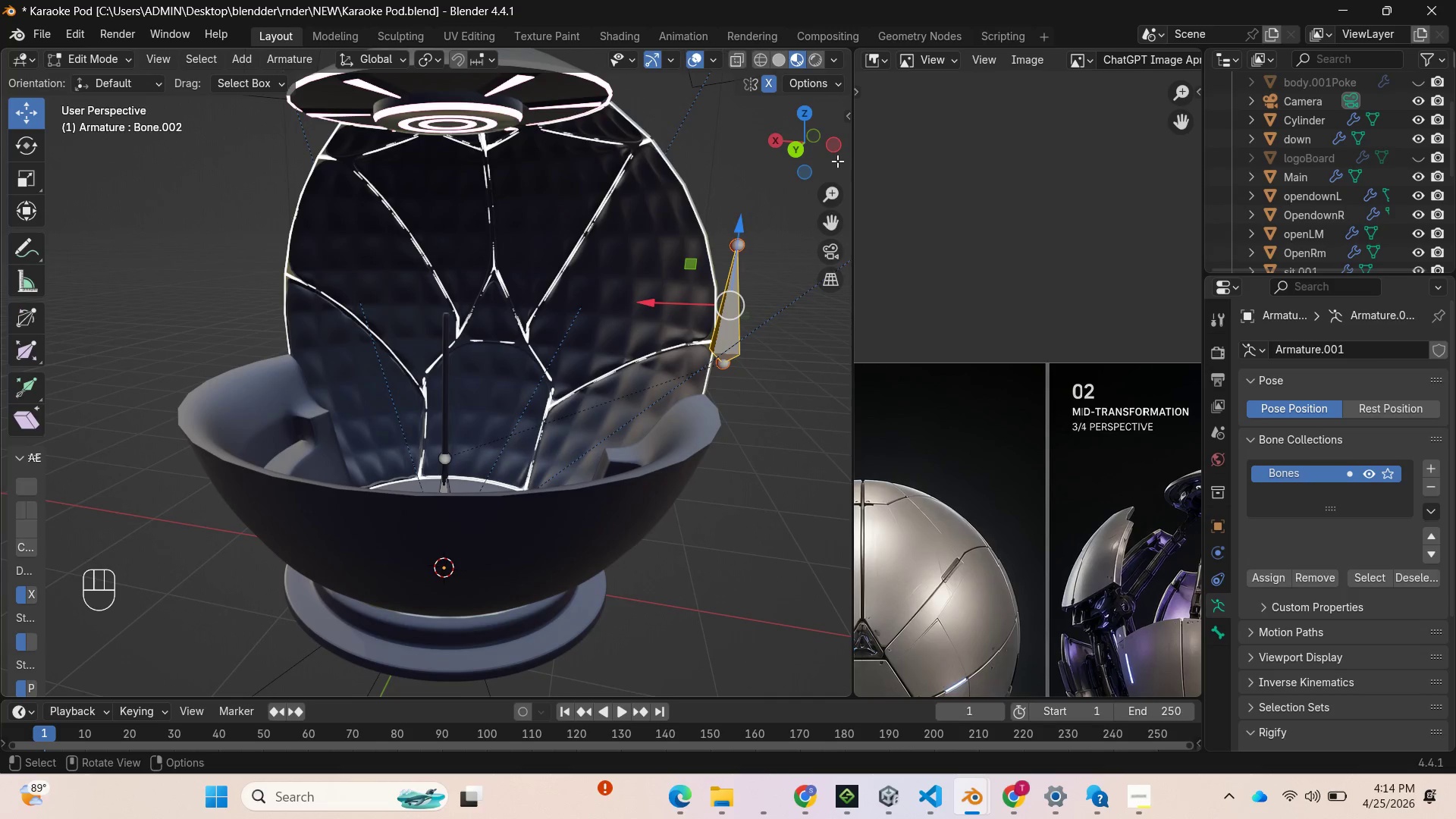 
left_click_drag(start_coordinate=[831, 142], to_coordinate=[658, 168])
 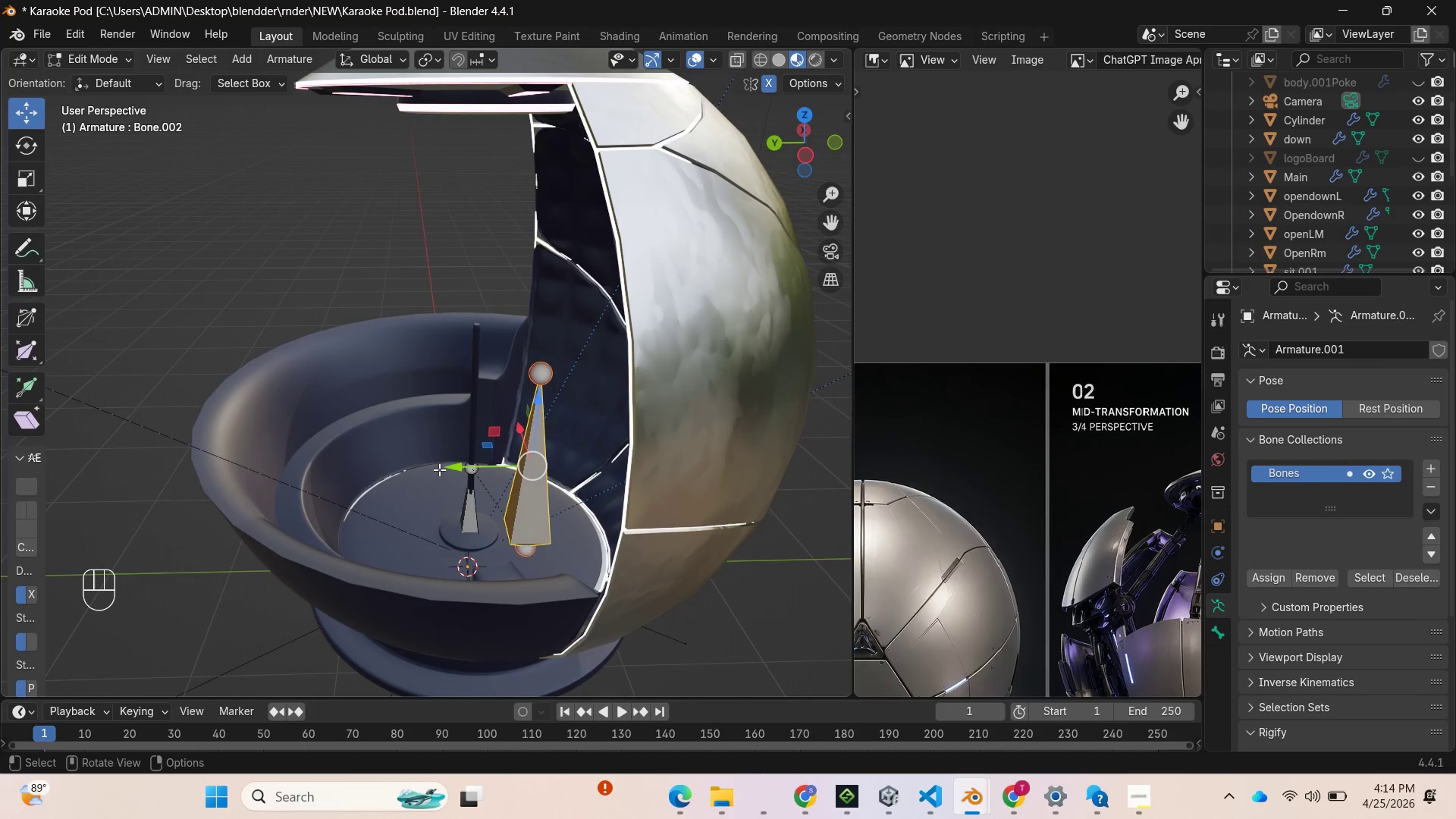 
left_click_drag(start_coordinate=[450, 466], to_coordinate=[528, 466])
 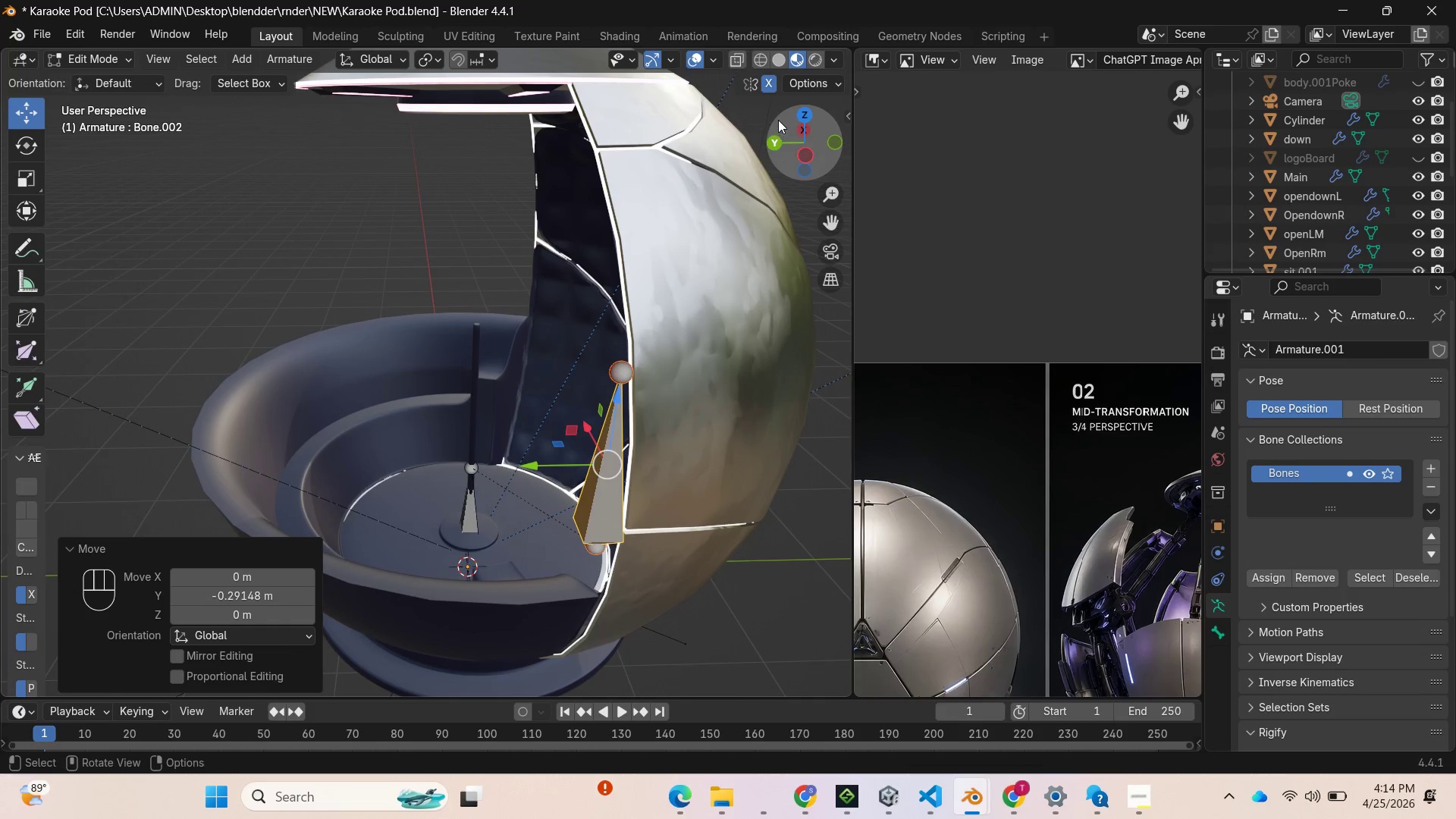 
left_click_drag(start_coordinate=[786, 130], to_coordinate=[815, 134])
 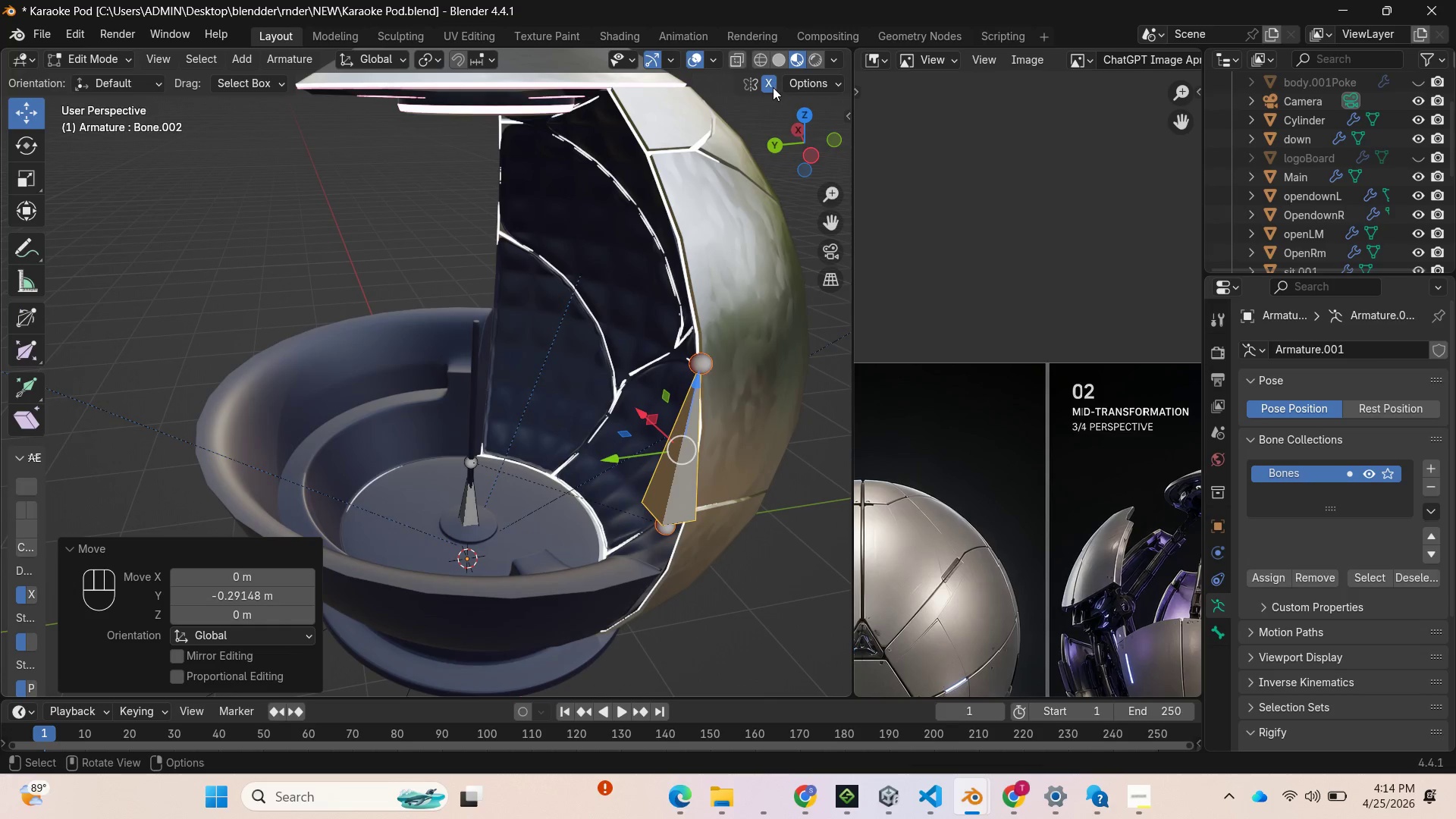 
left_click([772, 87])
 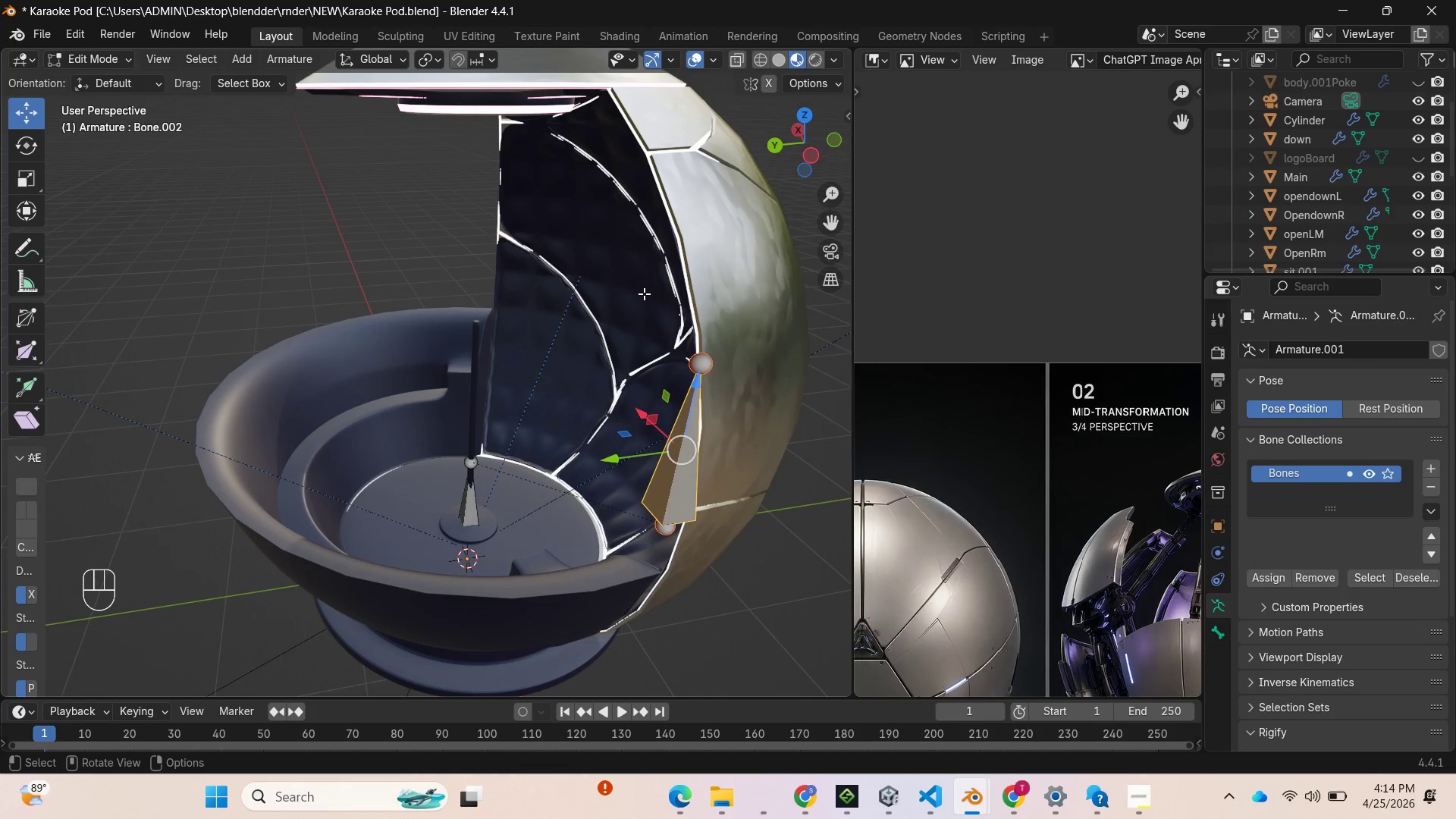 
key(Control+Z)
 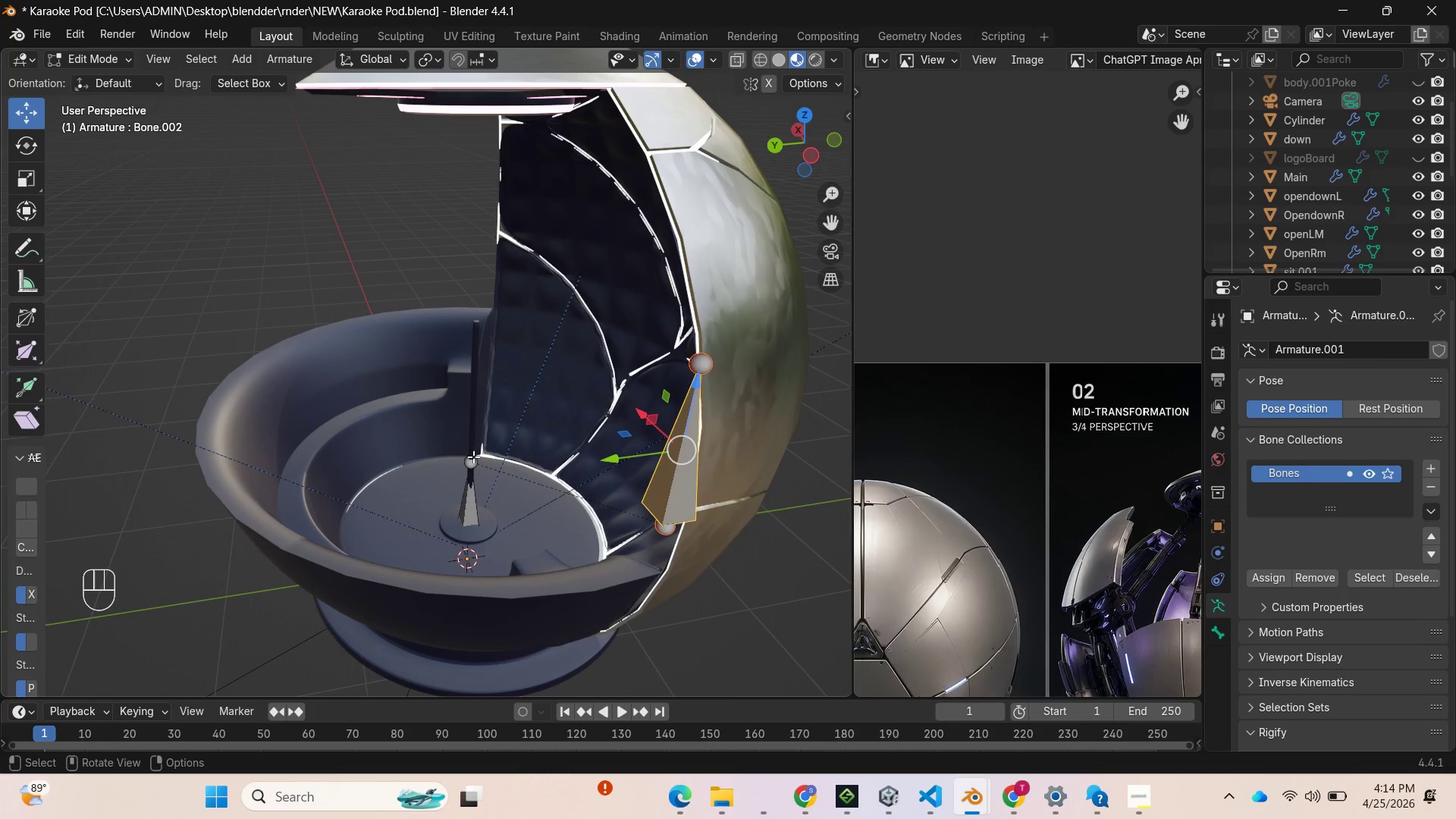 
wait(8.91)
 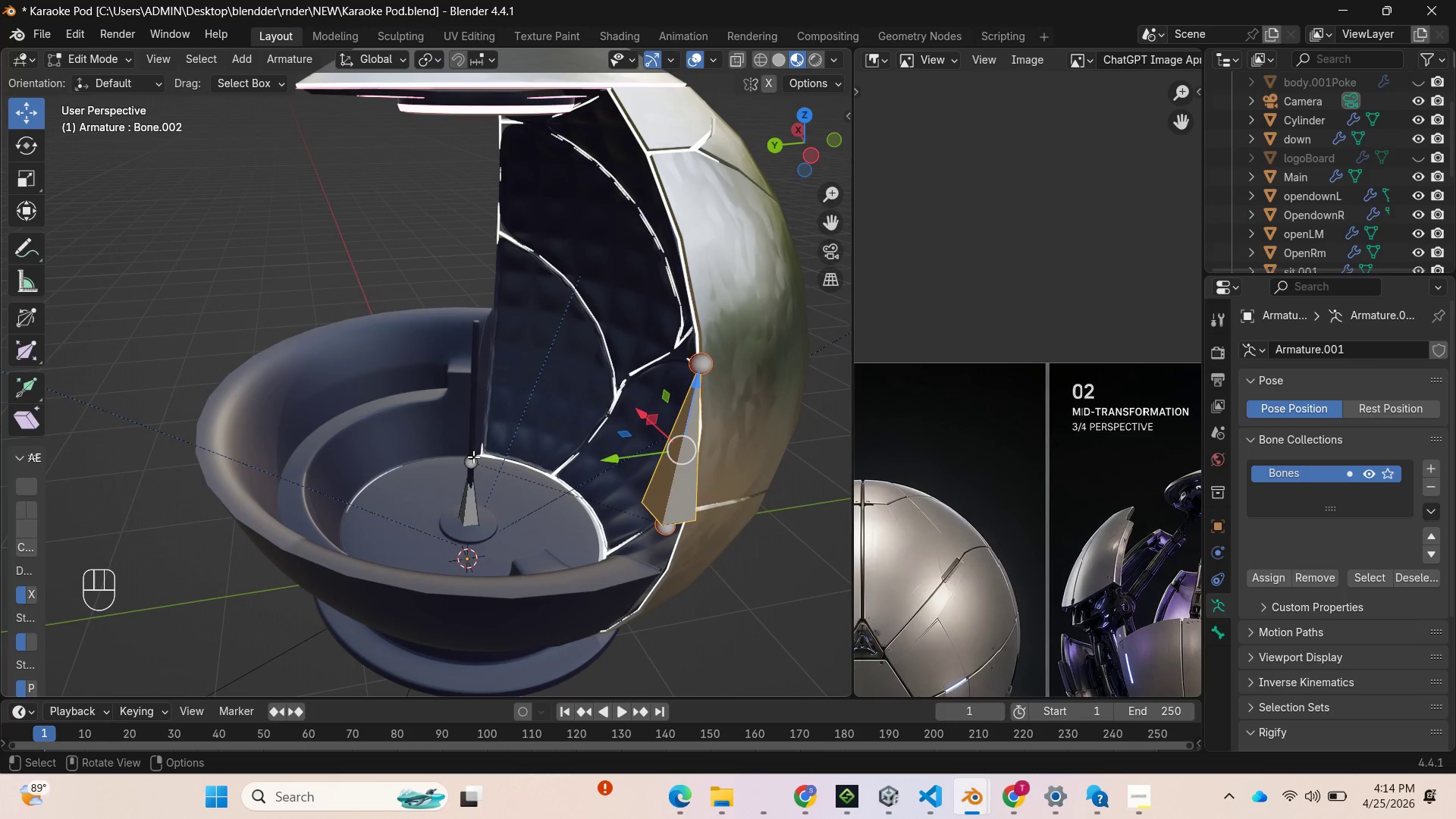 
hold_key(key=ControlLeft, duration=0.62)
 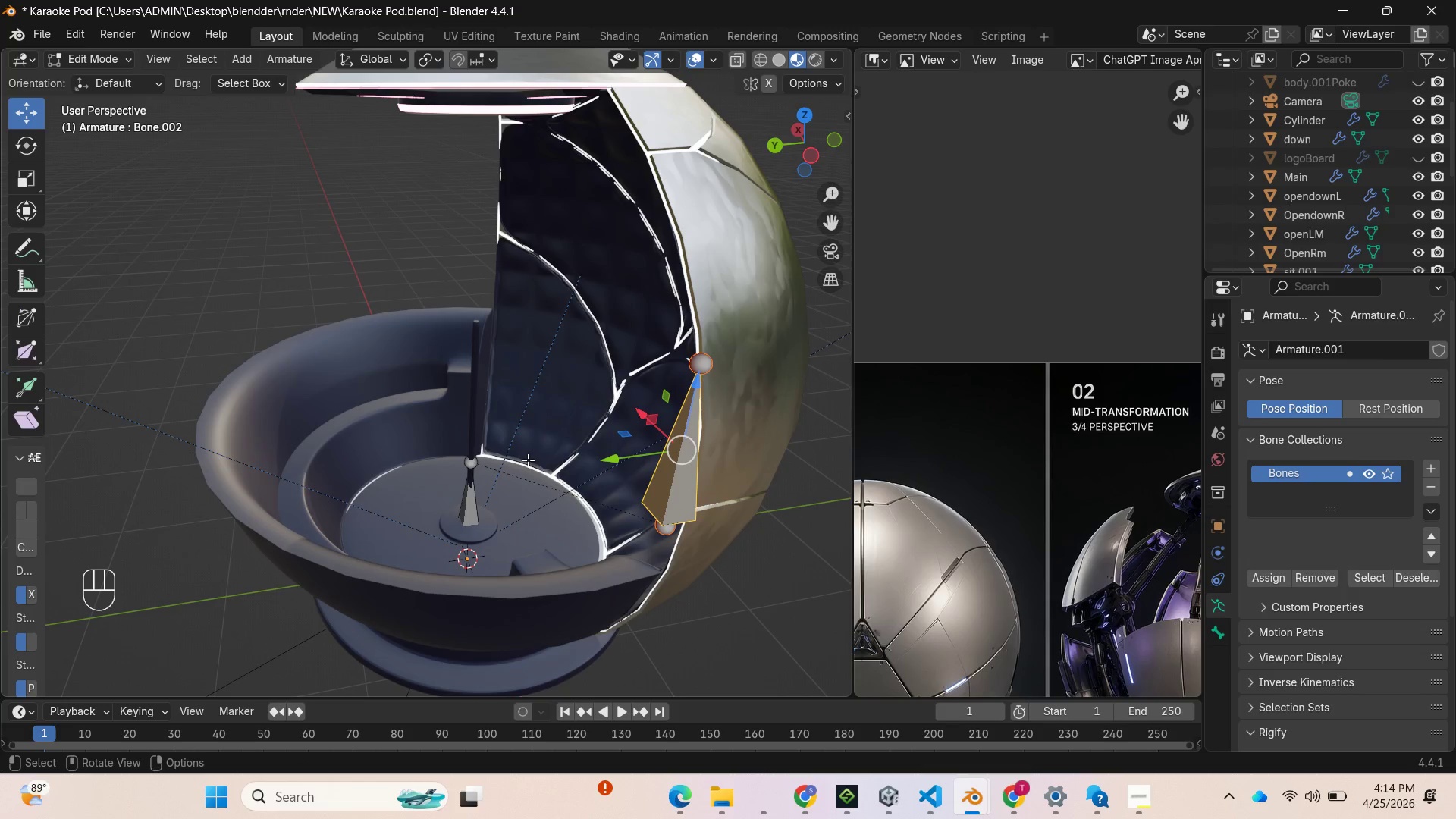 
hold_key(key=ControlLeft, duration=0.91)
 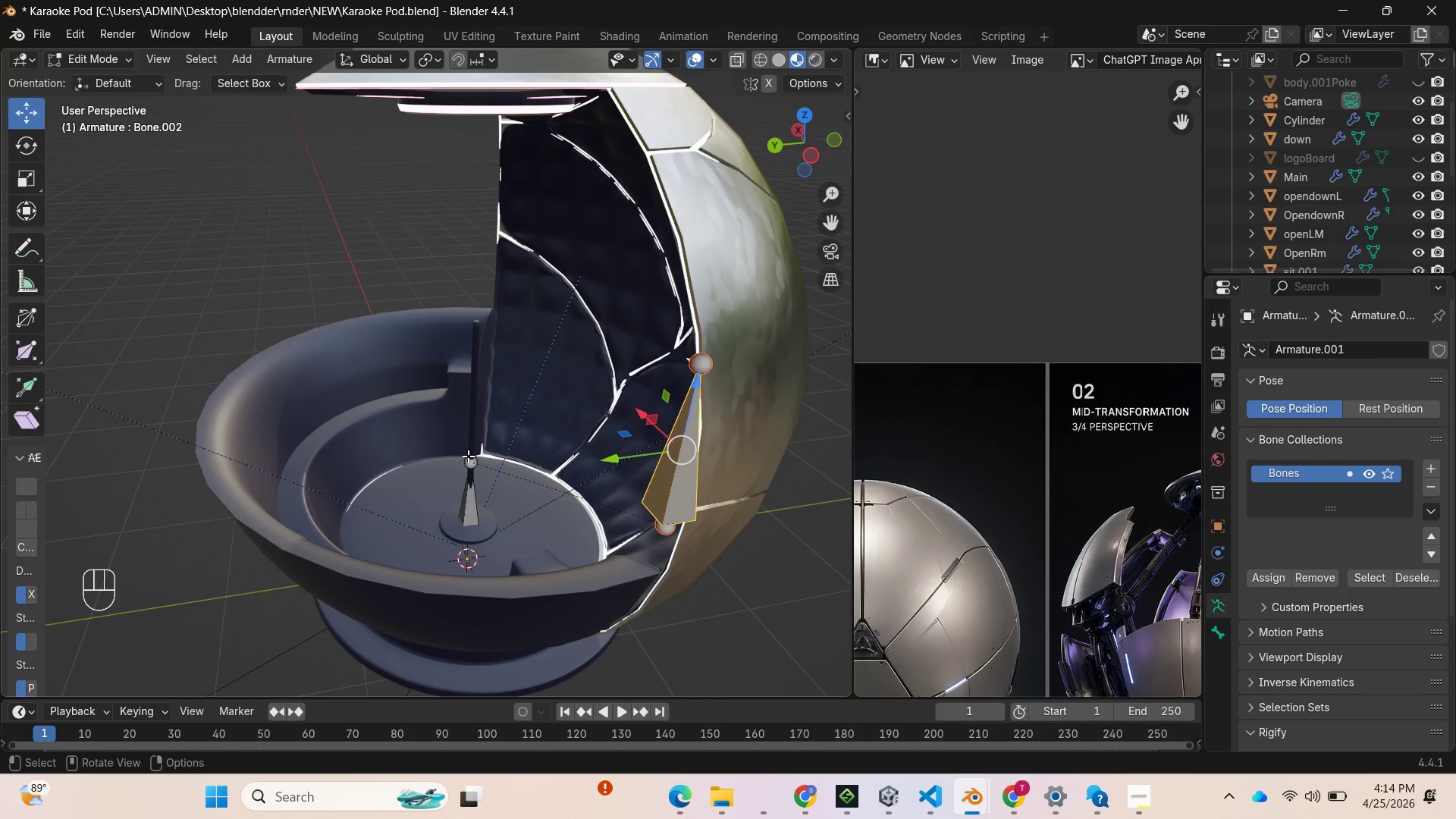 
left_click([468, 456])
 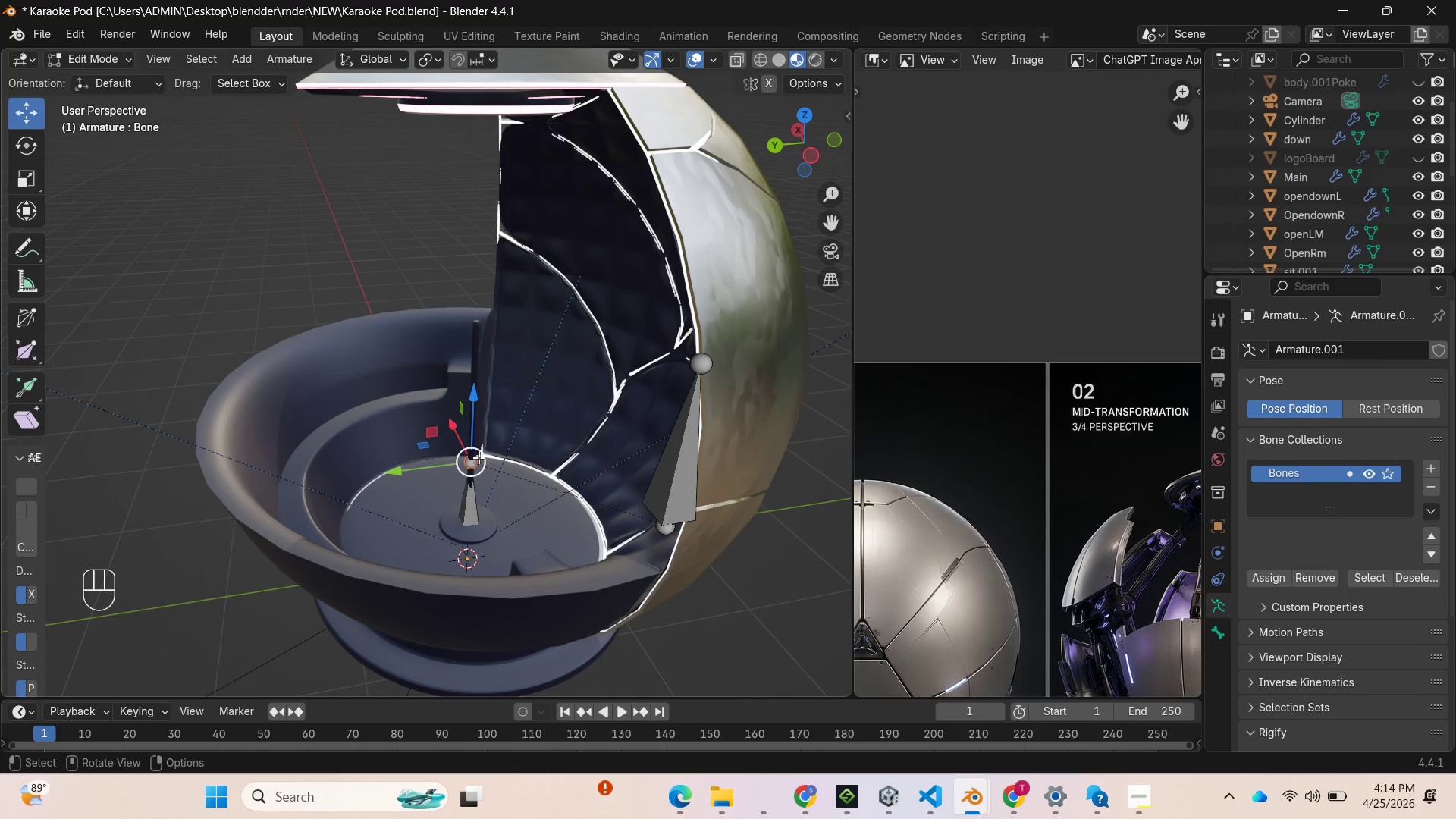 
key(E)
 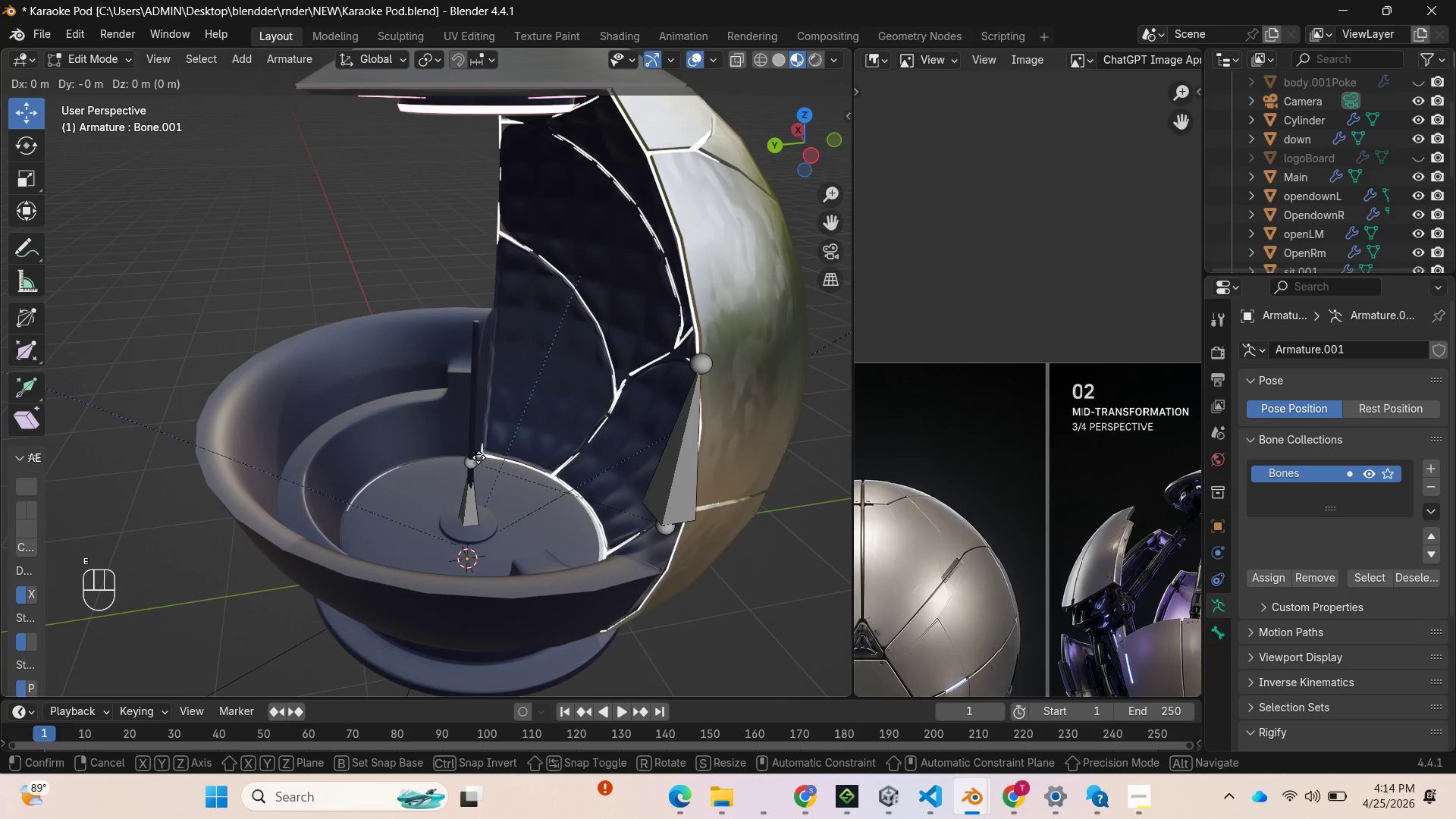 
left_click([479, 457])
 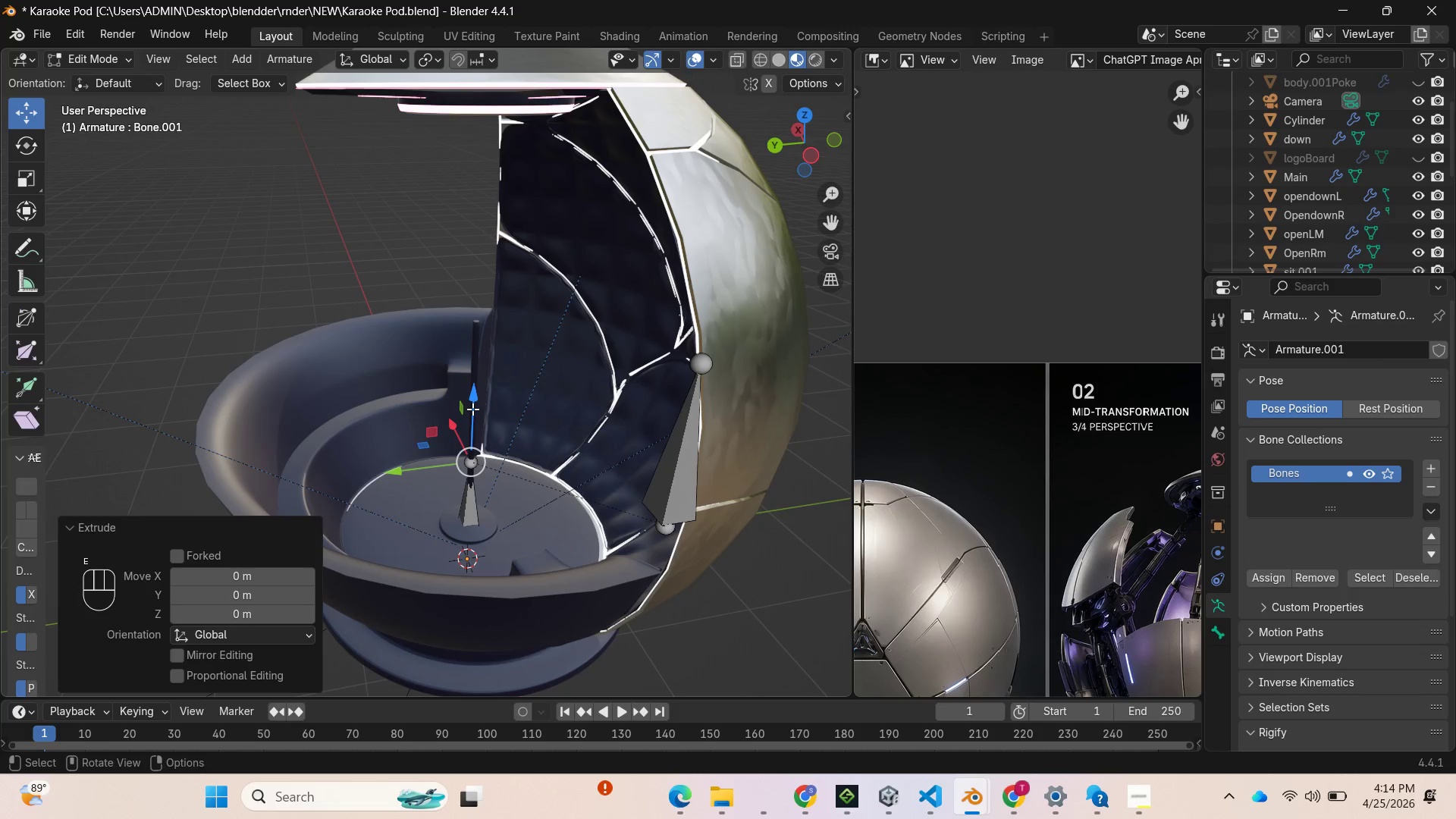 
left_click_drag(start_coordinate=[472, 409], to_coordinate=[487, 331])
 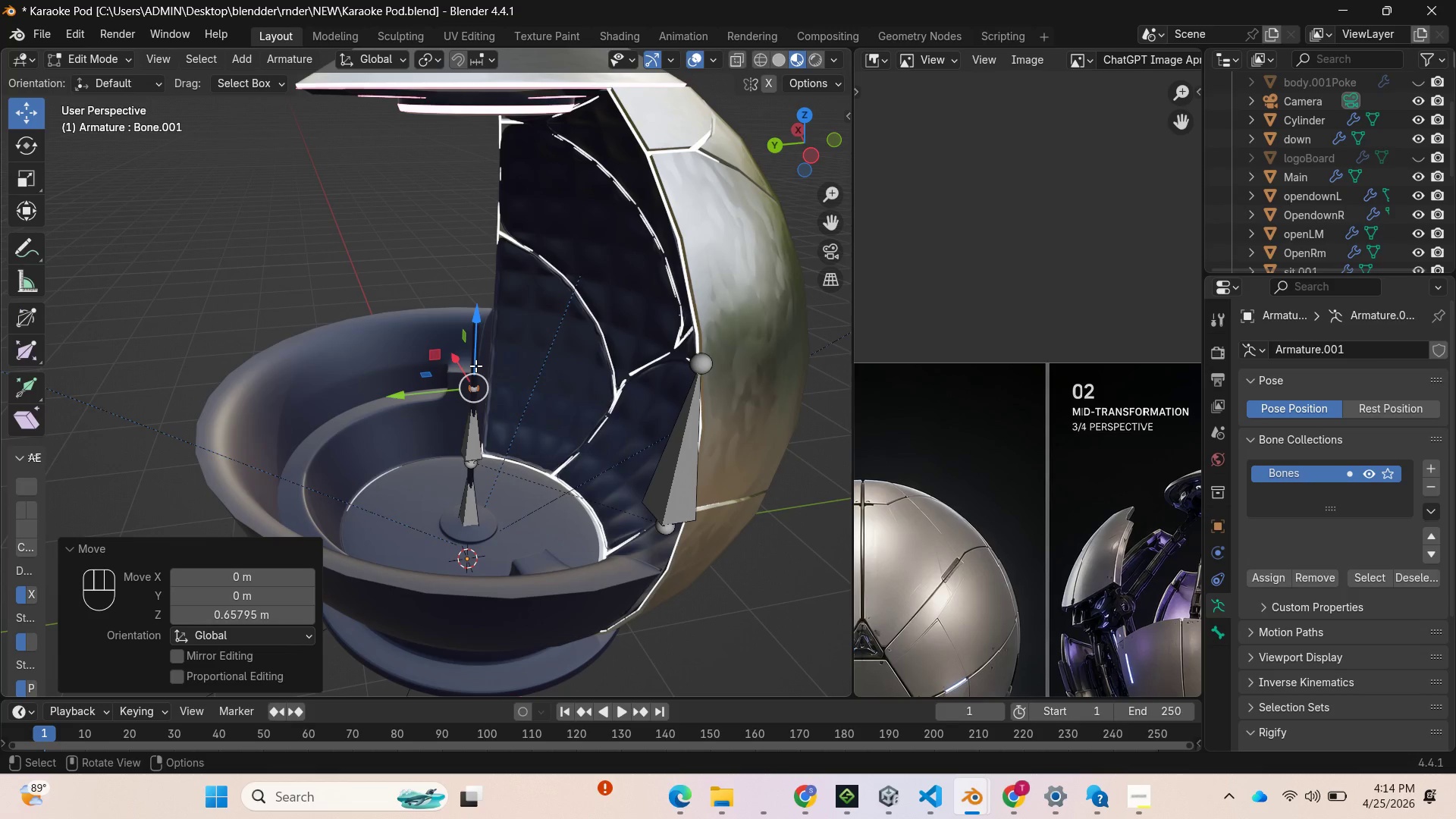 
key(E)
 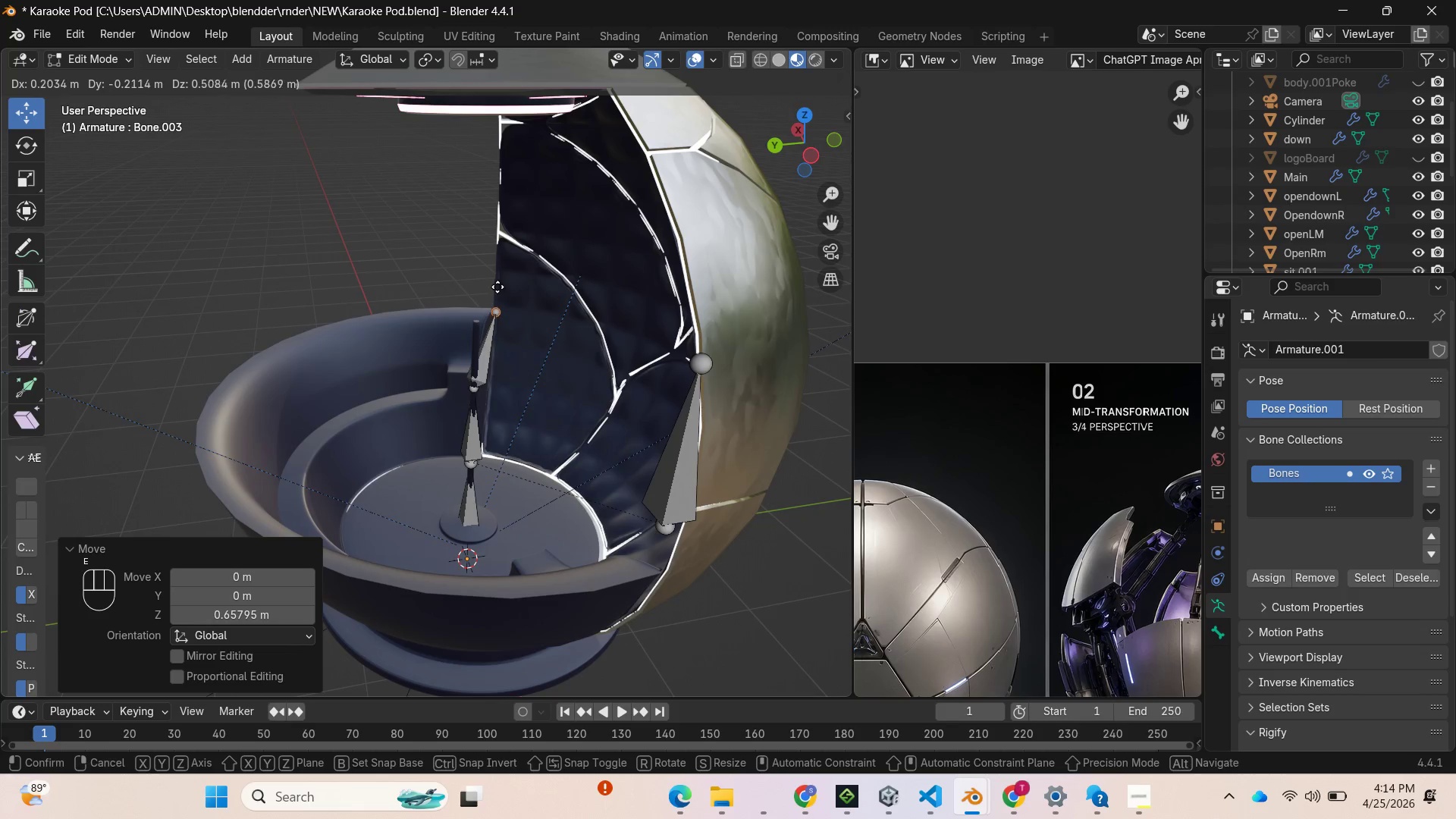 
key(Z)
 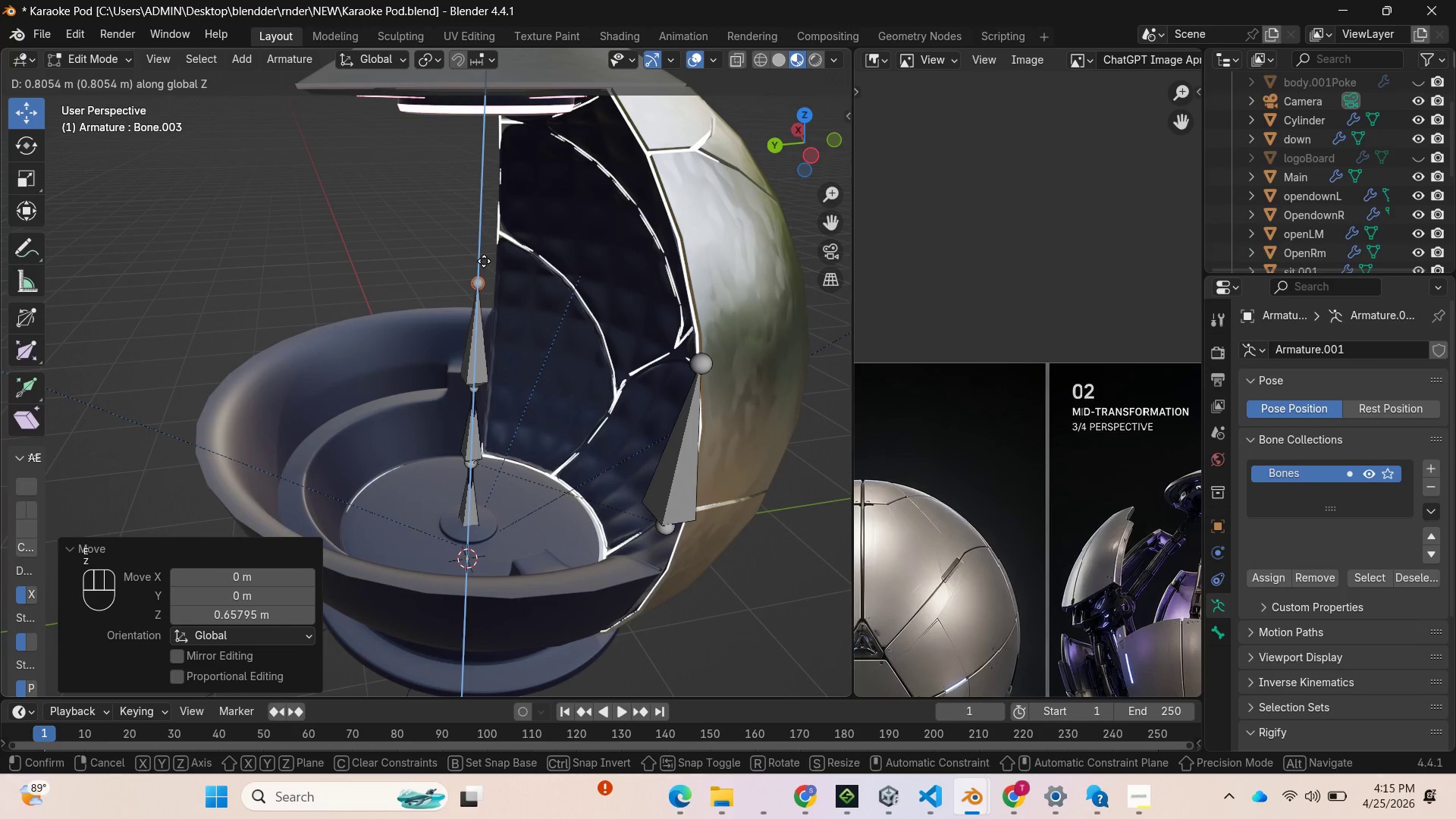 
left_click([484, 261])
 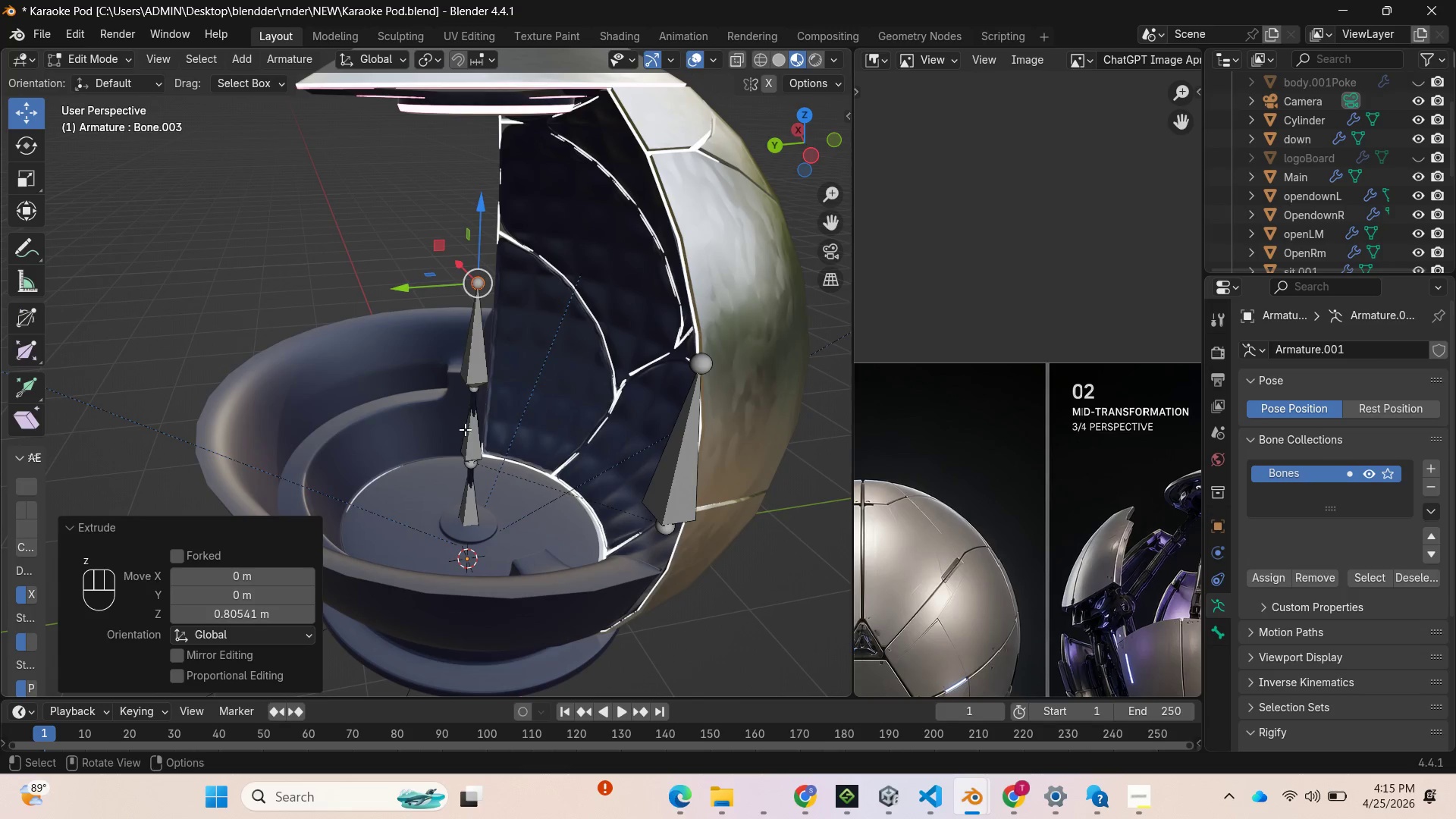 
left_click([467, 431])
 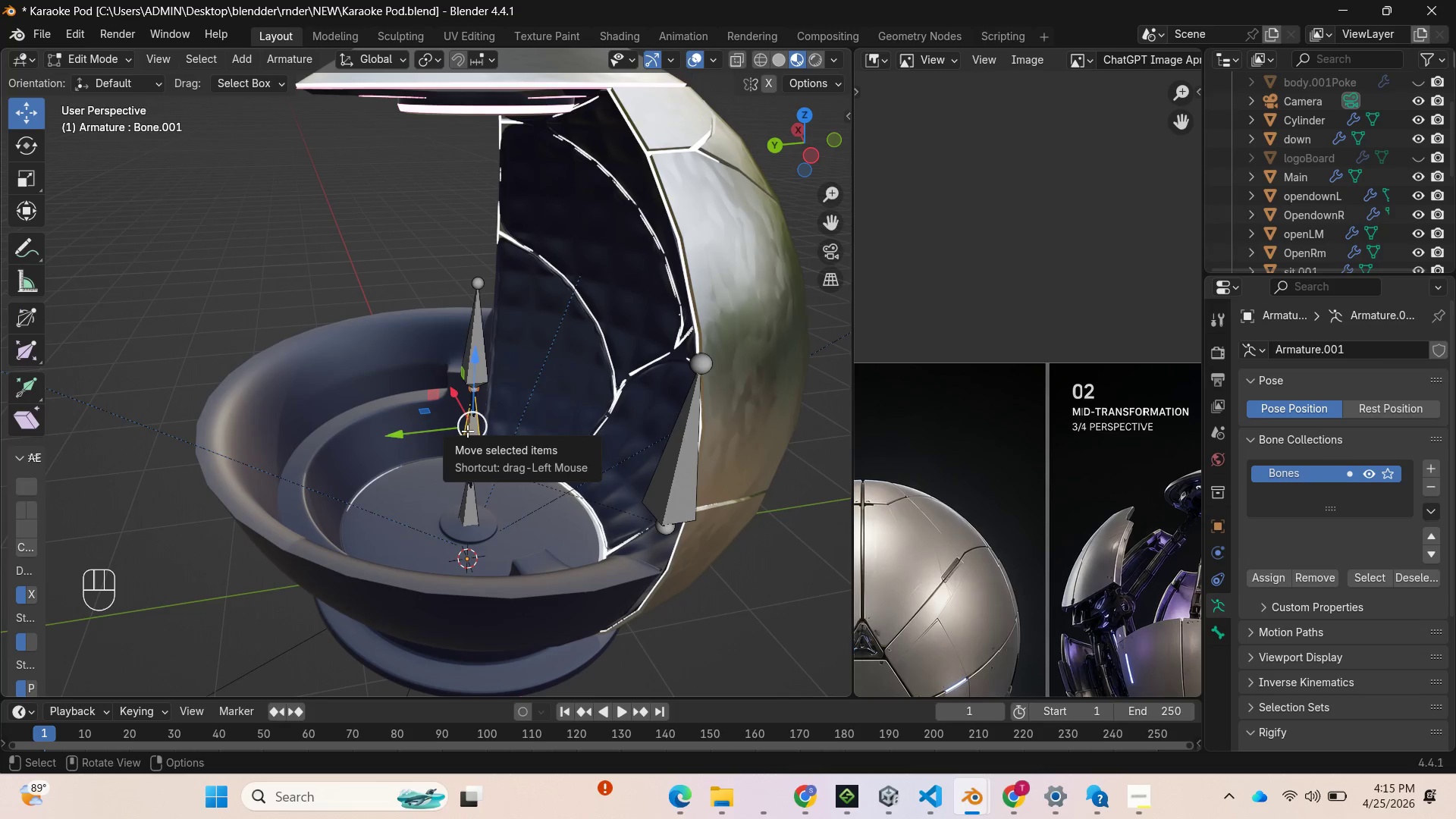 
key(Delete)
 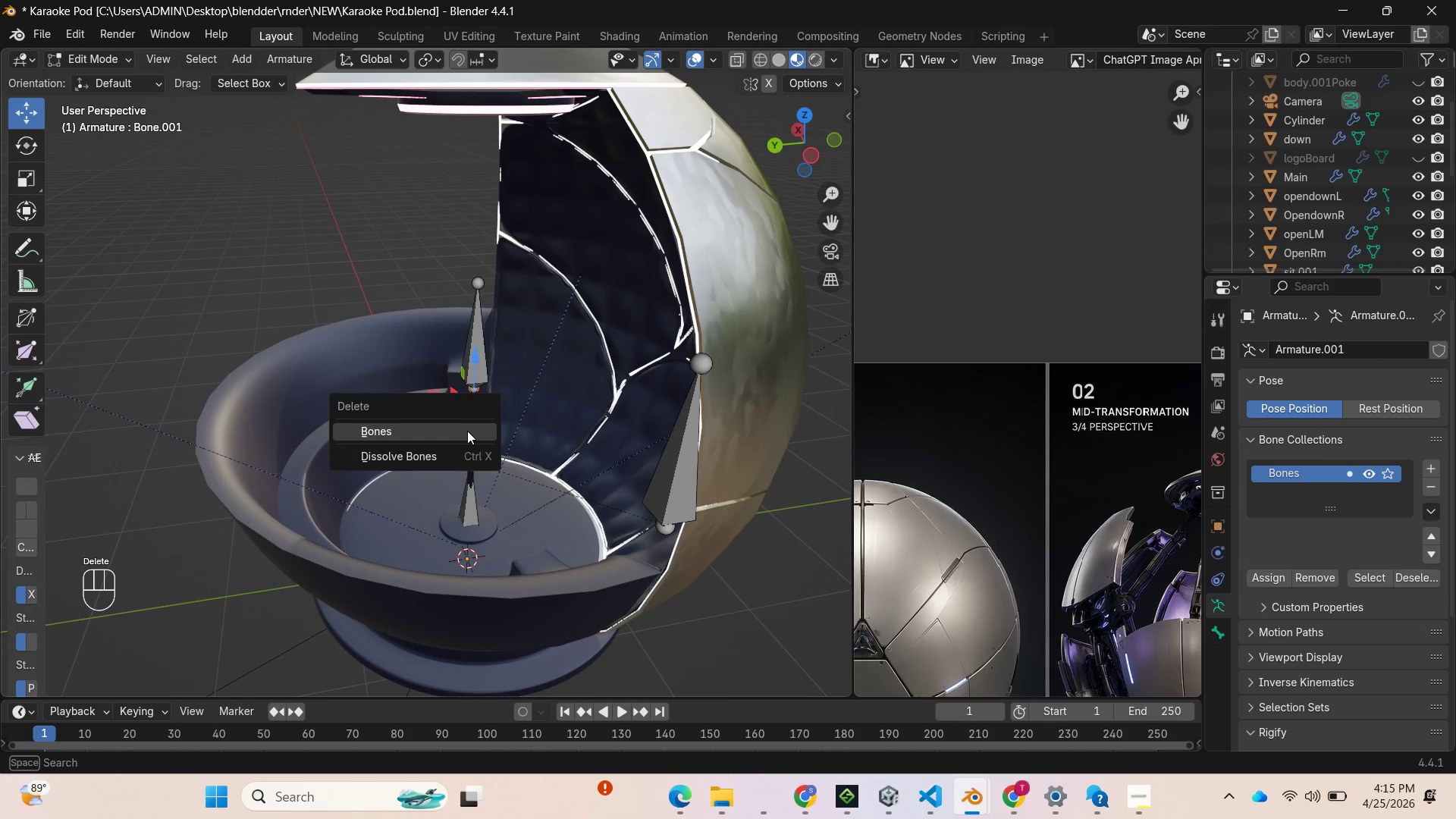 
left_click([467, 431])
 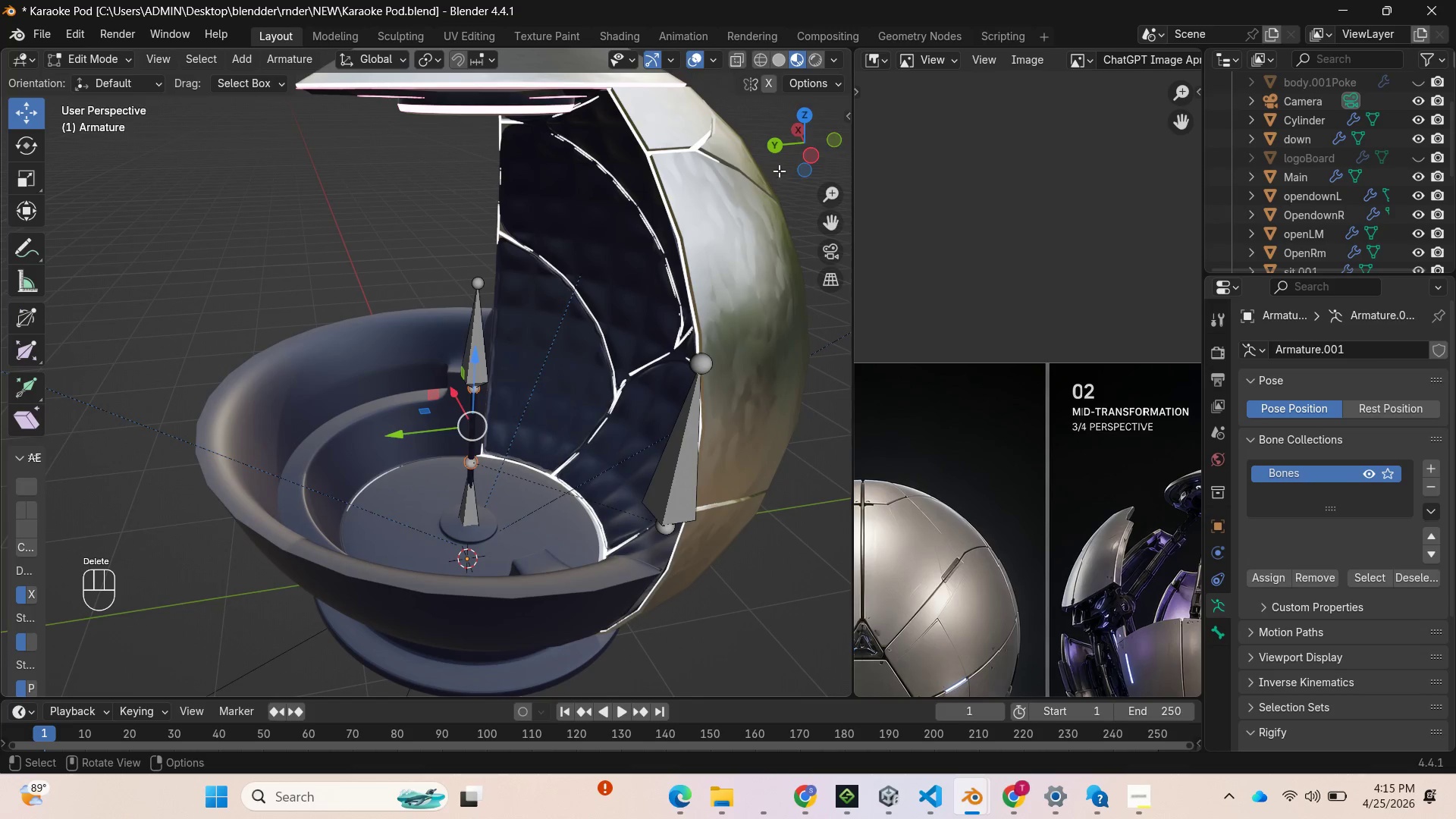 
left_click_drag(start_coordinate=[795, 162], to_coordinate=[104, 153])
 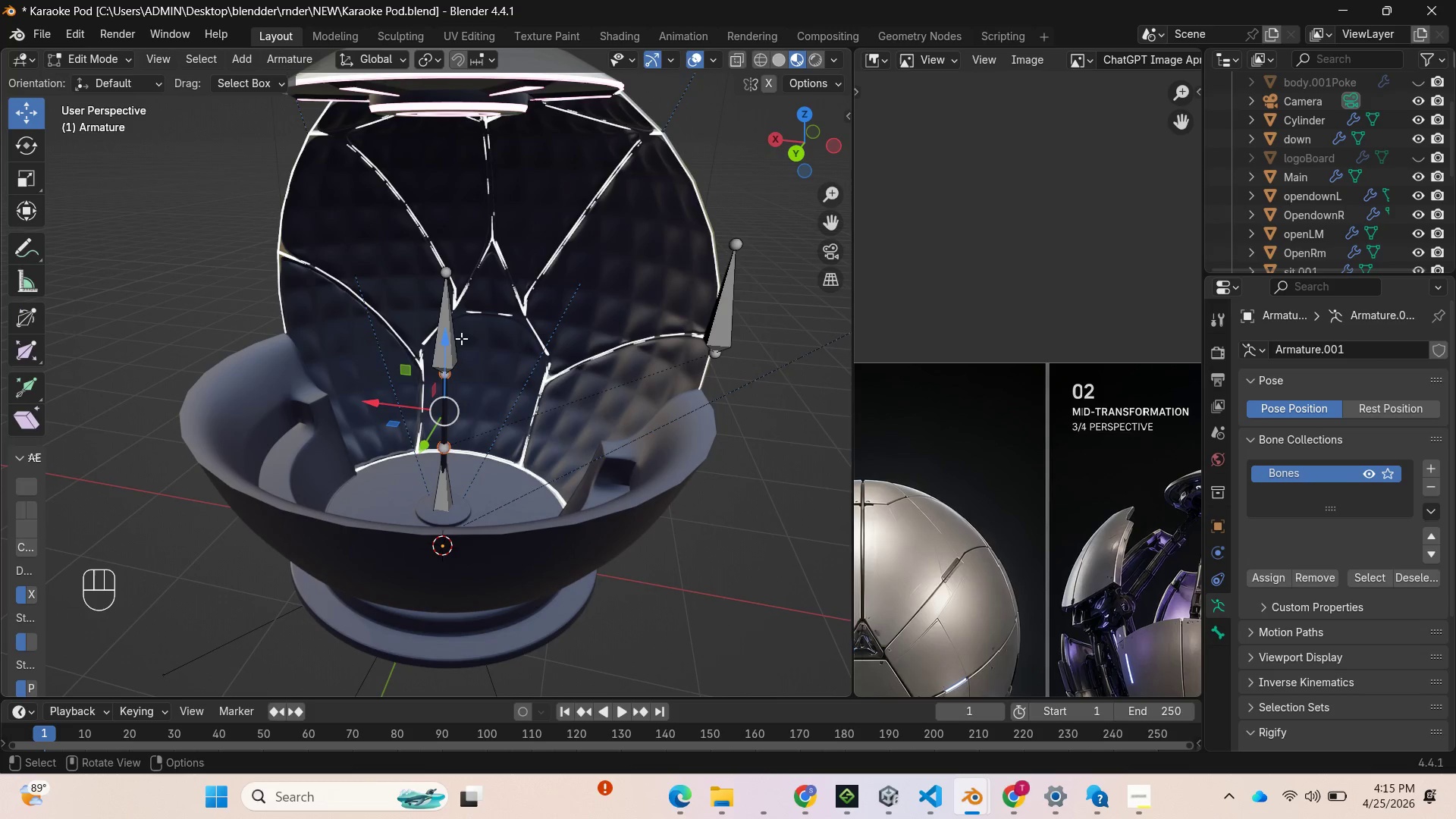 
left_click([450, 336])
 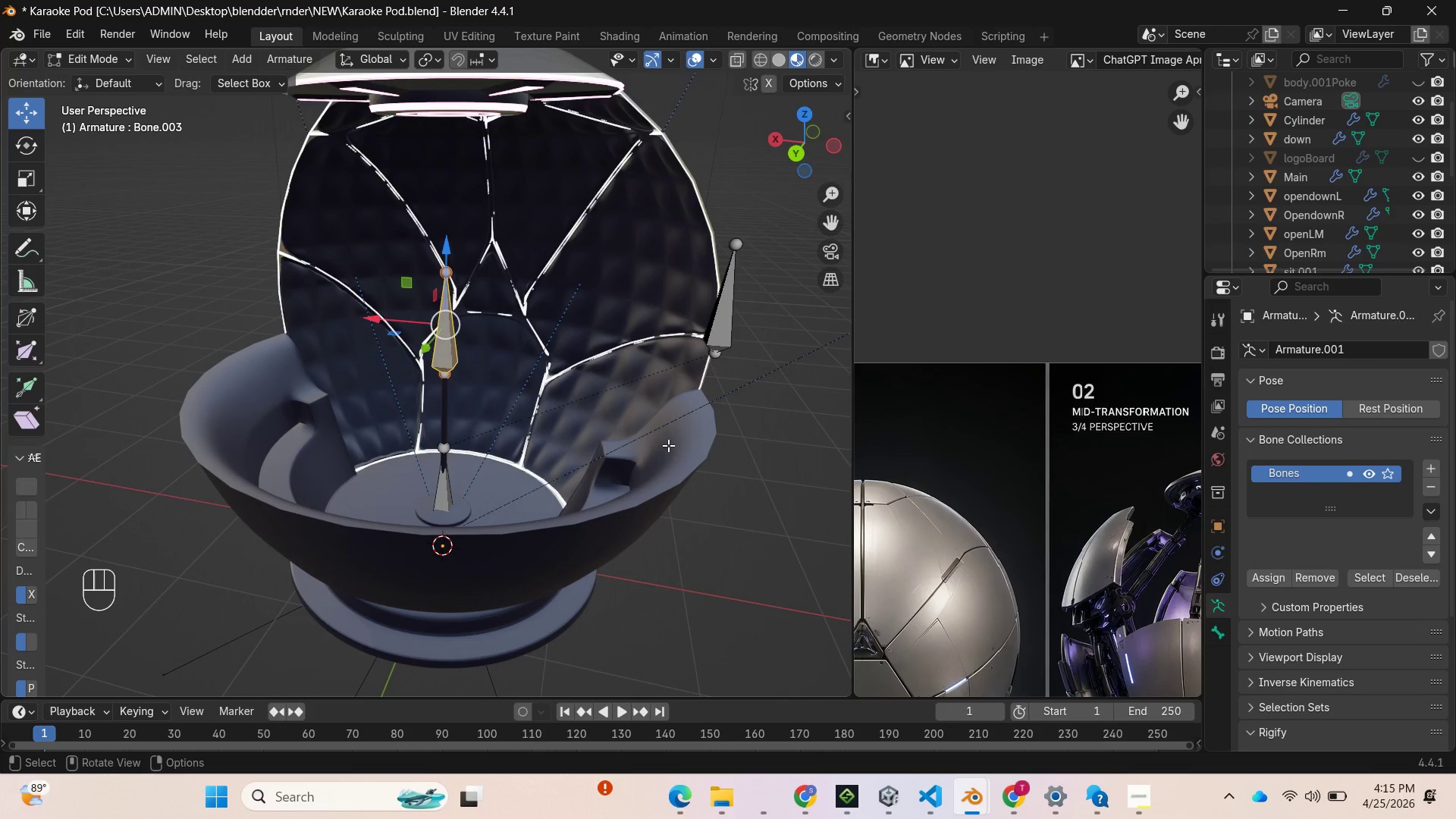 
key(Numpad1)
 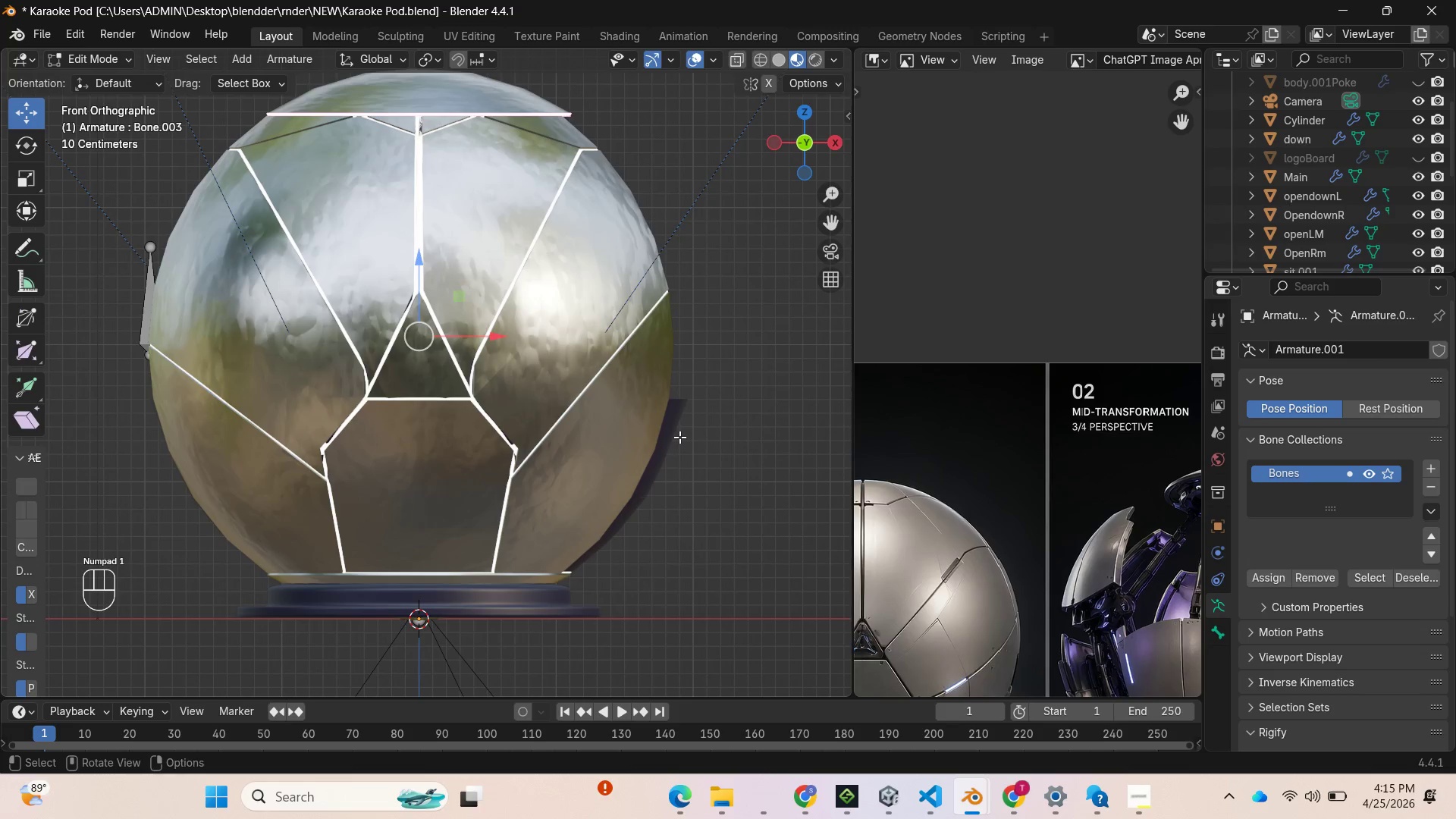 
key(Numpad9)
 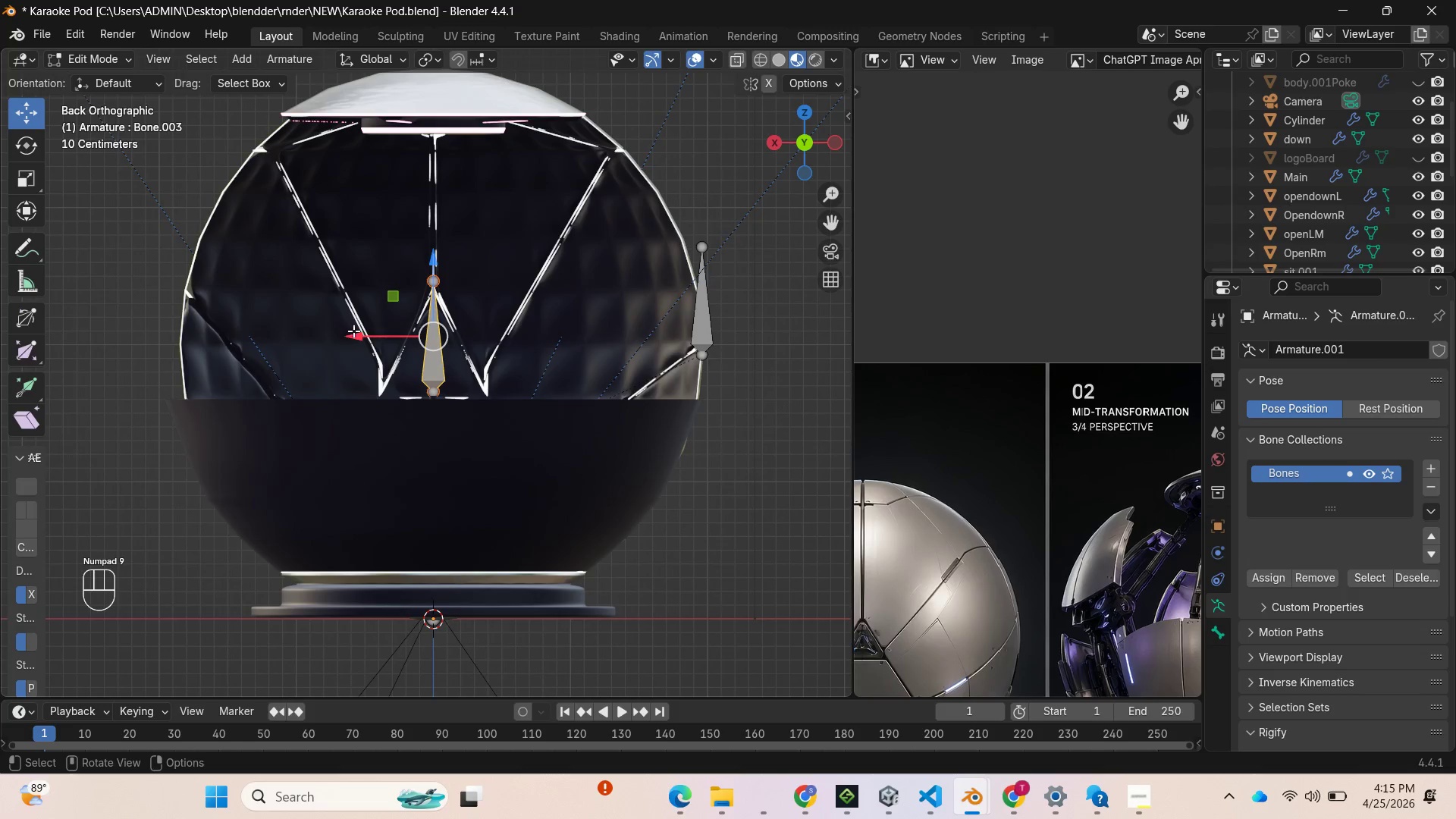 
left_click_drag(start_coordinate=[356, 333], to_coordinate=[835, 281])
 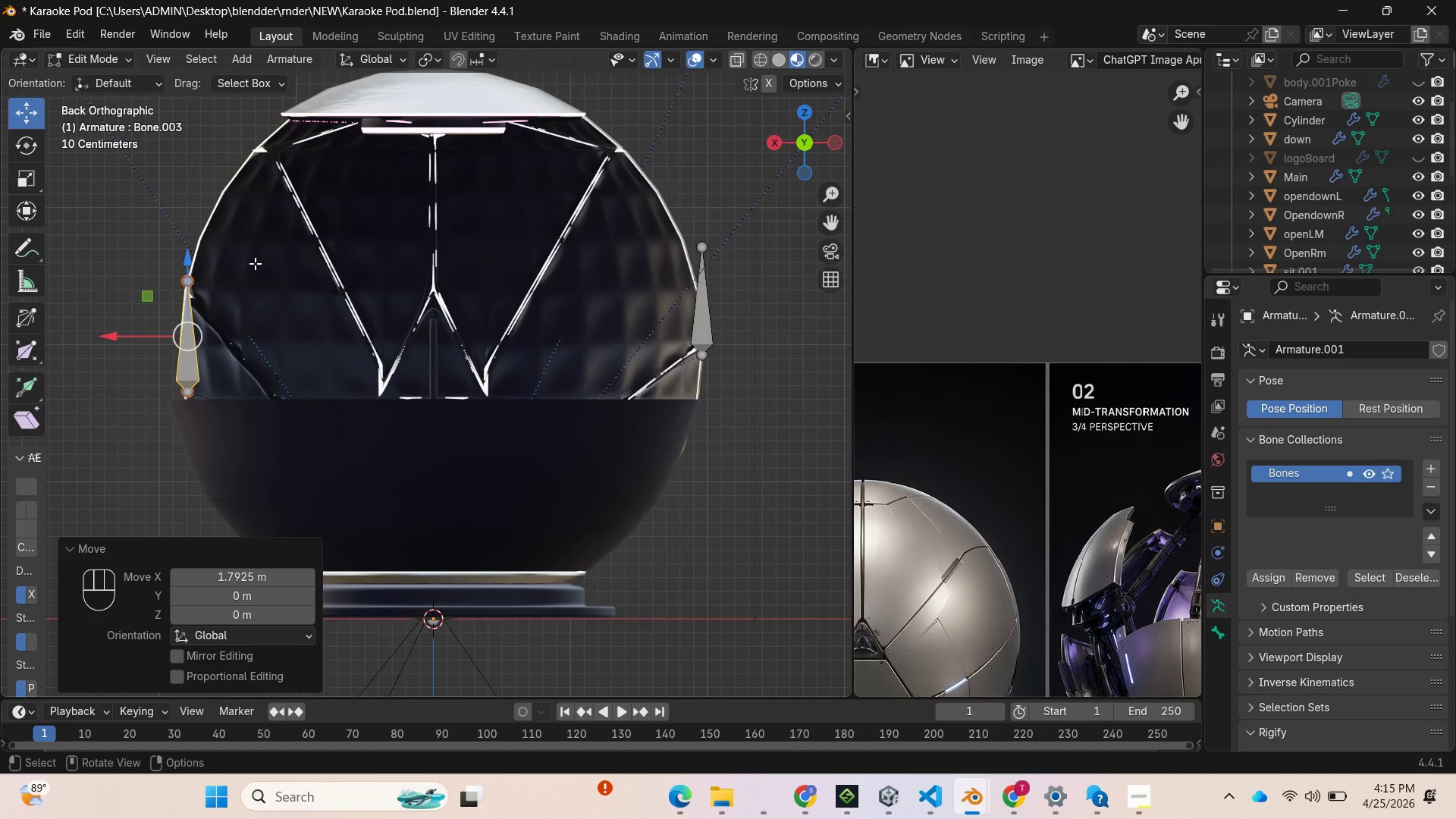 
left_click_drag(start_coordinate=[190, 265], to_coordinate=[196, 226])
 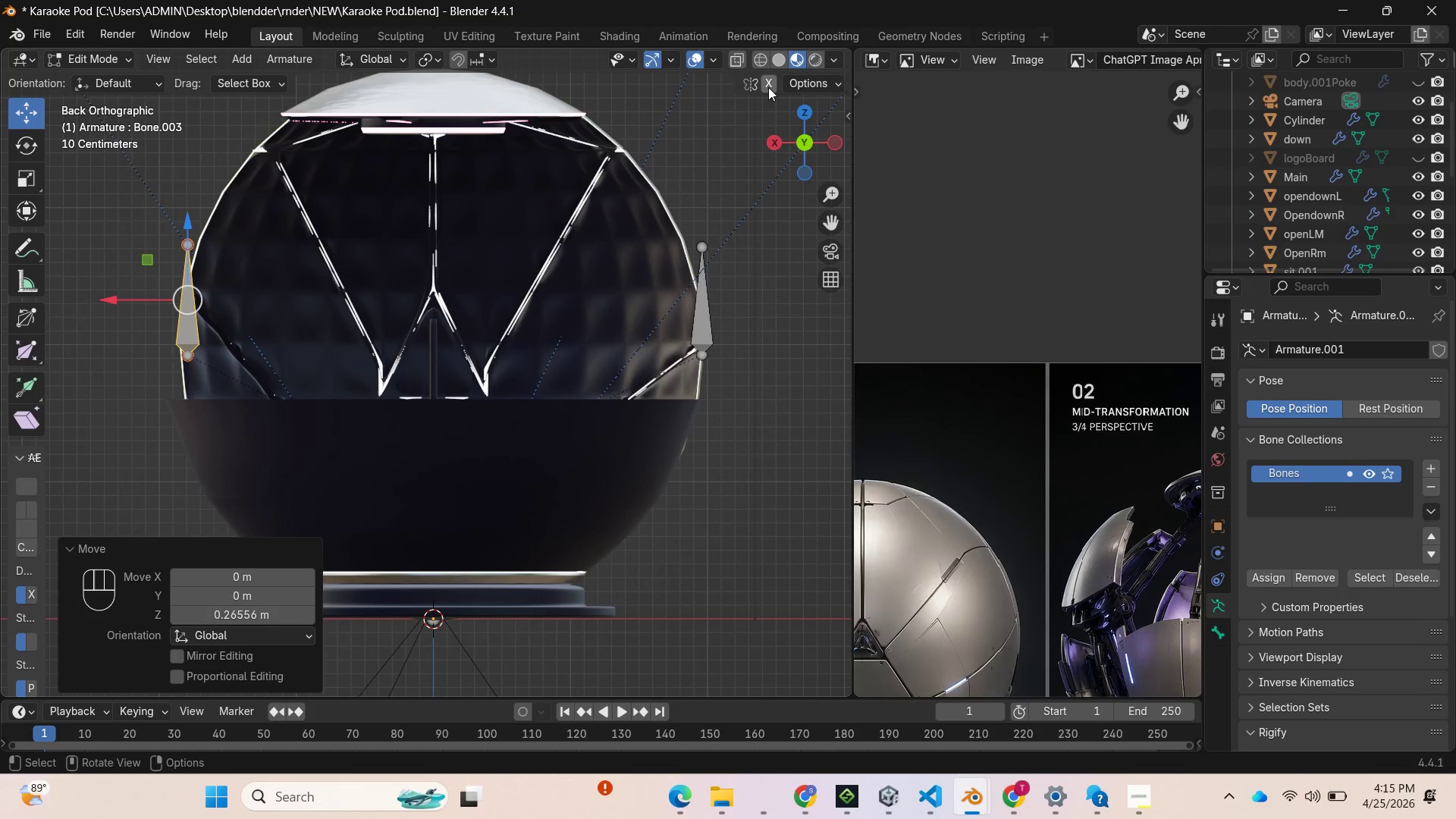 
left_click([767, 82])
 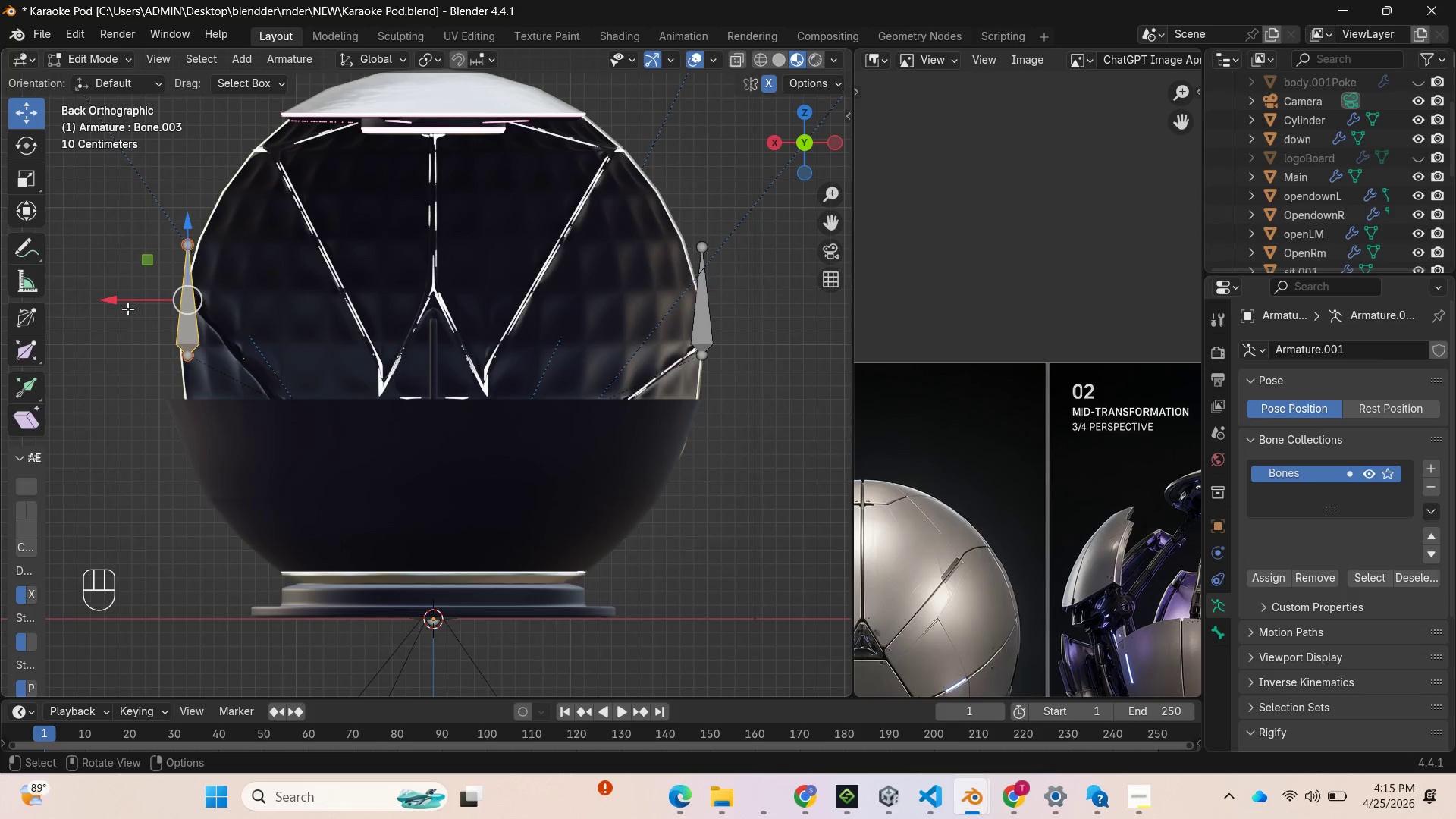 
left_click_drag(start_coordinate=[125, 303], to_coordinate=[159, 320])
 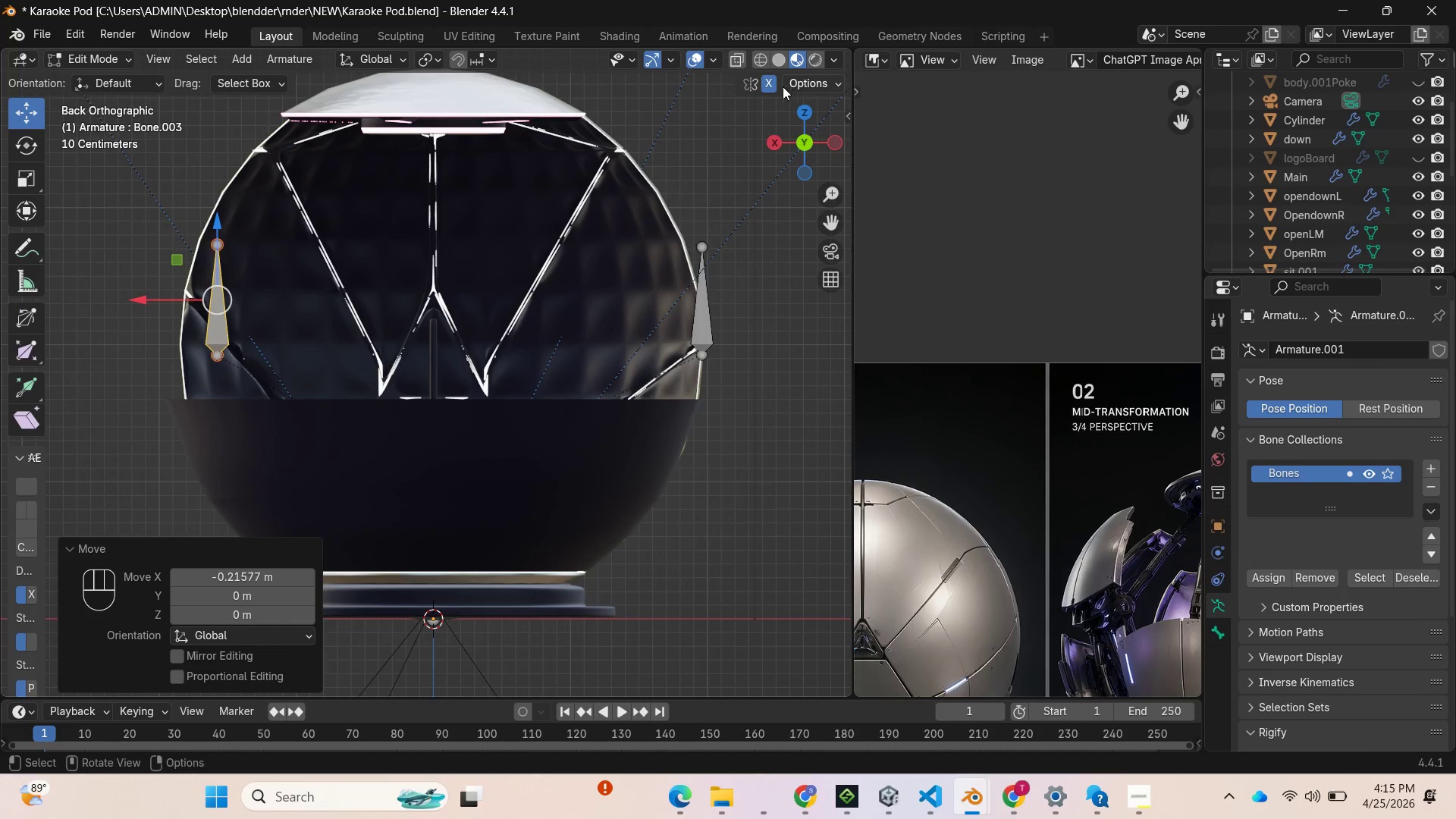 
left_click([769, 84])
 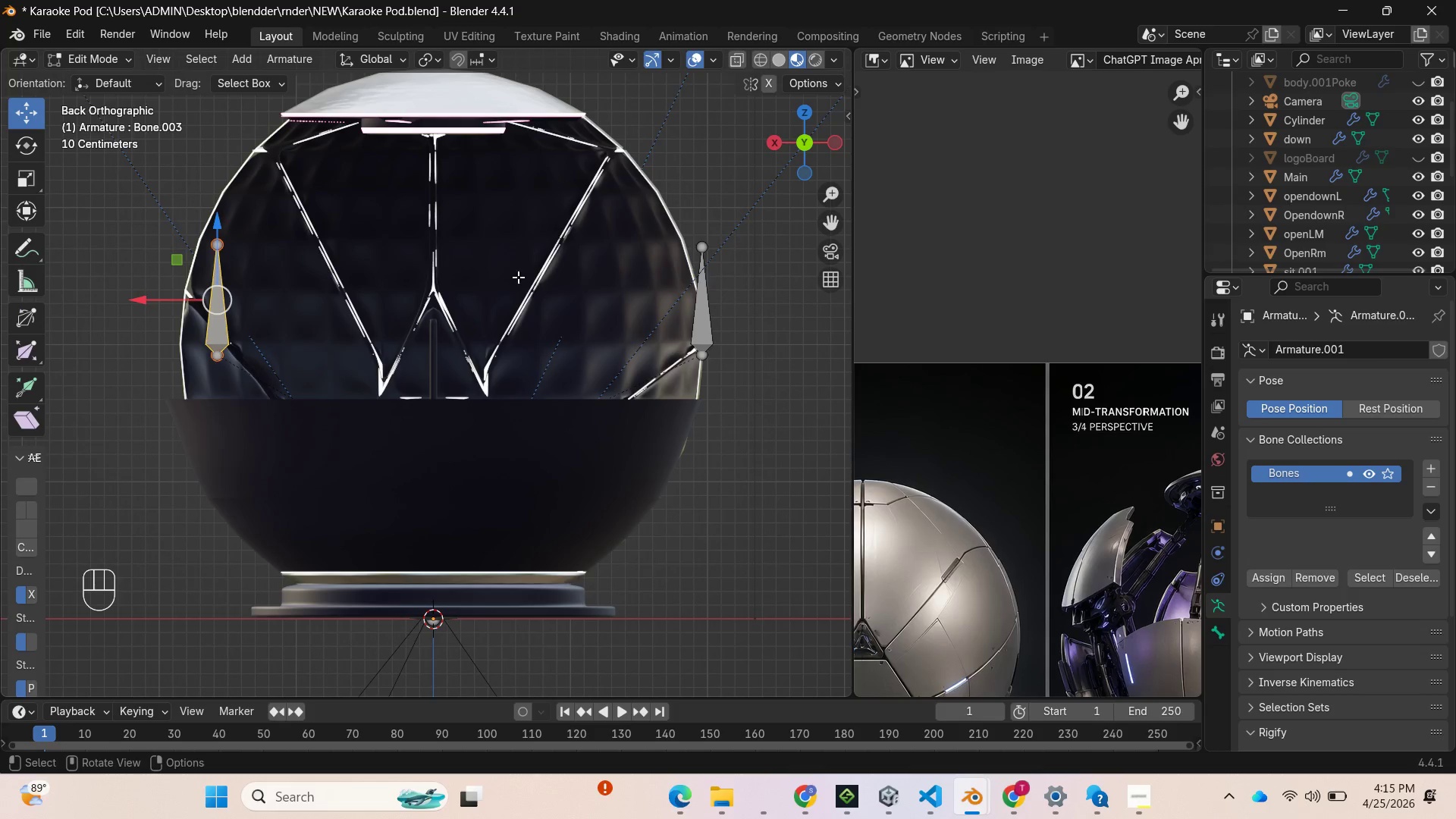 
scroll: coordinate [347, 348], scroll_direction: up, amount: 2.0
 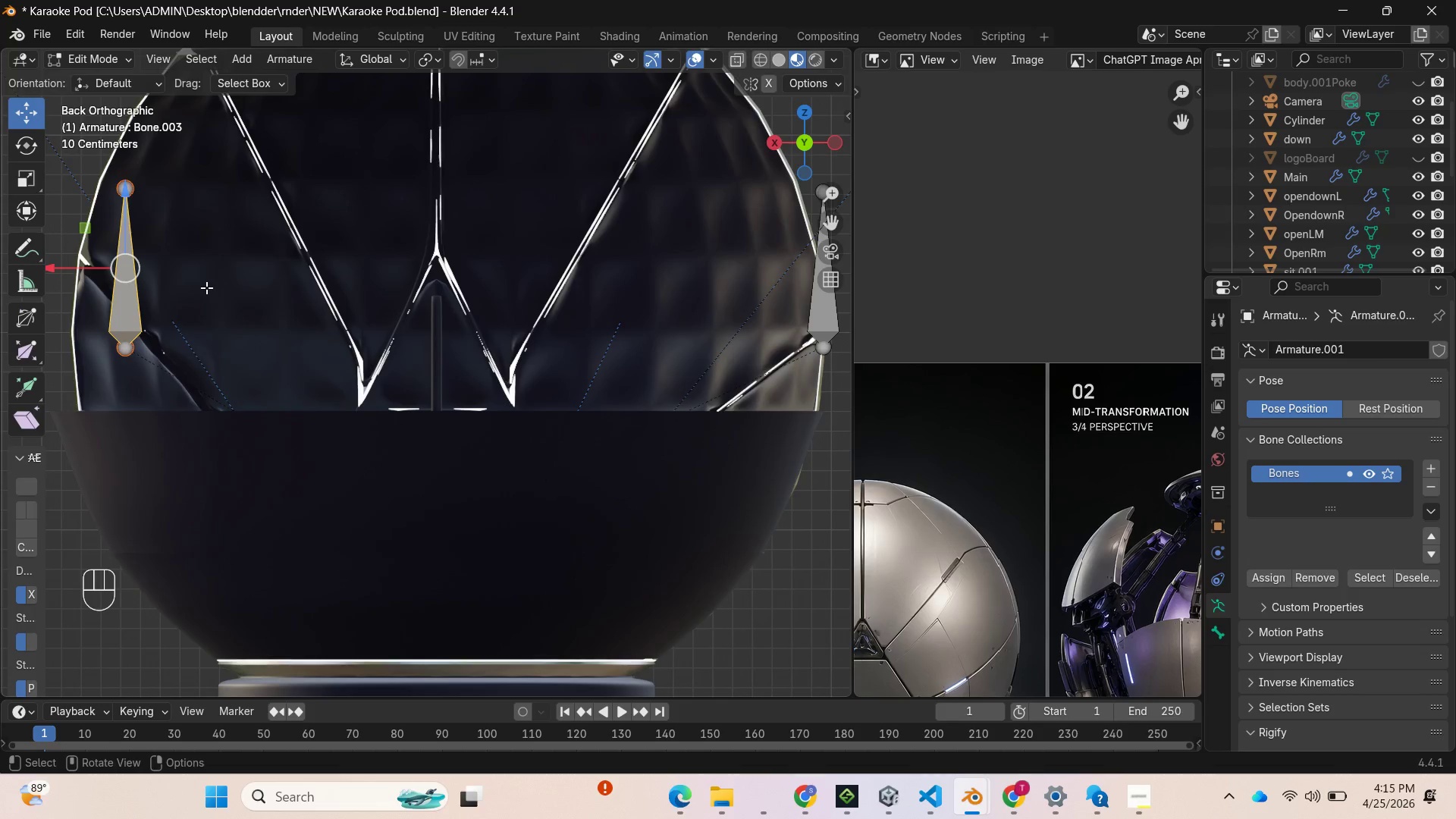 
scroll: coordinate [212, 289], scroll_direction: down, amount: 2.0
 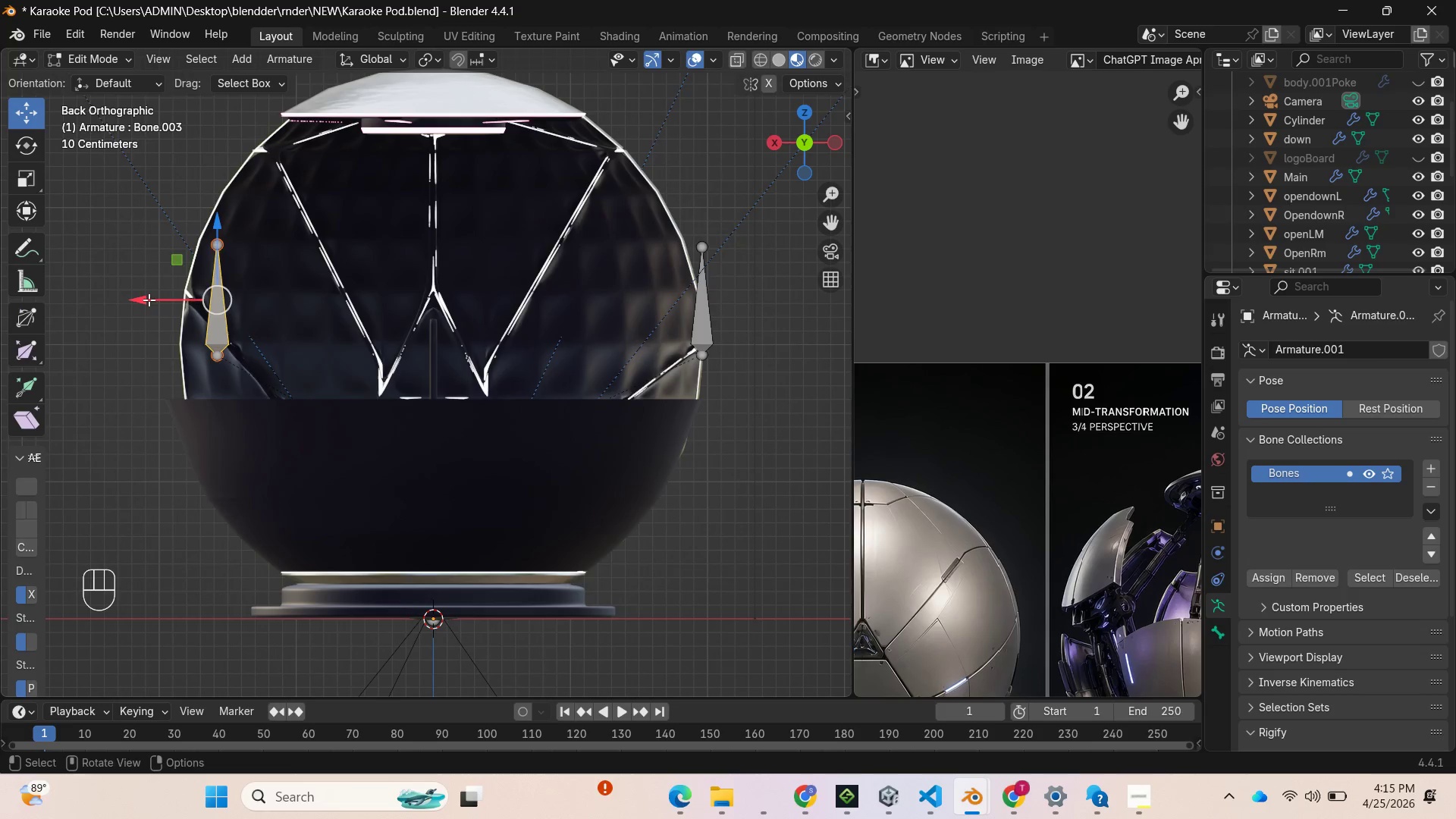 
left_click_drag(start_coordinate=[147, 300], to_coordinate=[113, 302])
 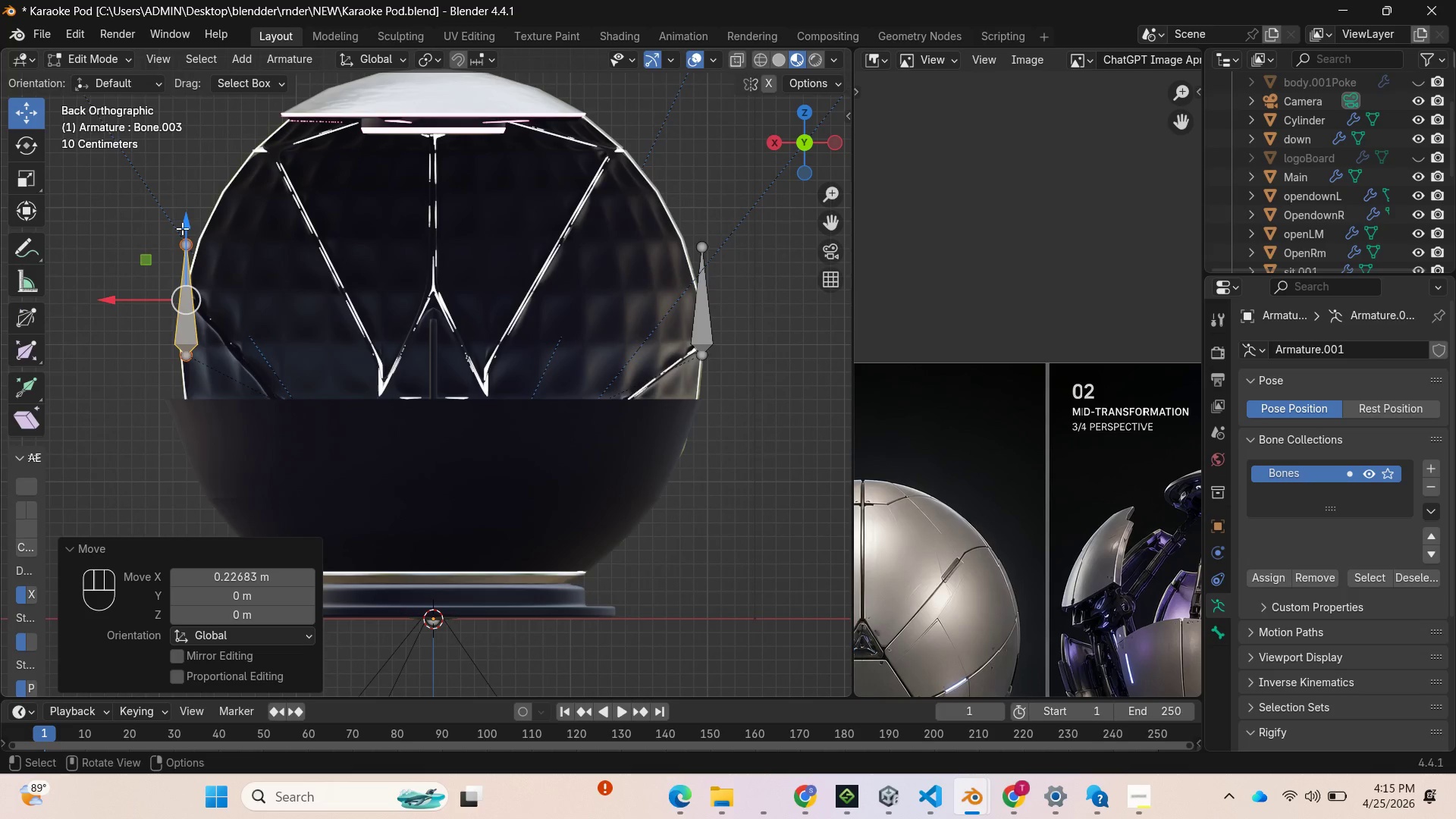 
left_click_drag(start_coordinate=[184, 226], to_coordinate=[174, 259])
 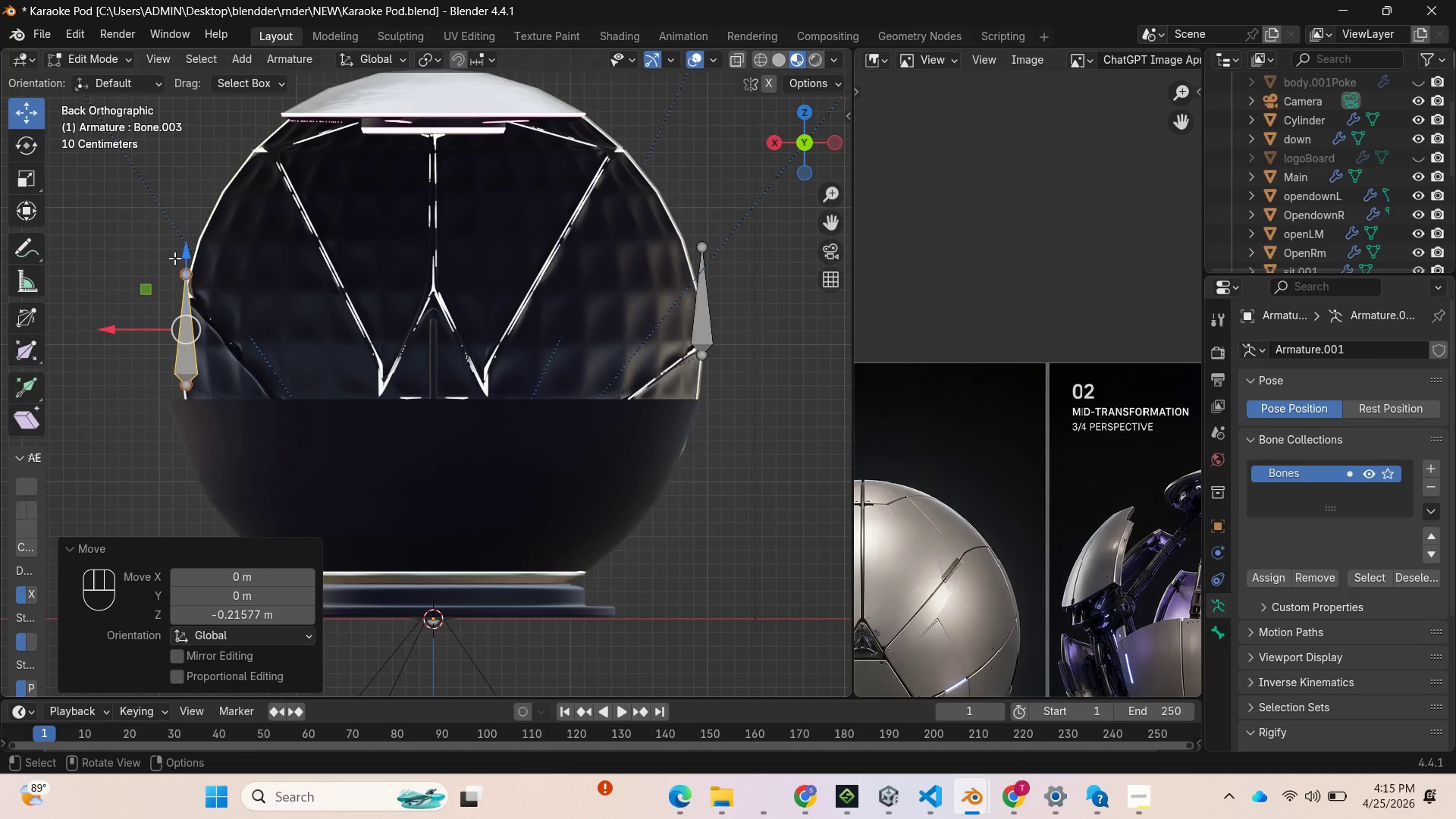 
left_click_drag(start_coordinate=[174, 258], to_coordinate=[177, 246])
 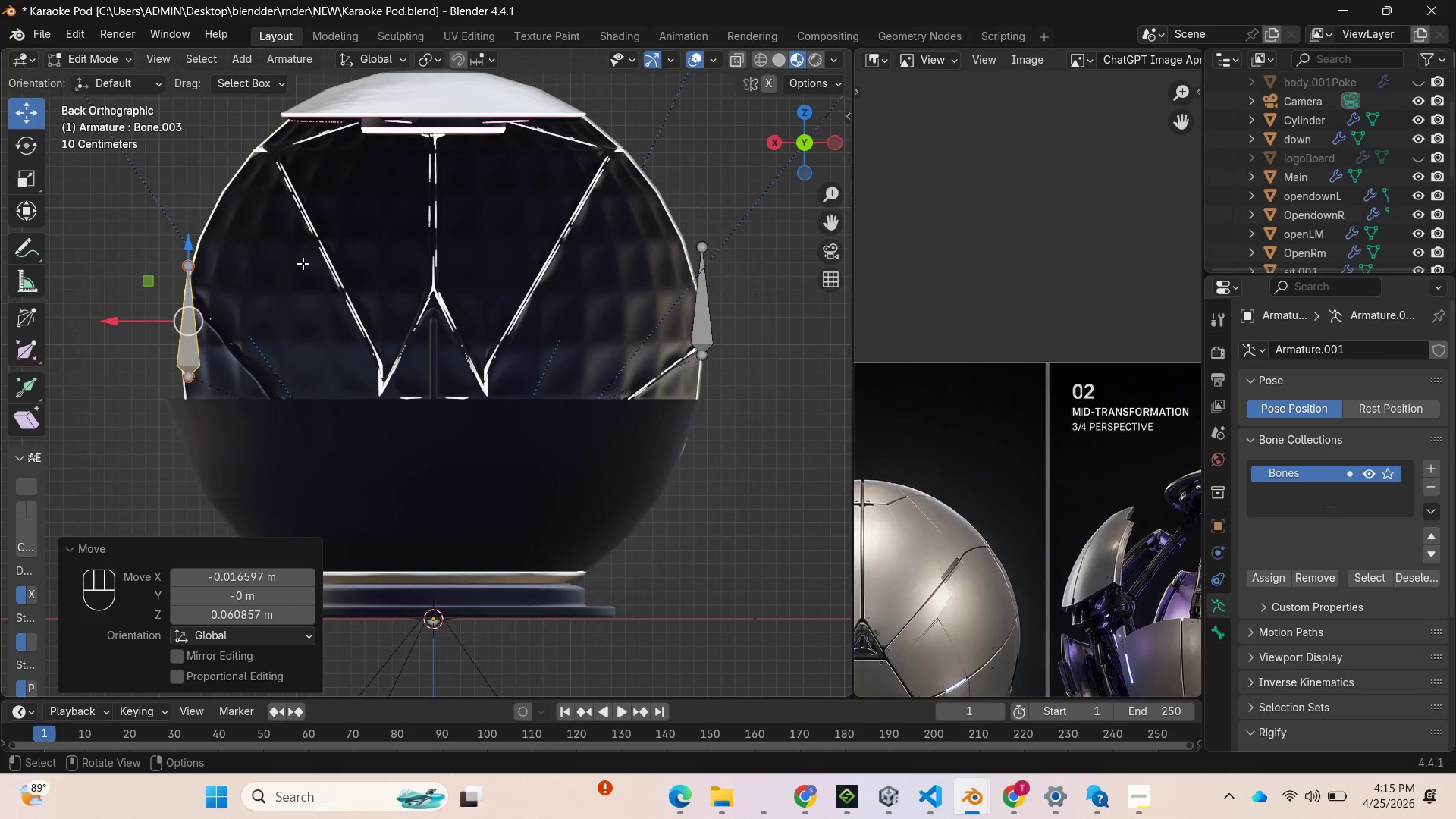 
left_click_drag(start_coordinate=[193, 244], to_coordinate=[174, 350])
 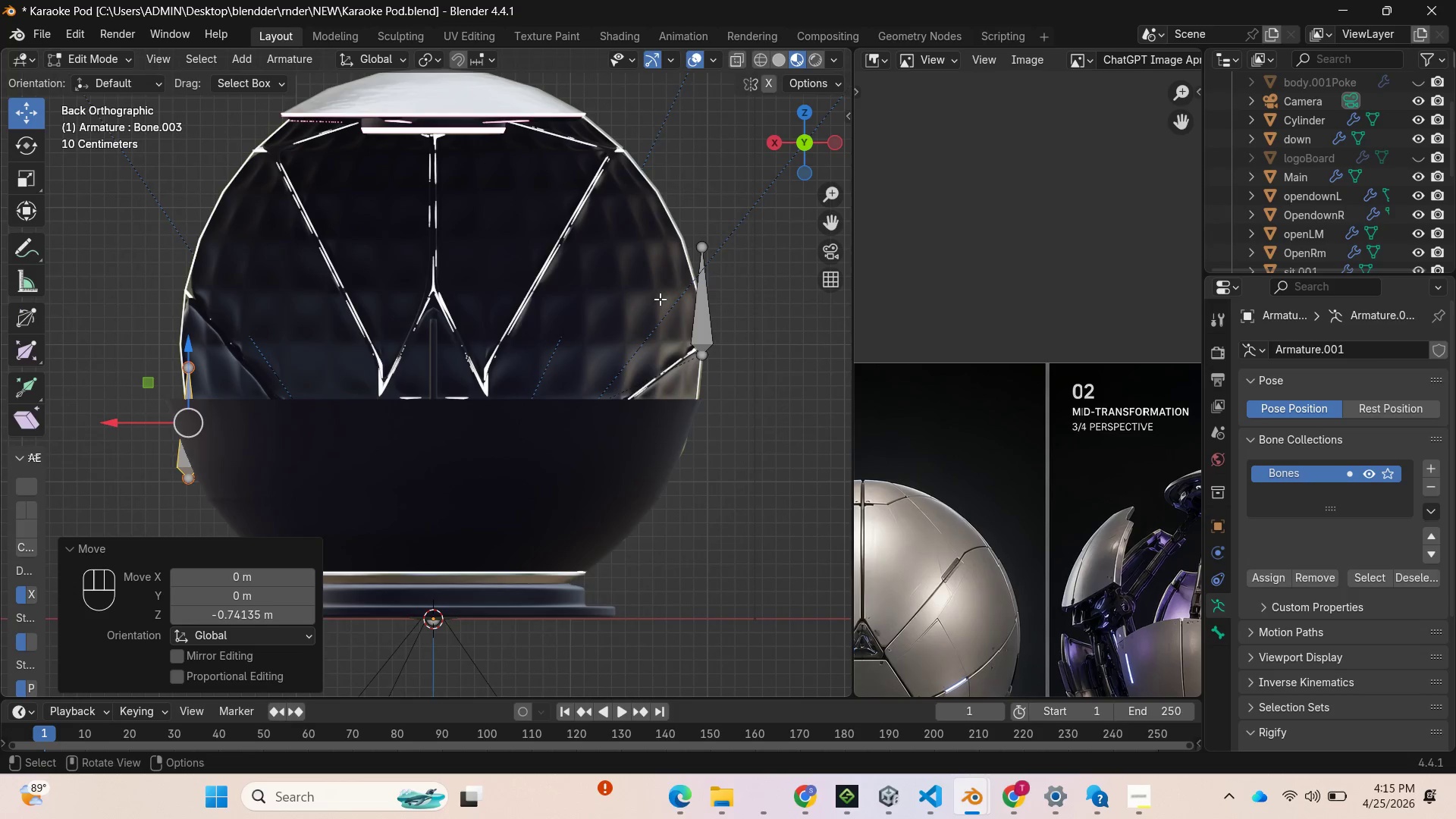 
key(Control+Z)
 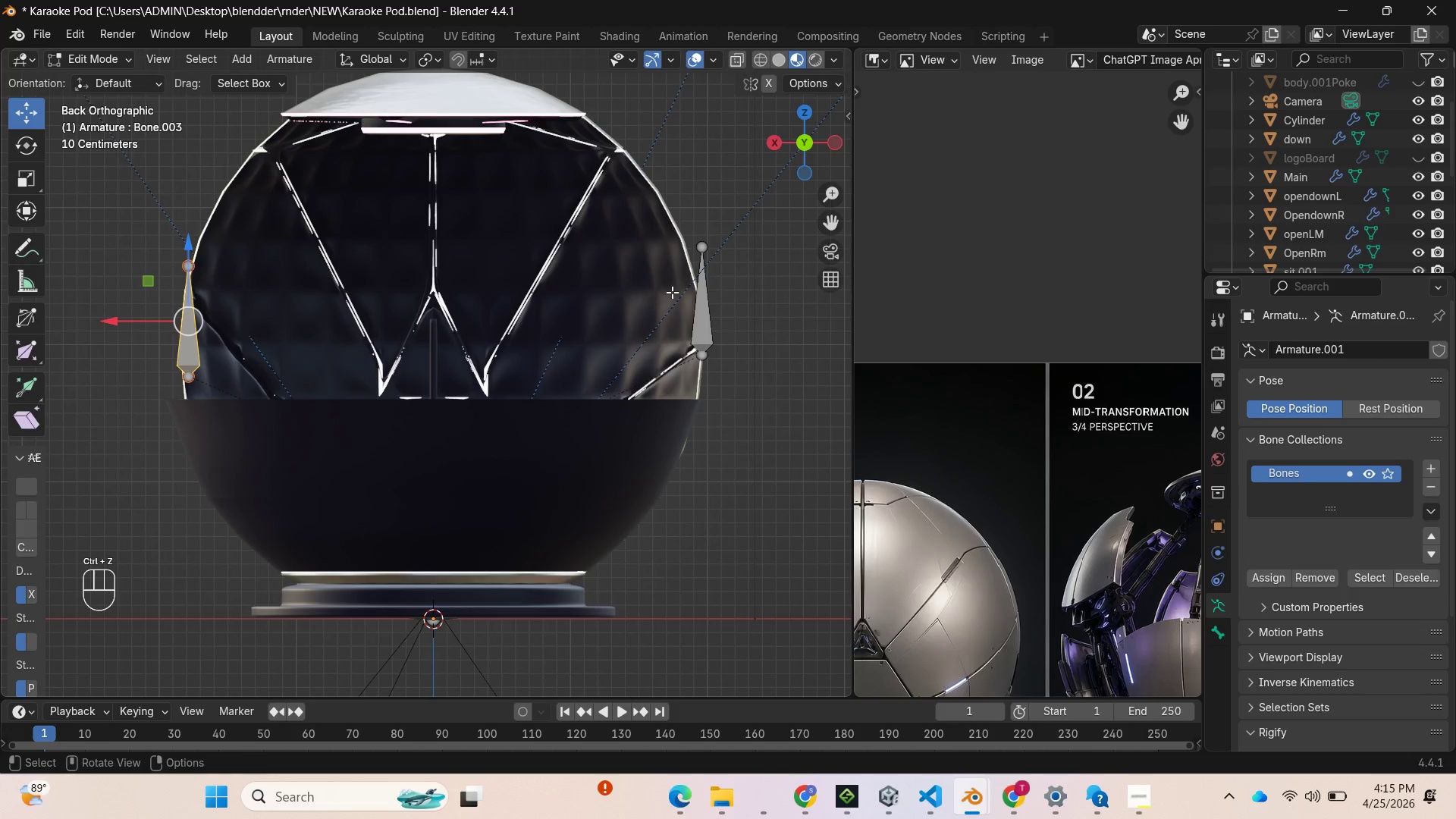 
key(Shift+ShiftLeft)
 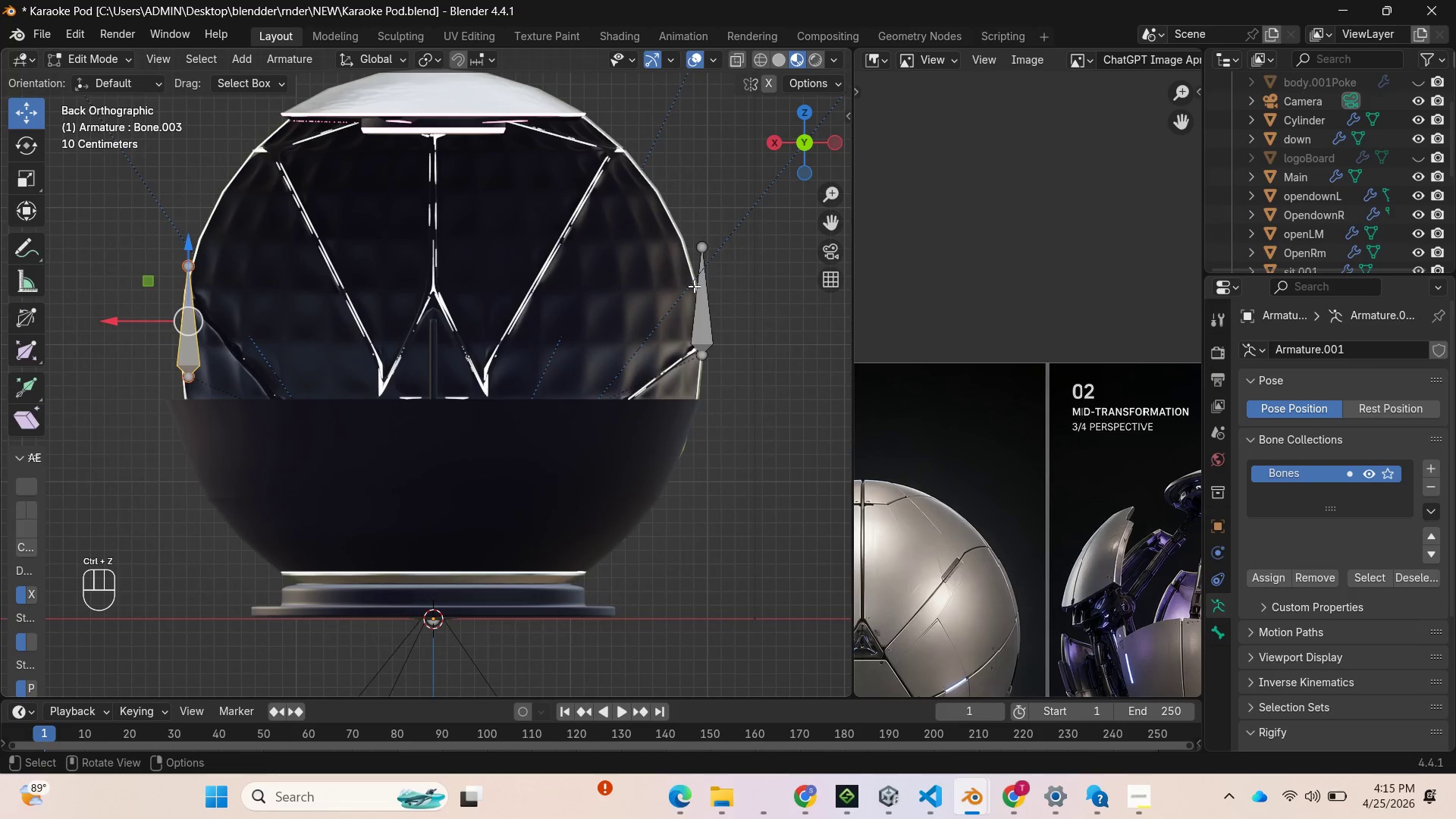 
hold_key(key=ShiftLeft, duration=0.77)
left_click([699, 286])
 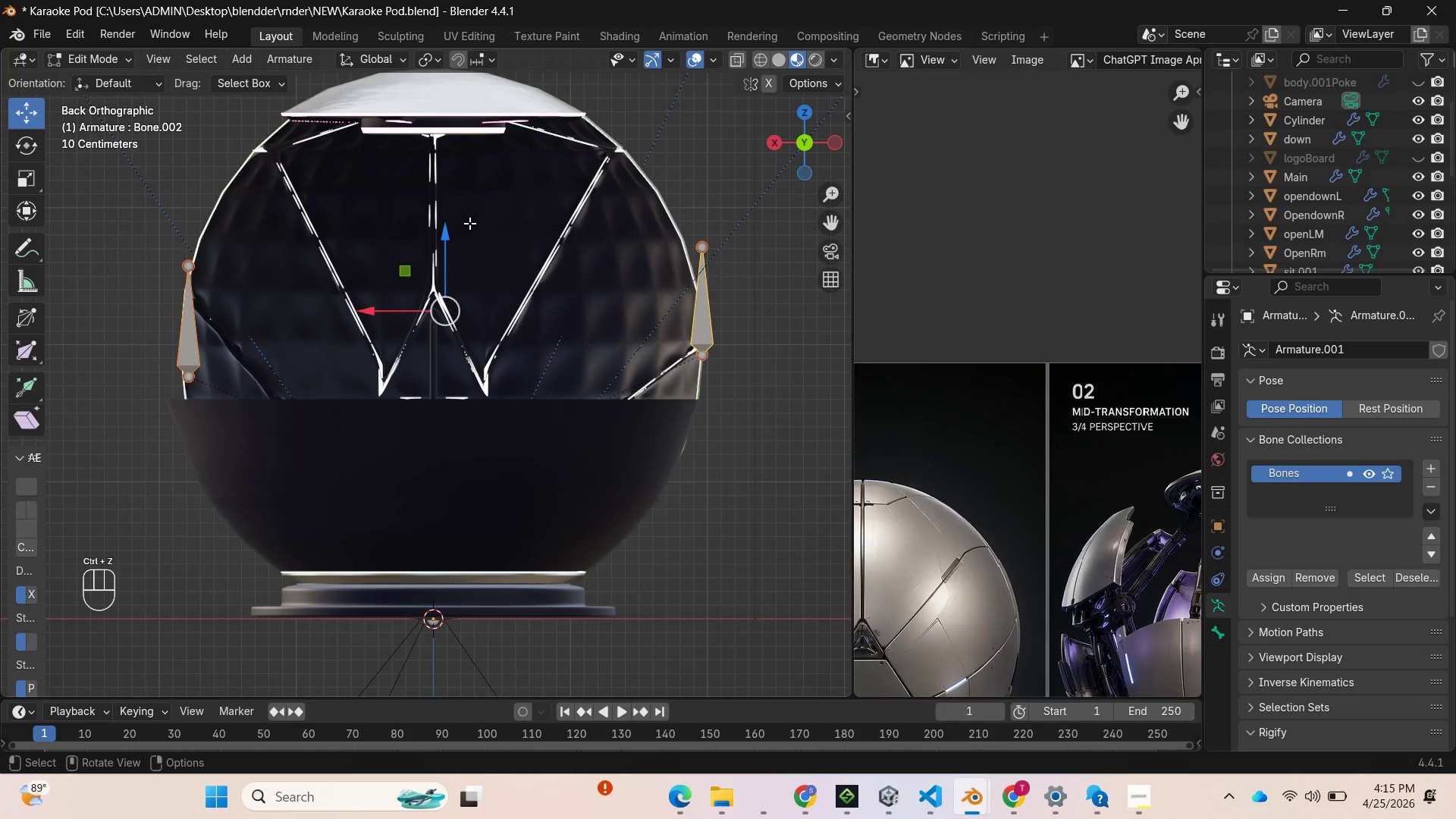 
left_click_drag(start_coordinate=[443, 227], to_coordinate=[425, 337])
 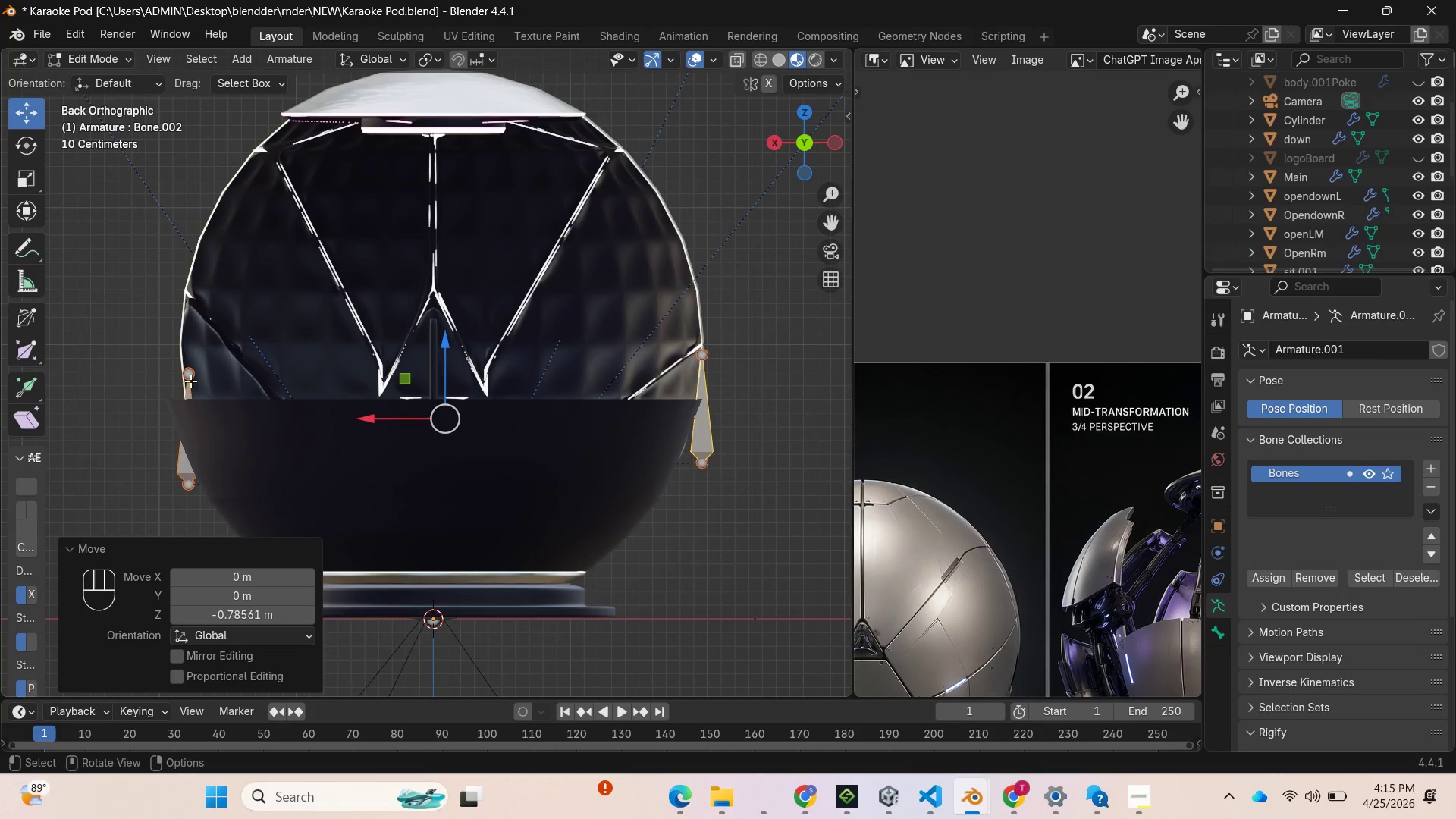 
left_click([182, 384])
 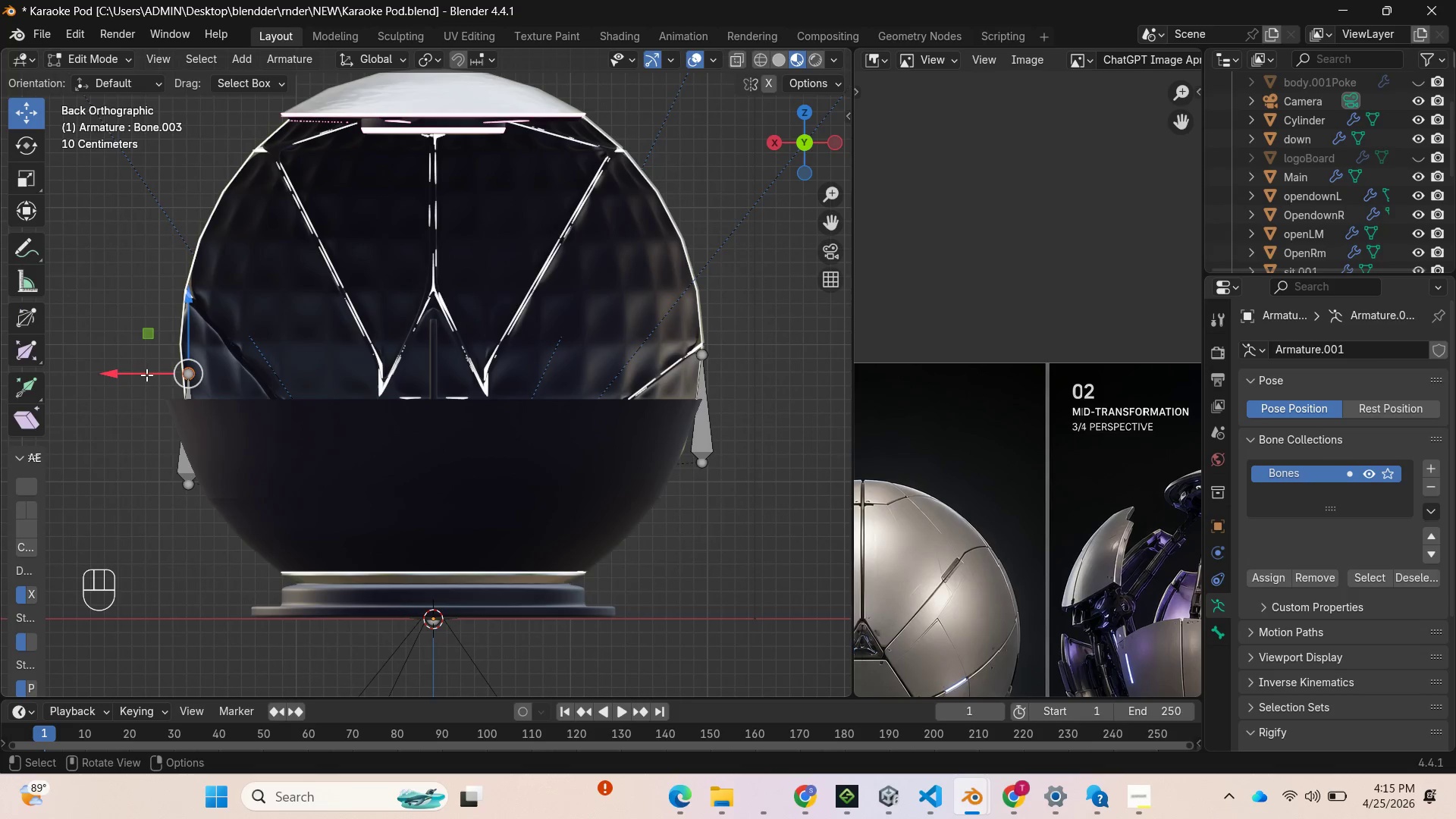 
left_click_drag(start_coordinate=[145, 372], to_coordinate=[139, 375])
 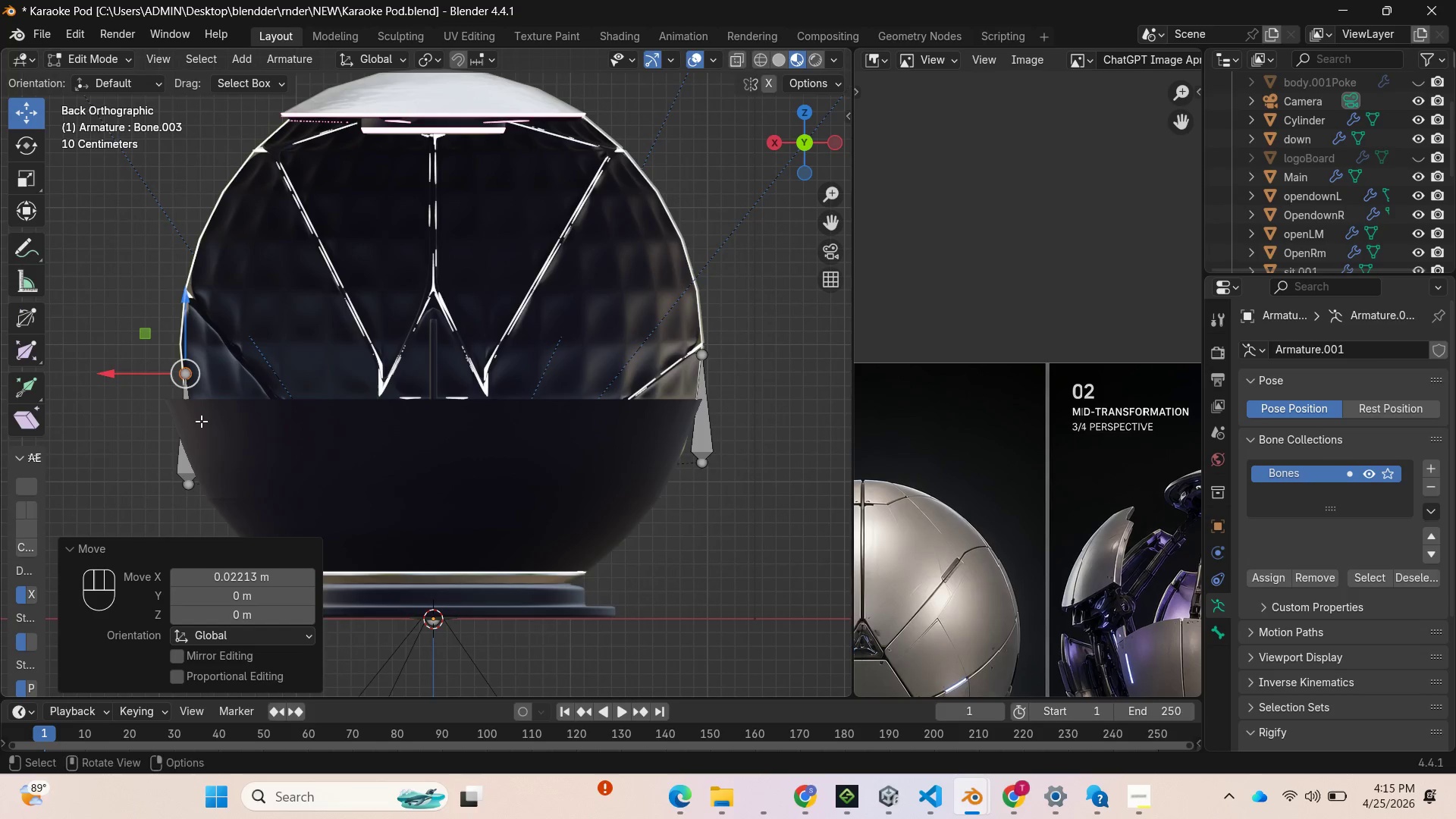 
key(Control+Z)
 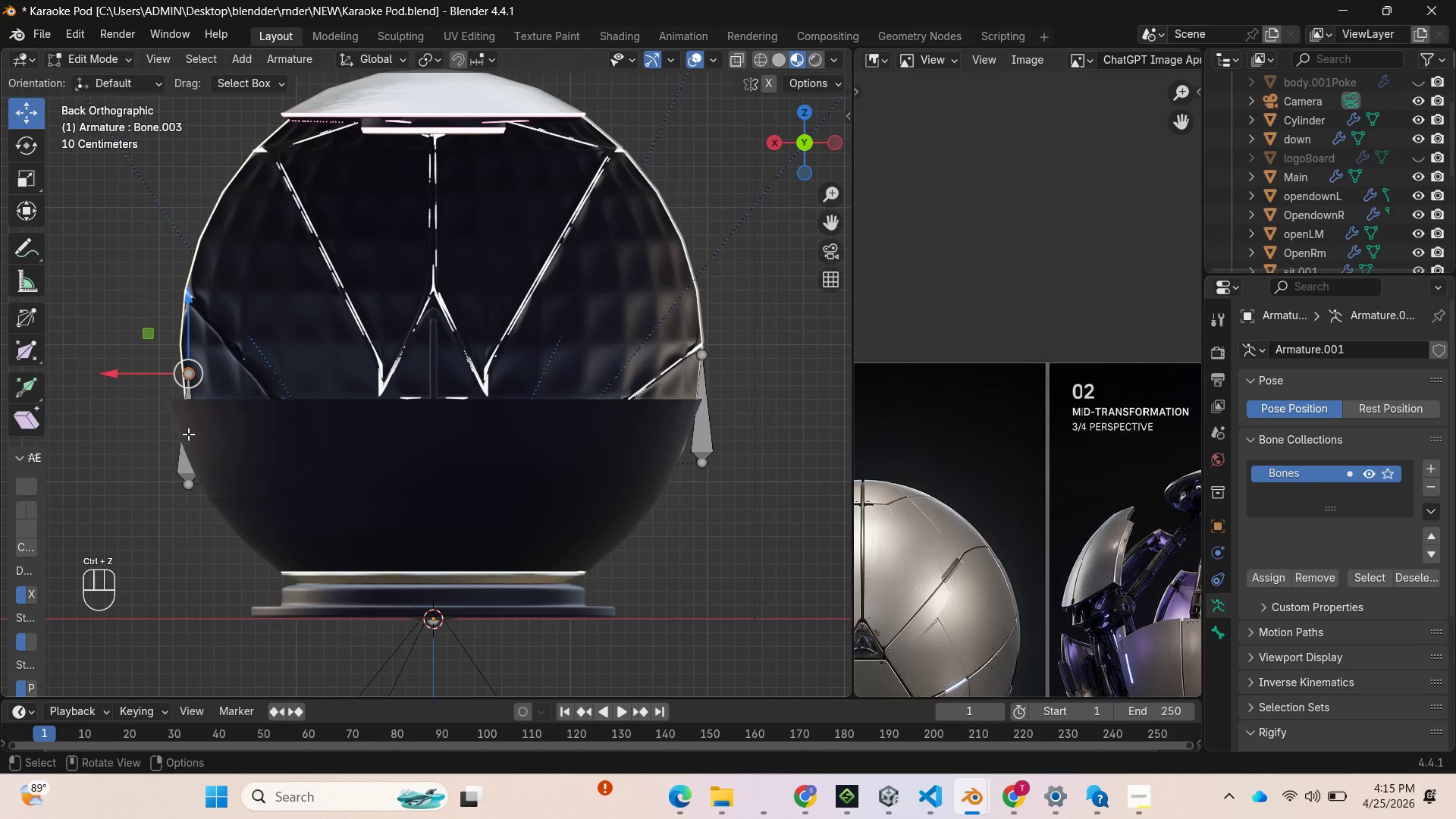 
left_click([188, 434])
 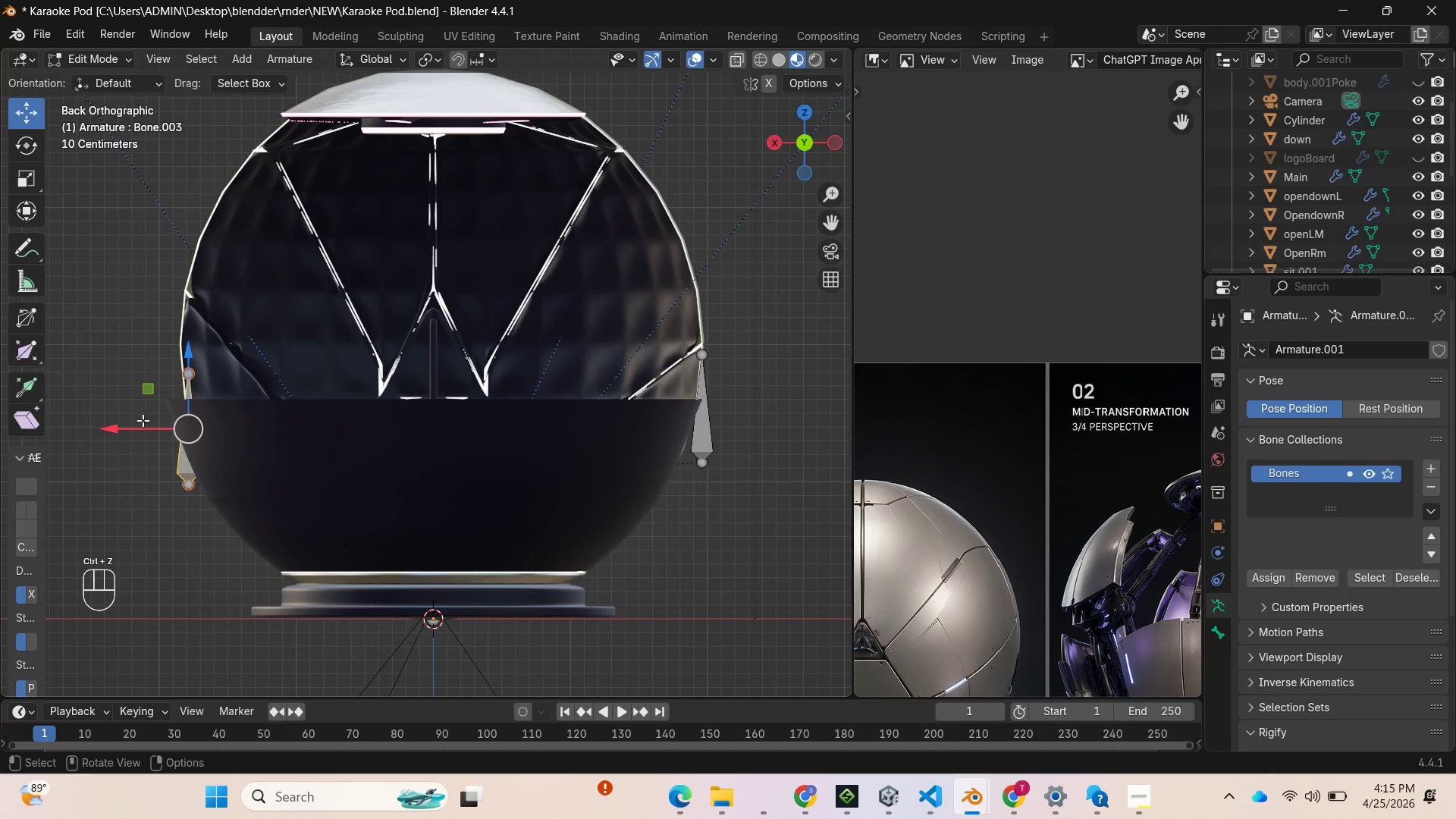 
left_click_drag(start_coordinate=[135, 422], to_coordinate=[127, 430])
 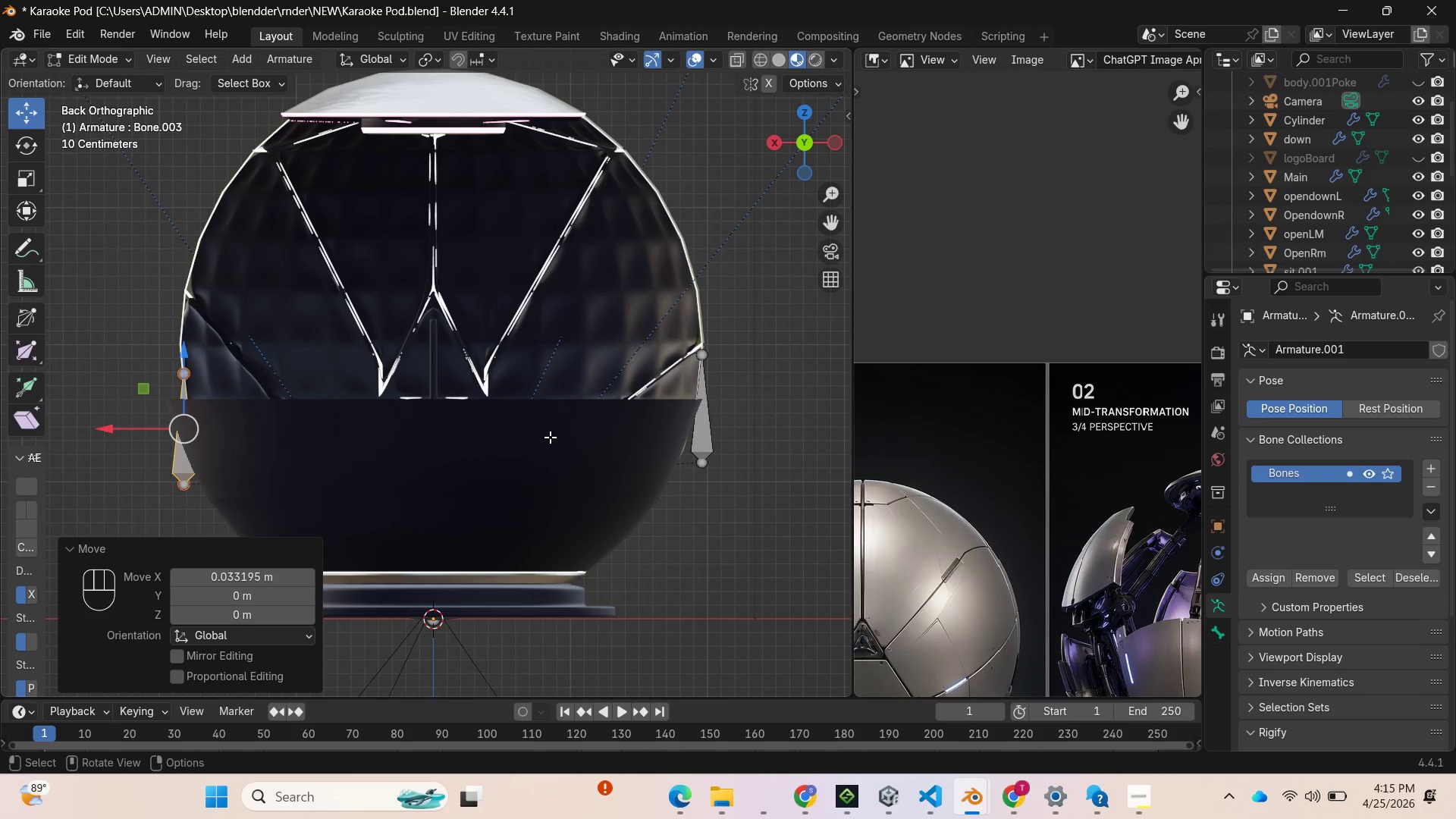 
key(Tab)
 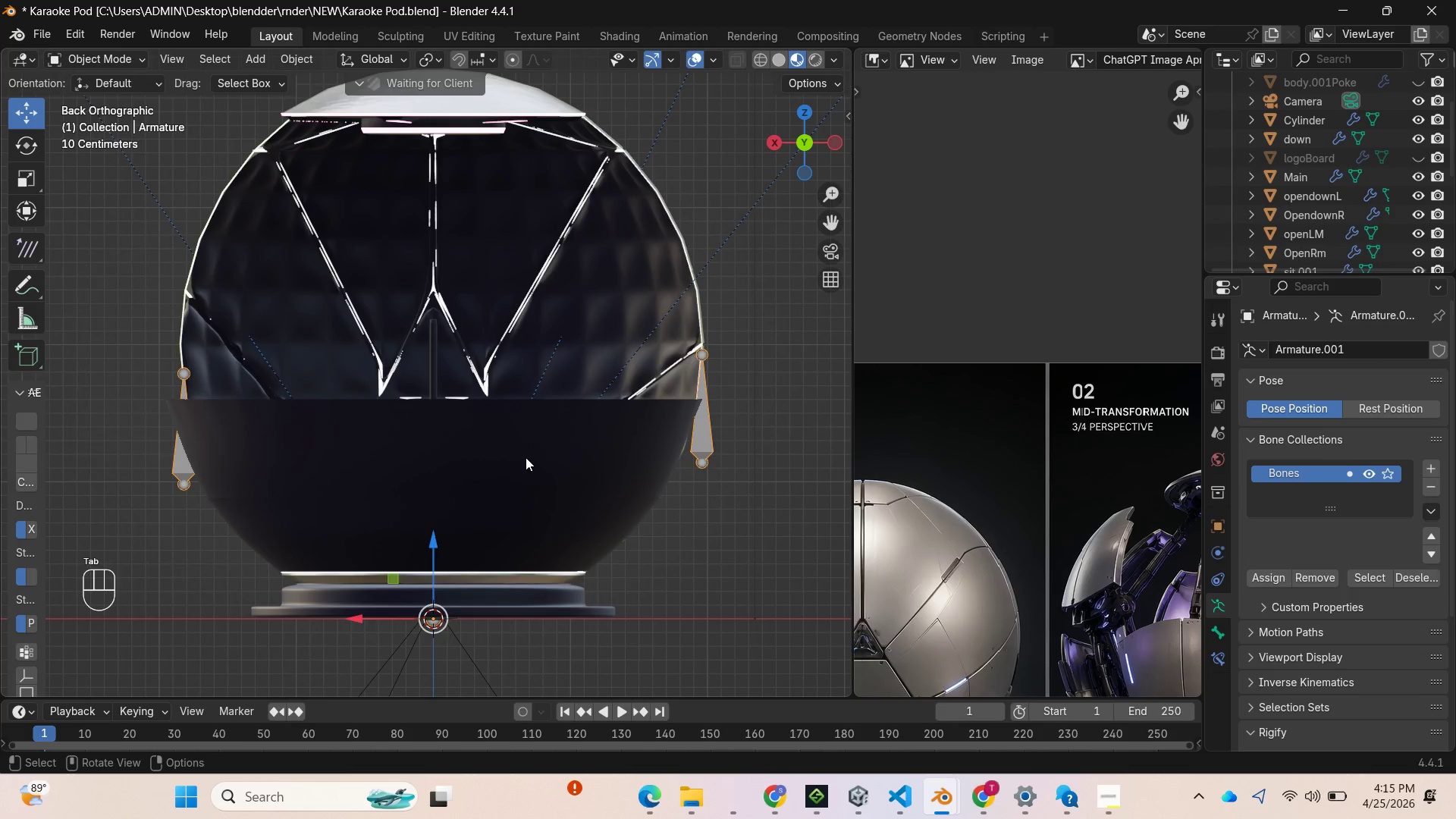 
left_click([526, 457])
 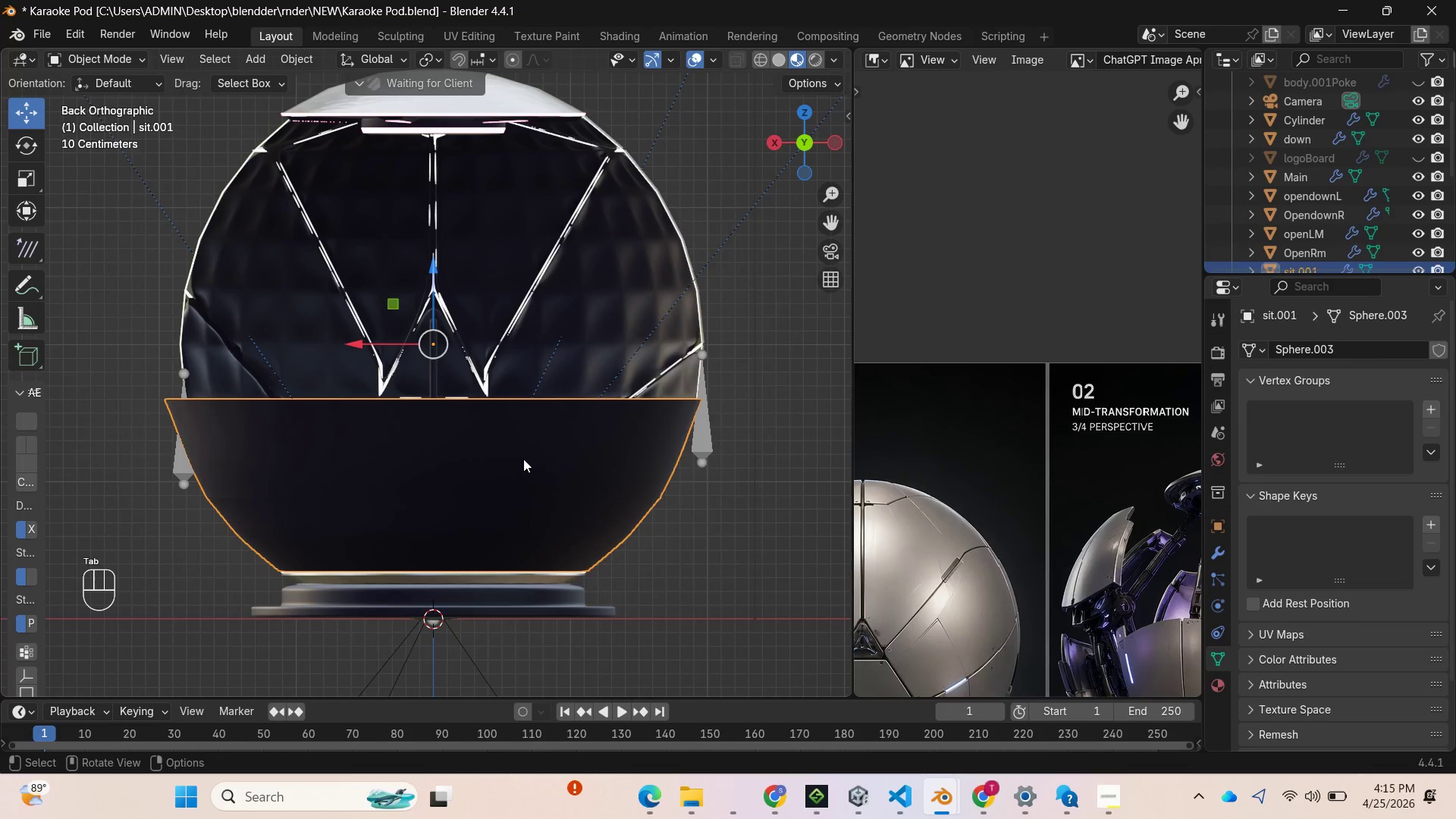 
key(H)
 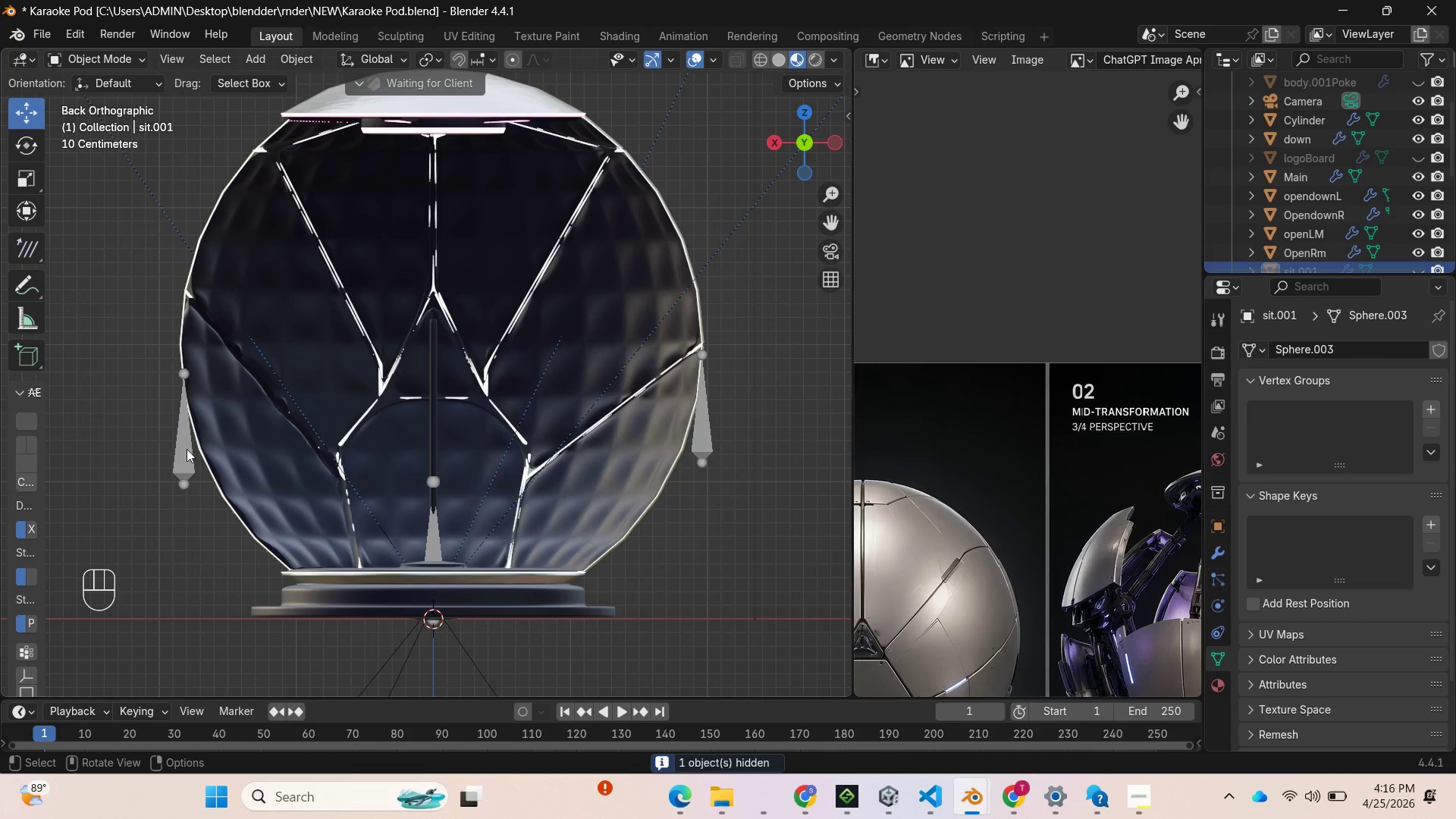 
left_click([191, 449])
 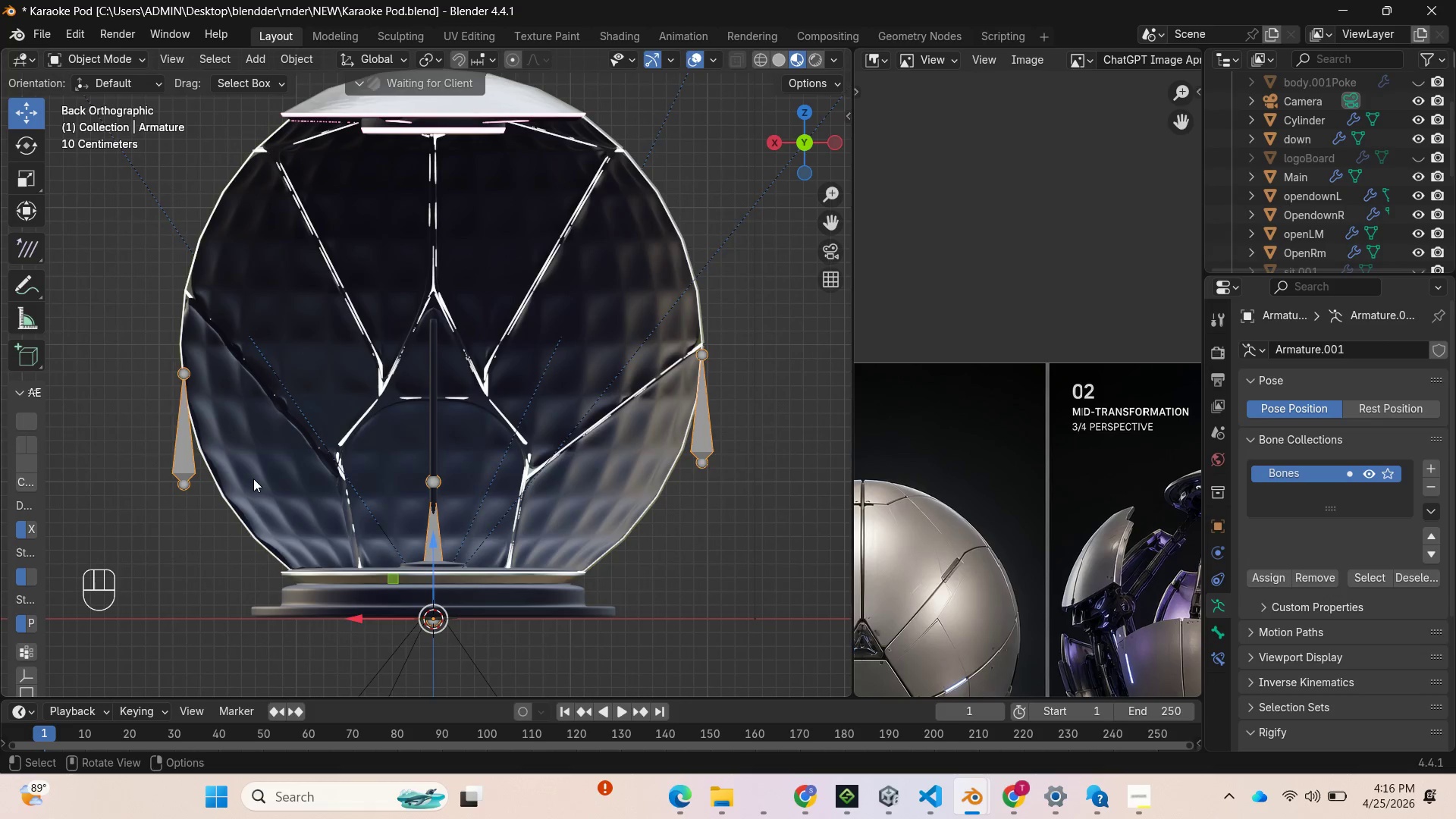 
key(Tab)
 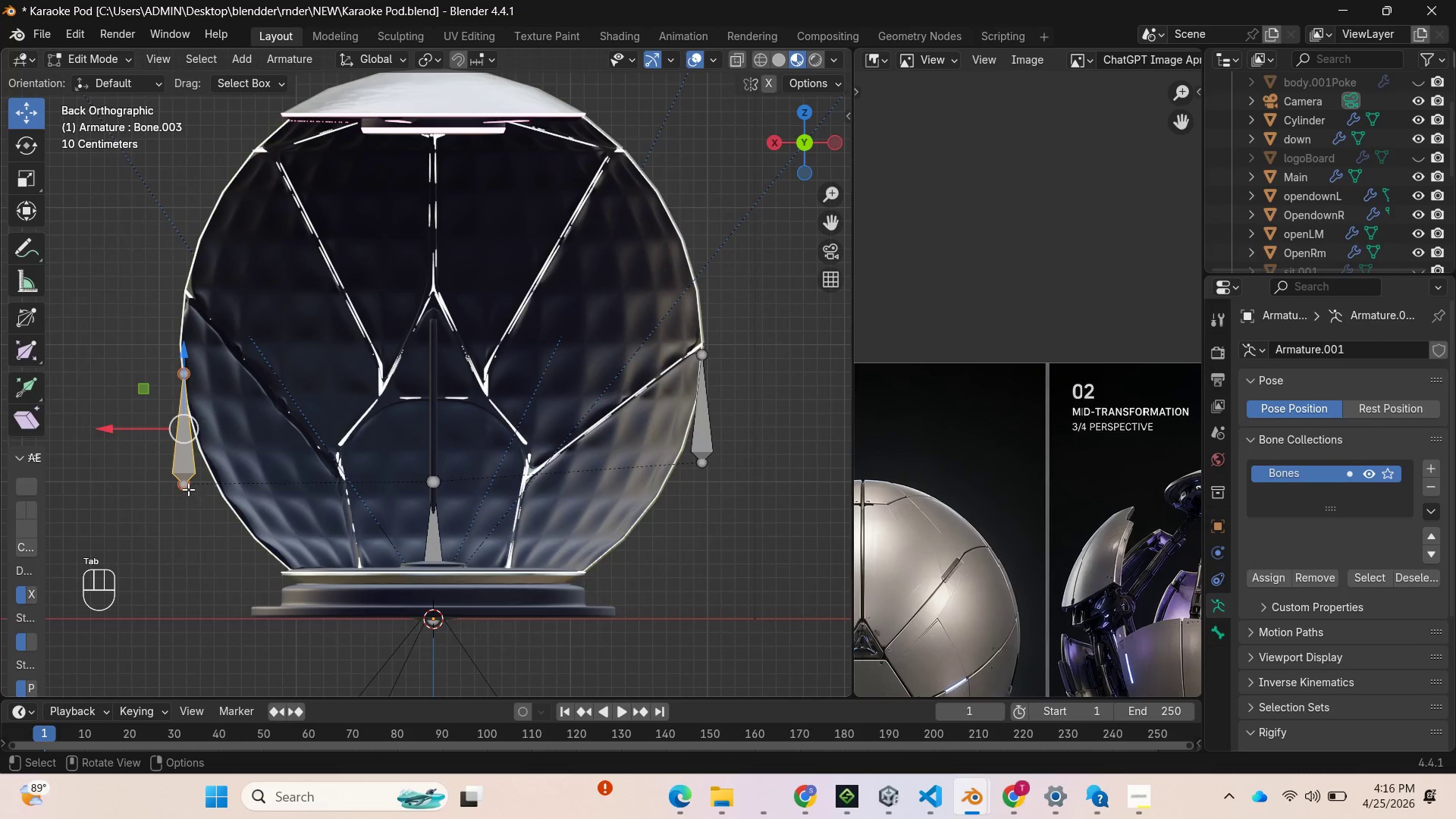 
left_click([187, 489])
 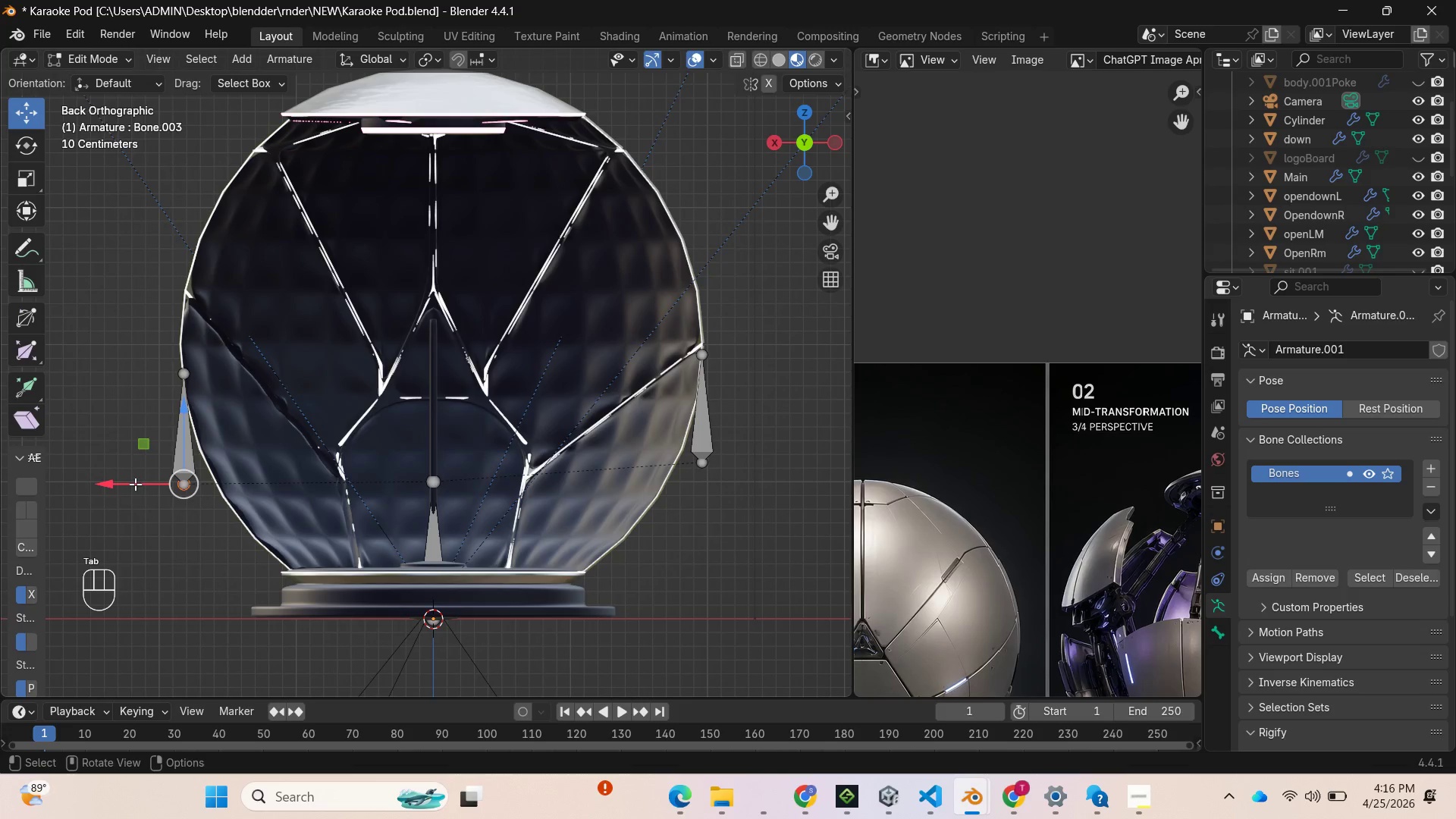 
left_click_drag(start_coordinate=[133, 484], to_coordinate=[167, 501])
 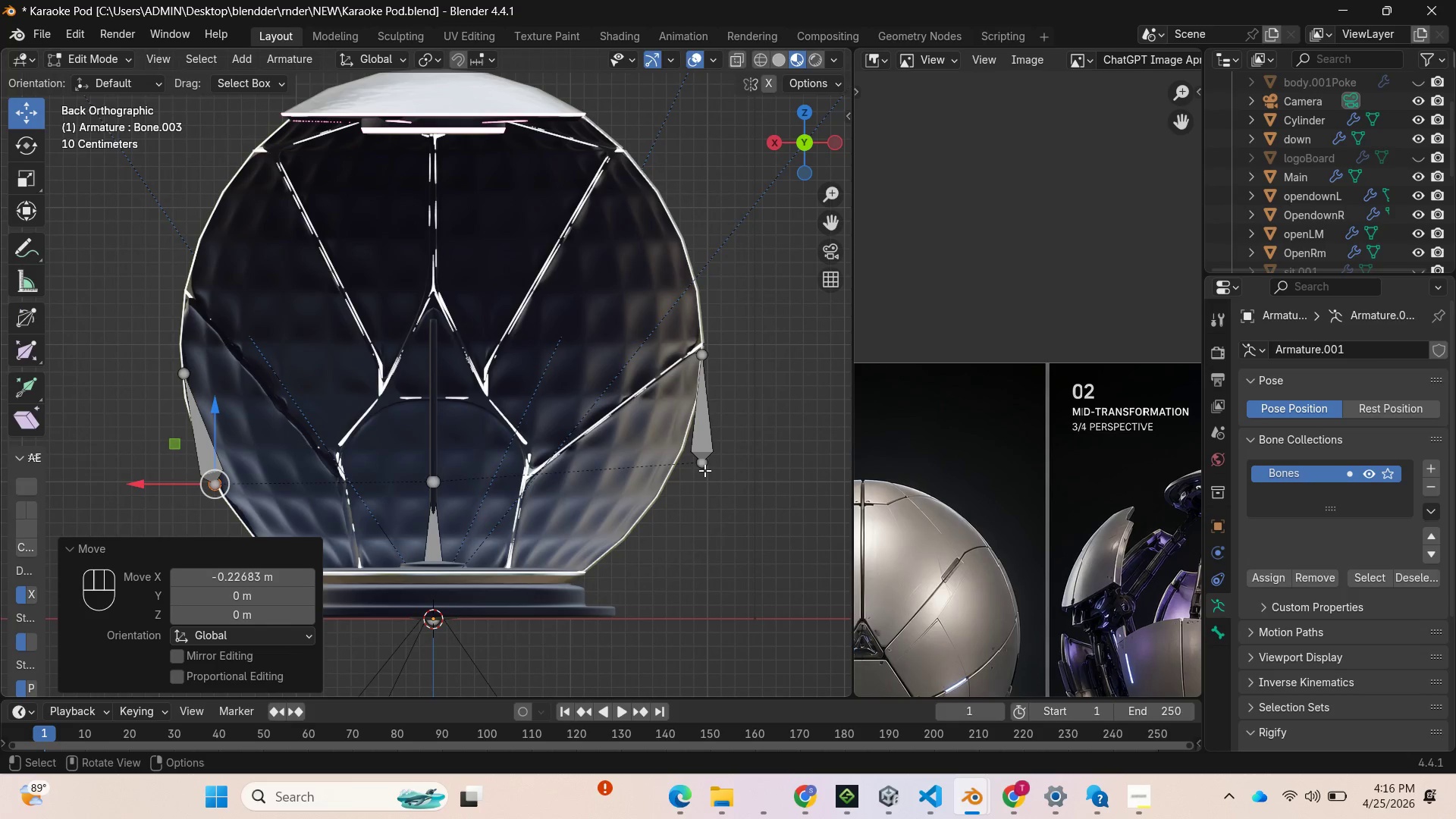 
key(Tab)
 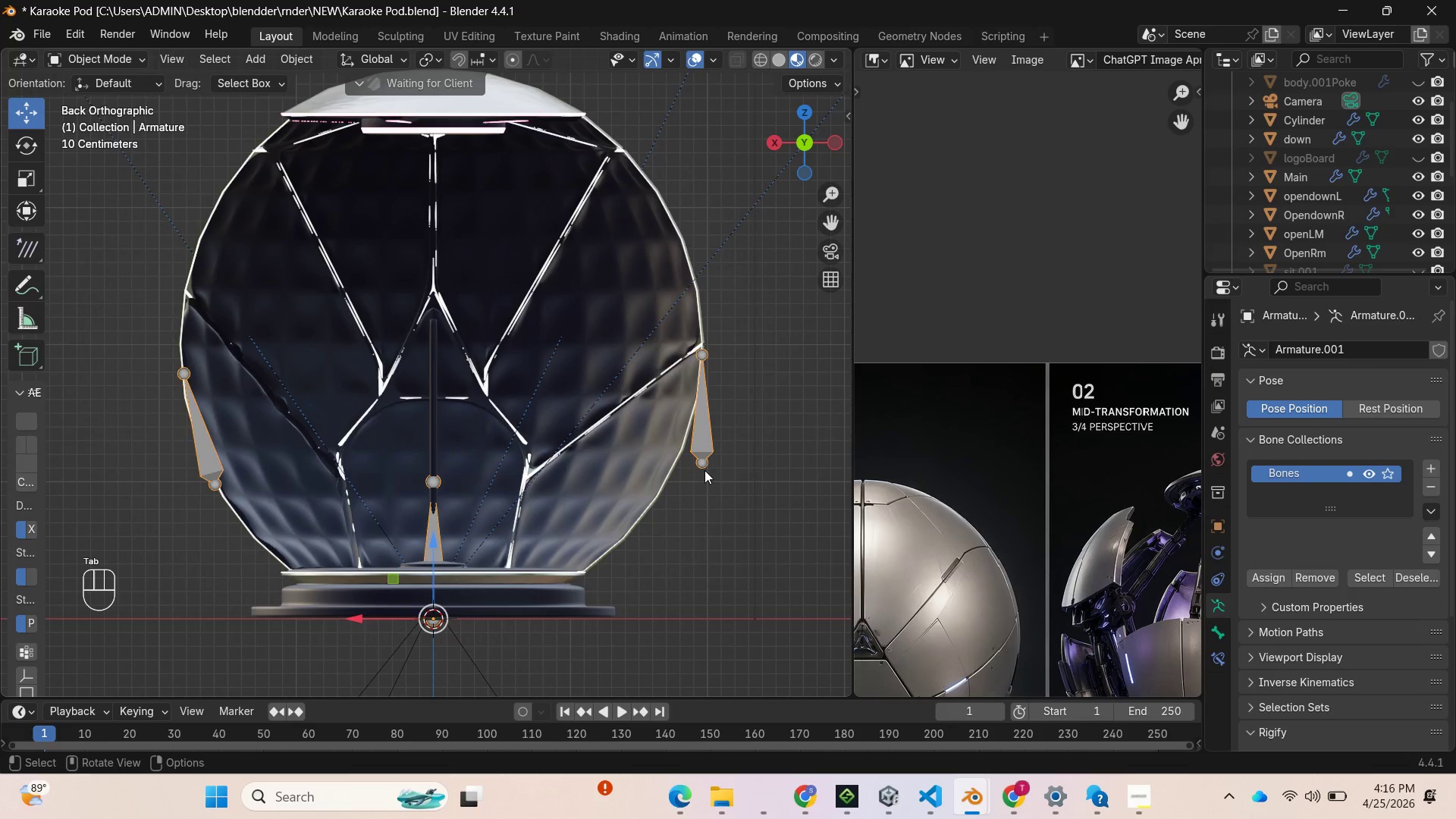 
key(Tab)
 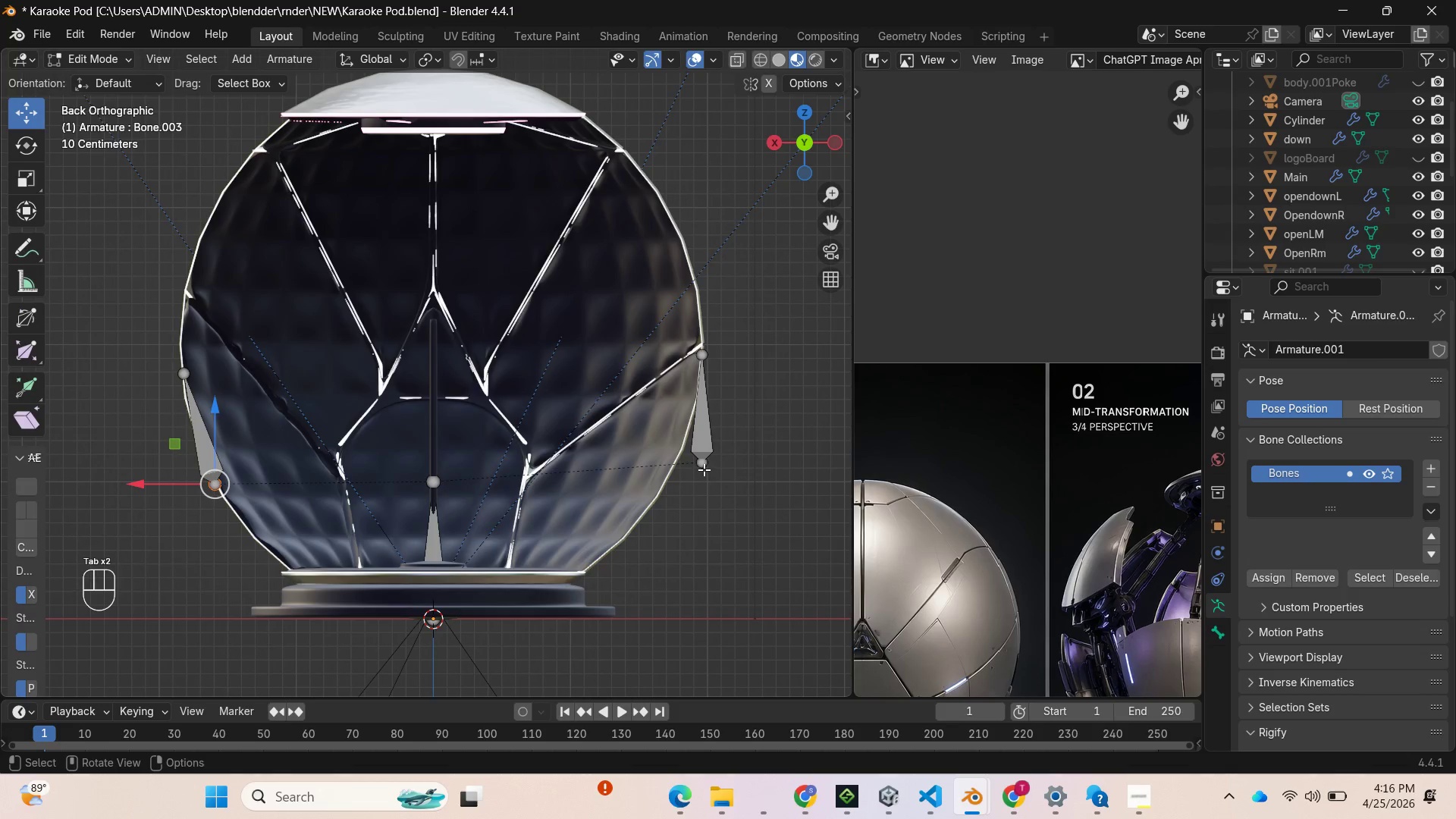 
left_click([704, 469])
 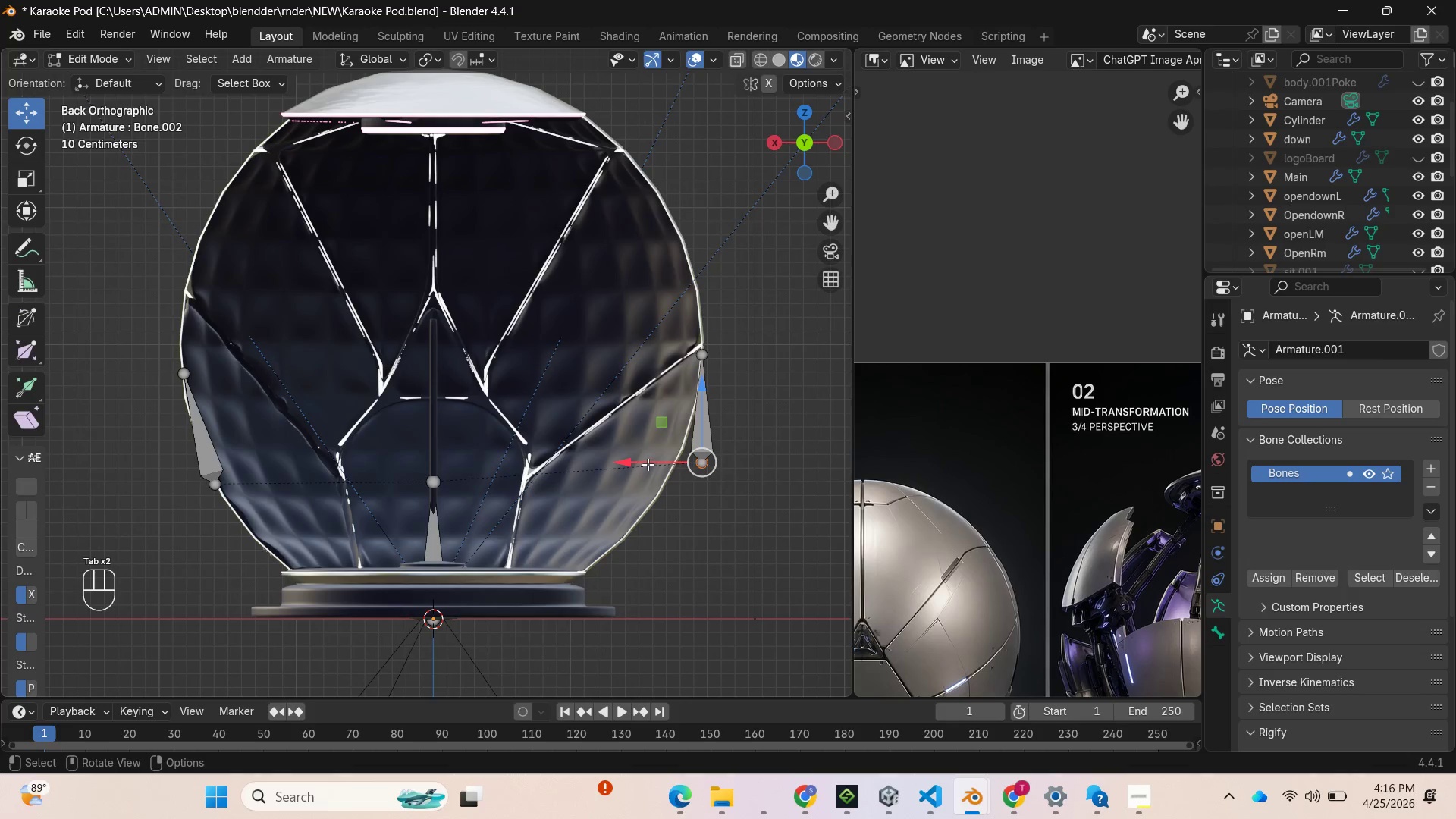 
left_click_drag(start_coordinate=[646, 463], to_coordinate=[618, 461])
 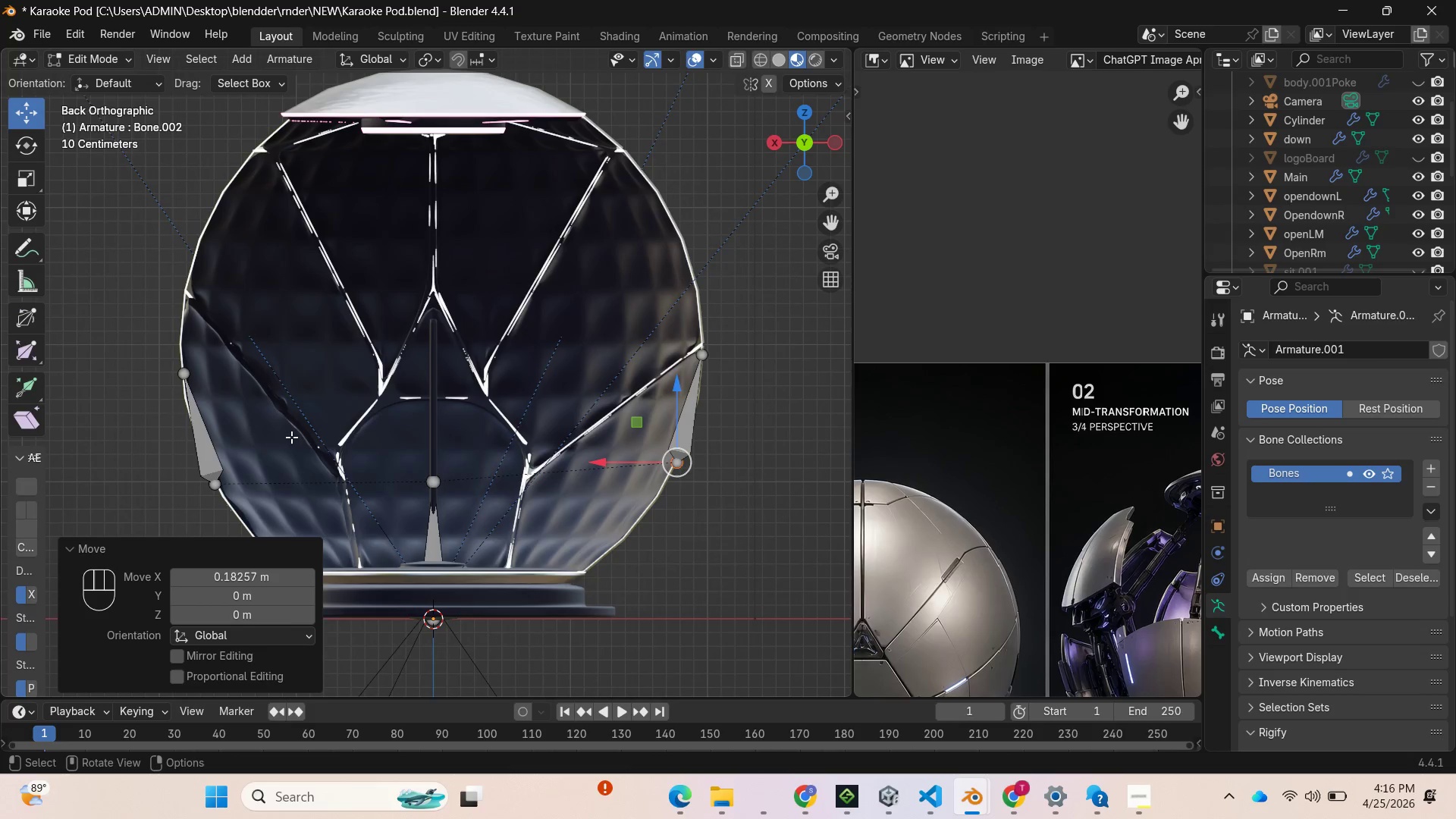 
scroll: coordinate [312, 444], scroll_direction: down, amount: 1.0
 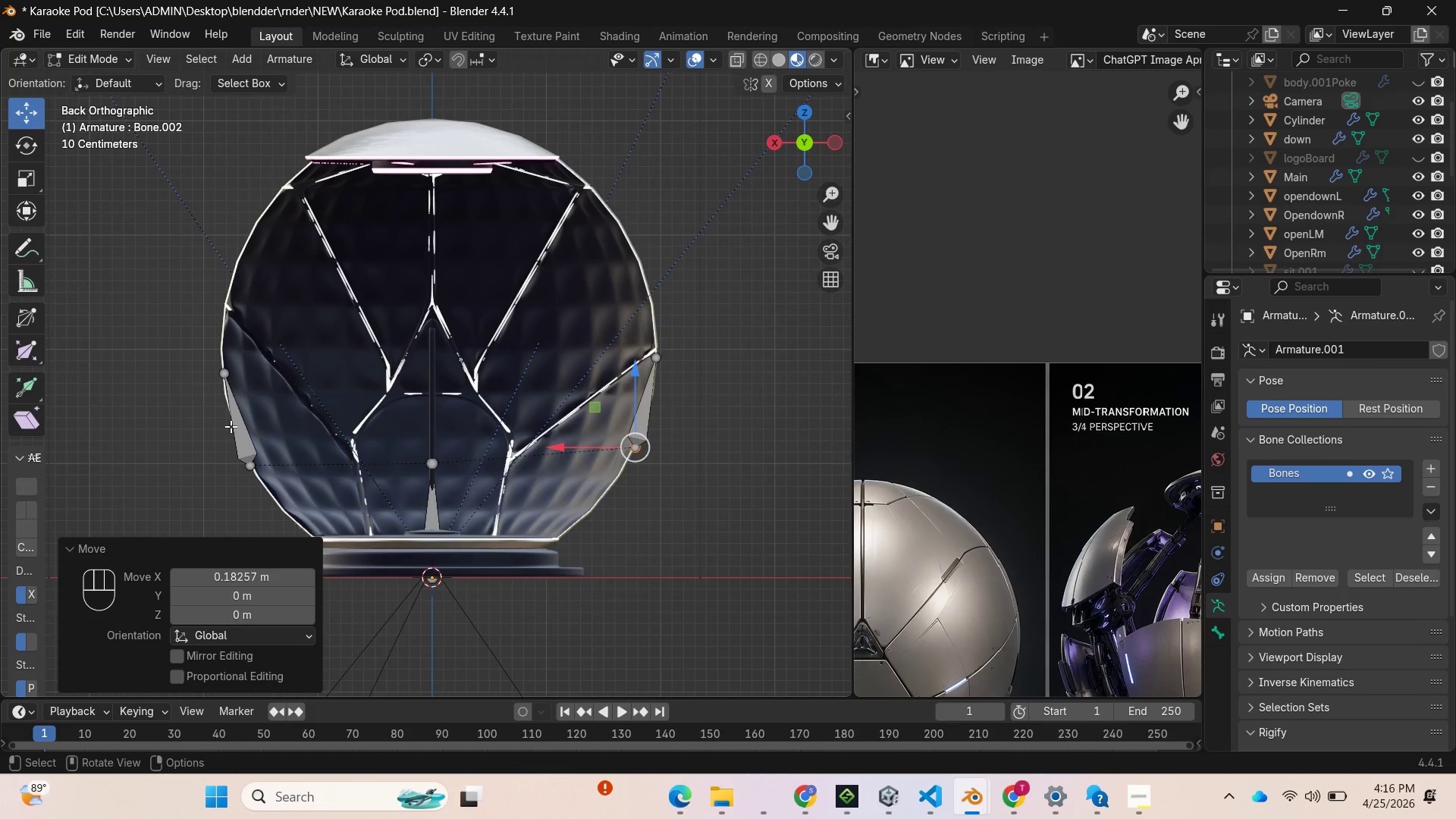 
left_click([239, 427])
 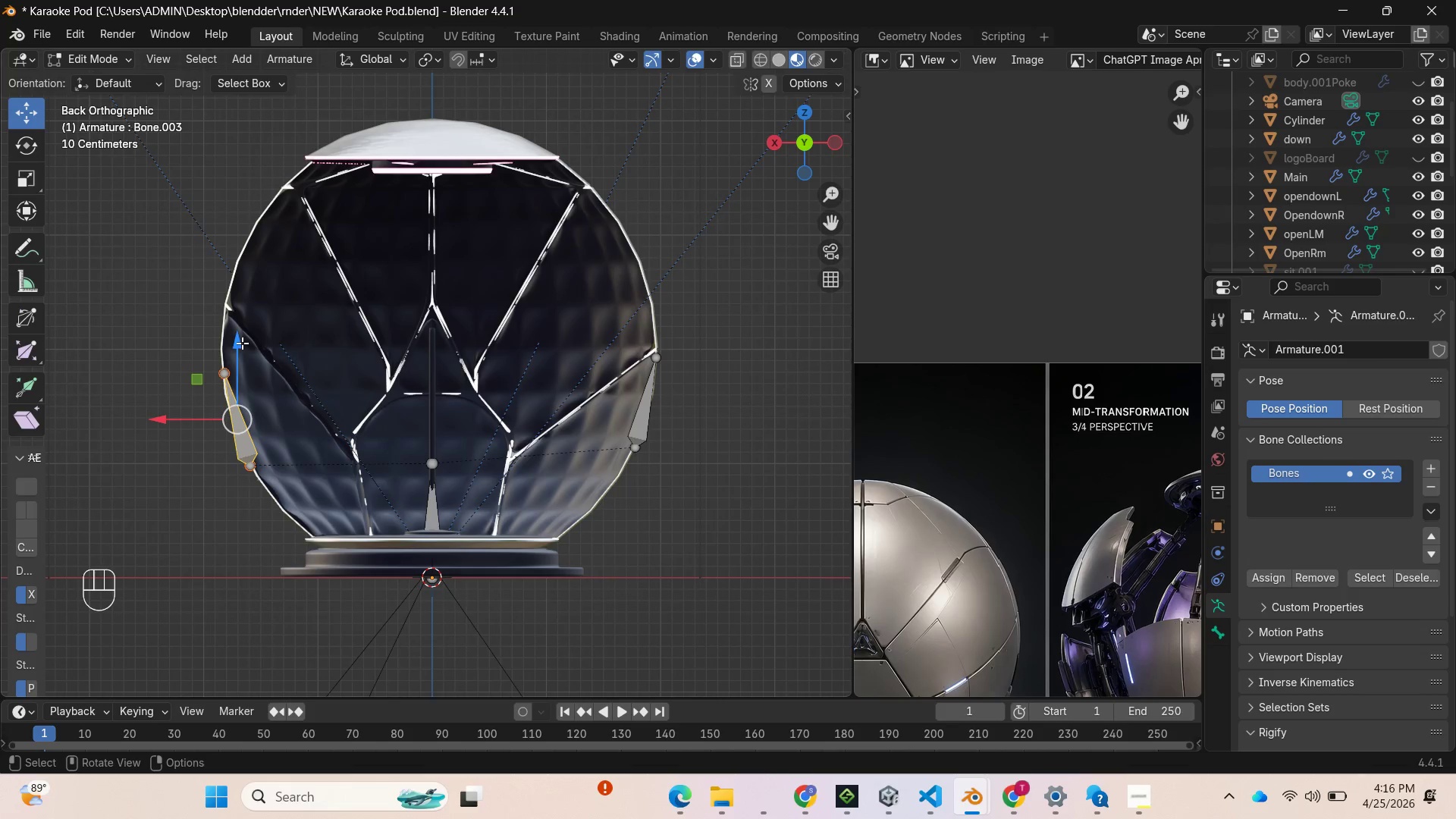 
left_click_drag(start_coordinate=[242, 342], to_coordinate=[239, 366])
 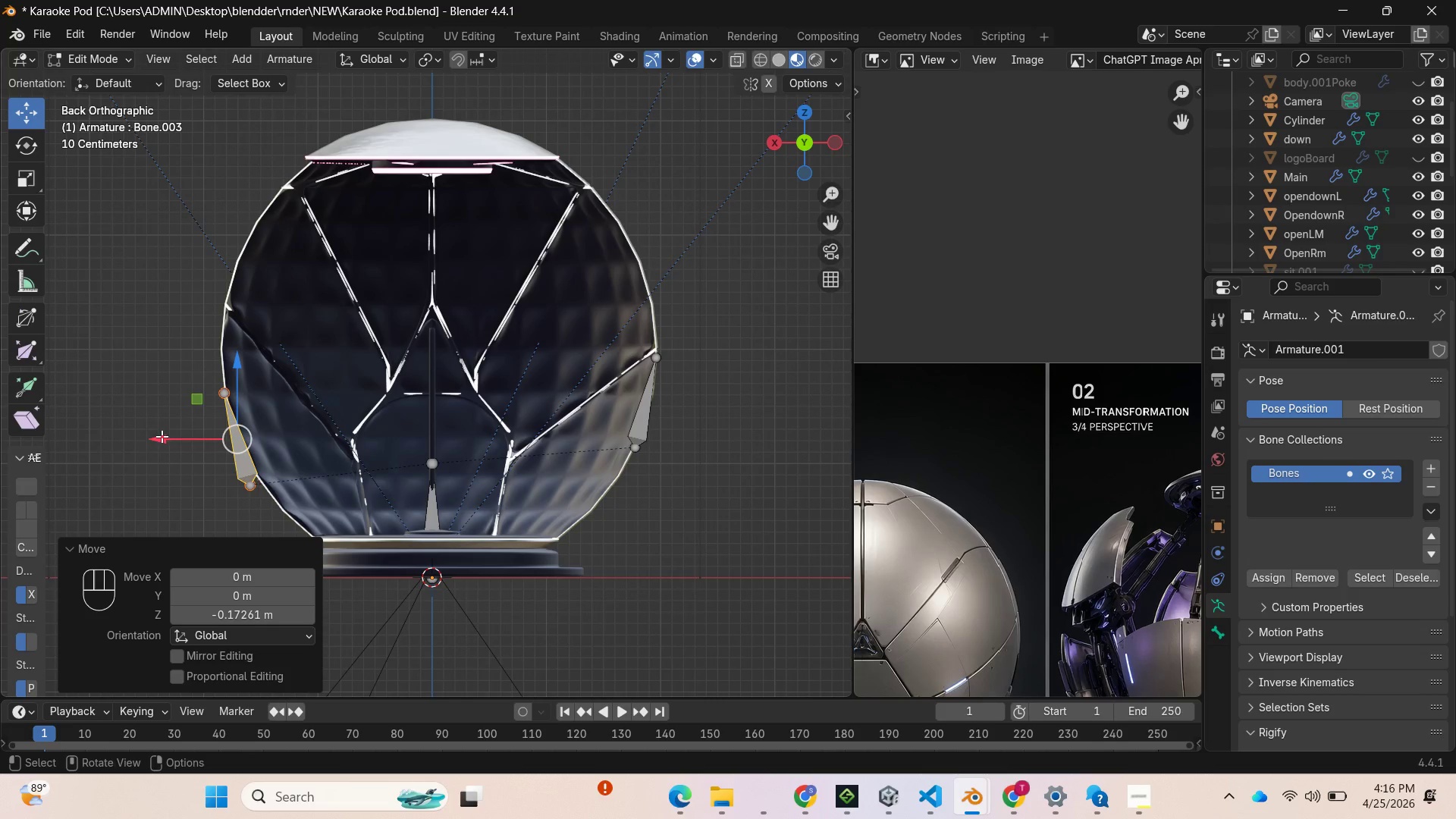 
left_click_drag(start_coordinate=[160, 440], to_coordinate=[168, 445])
 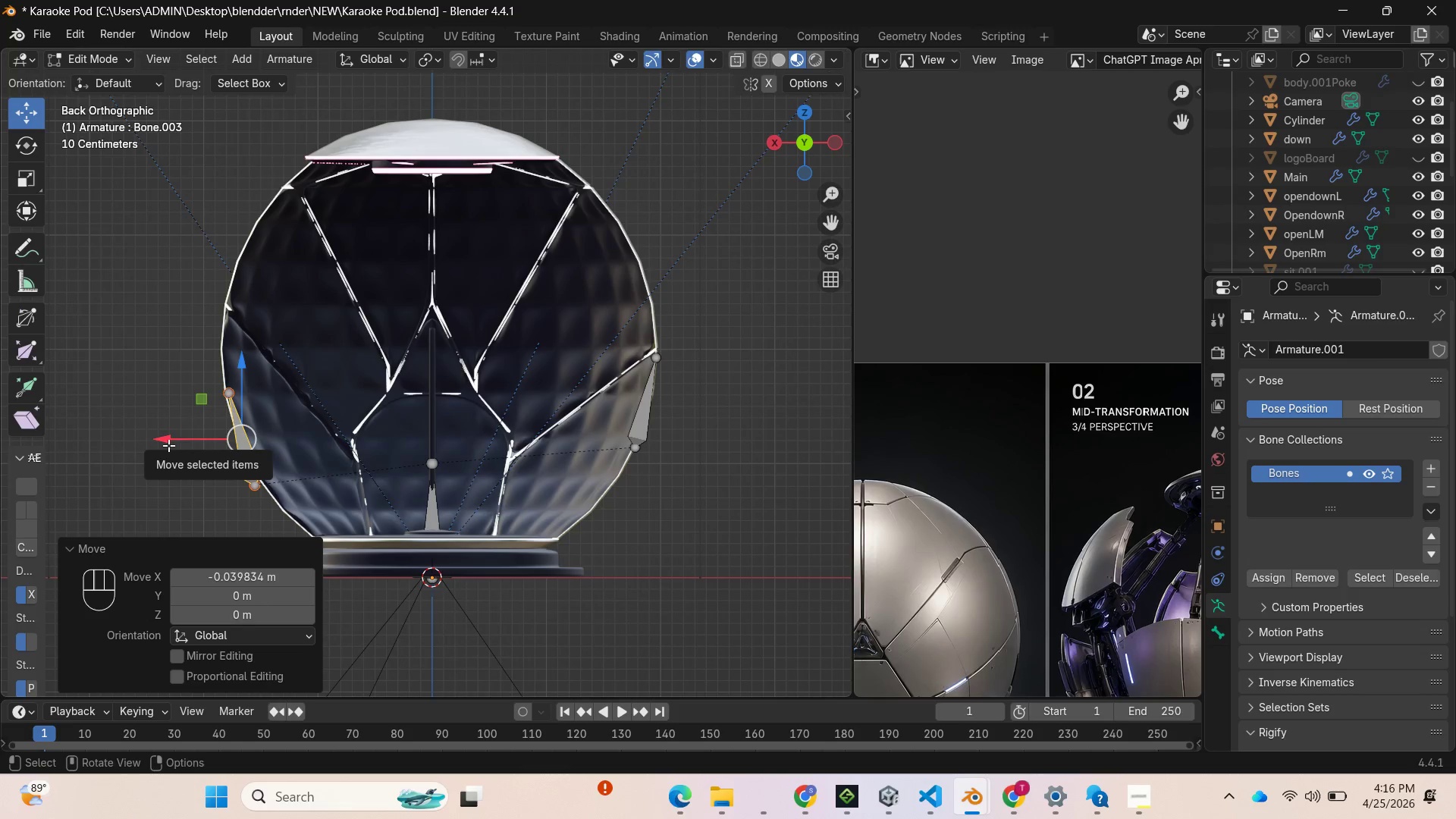 
wait(5.58)
 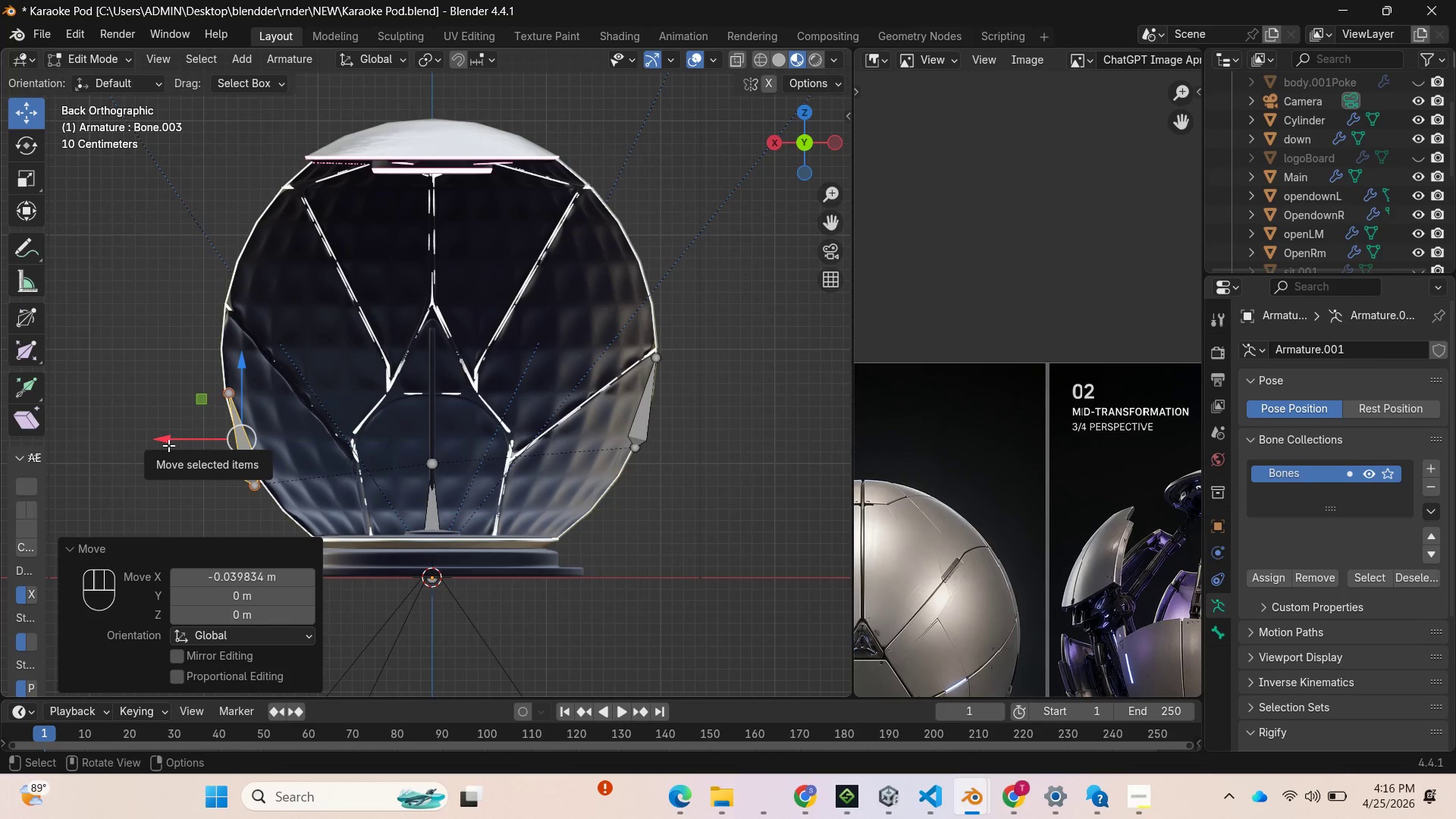 
left_click([637, 416])
 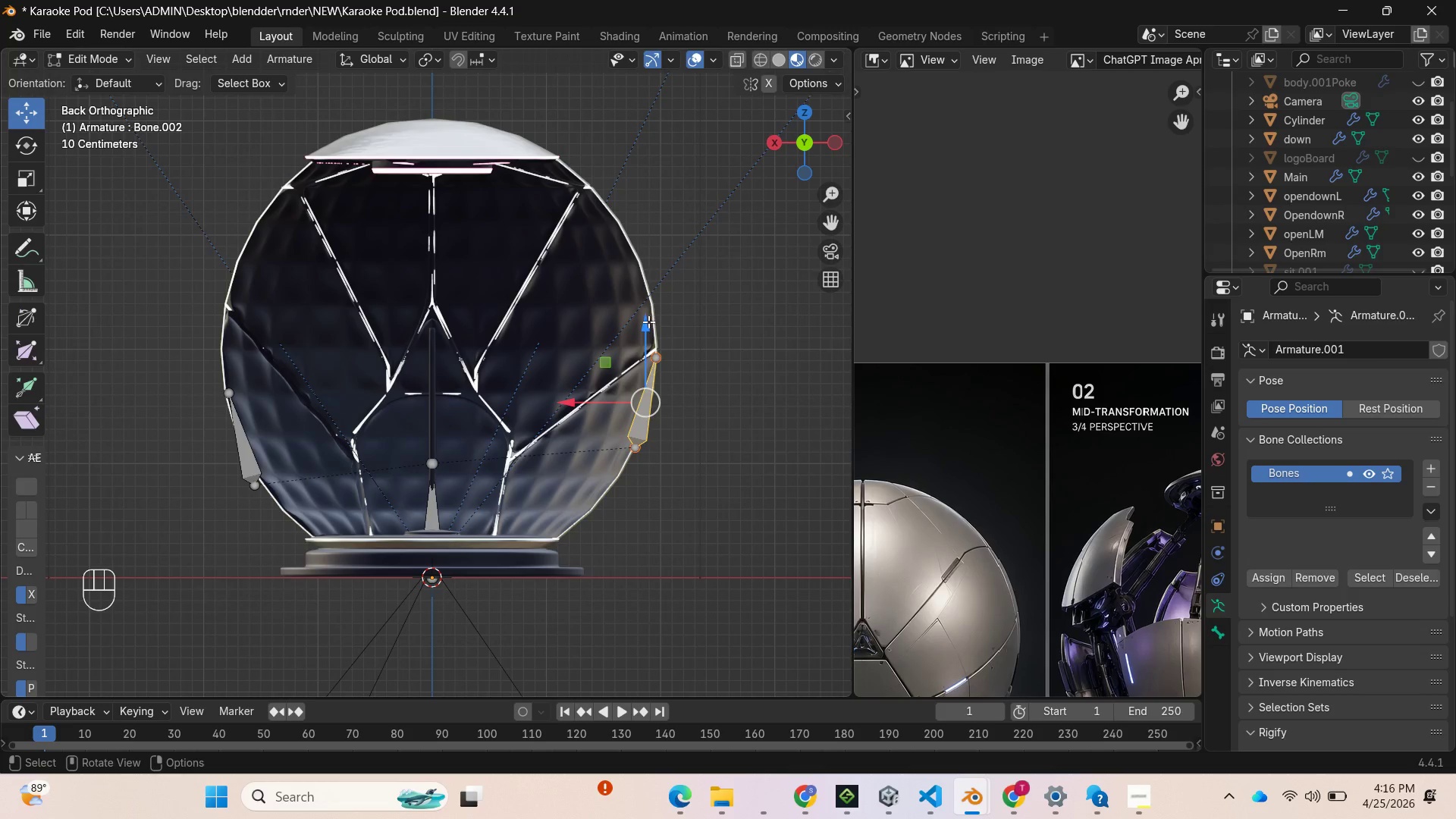 
left_click_drag(start_coordinate=[644, 323], to_coordinate=[642, 342])
 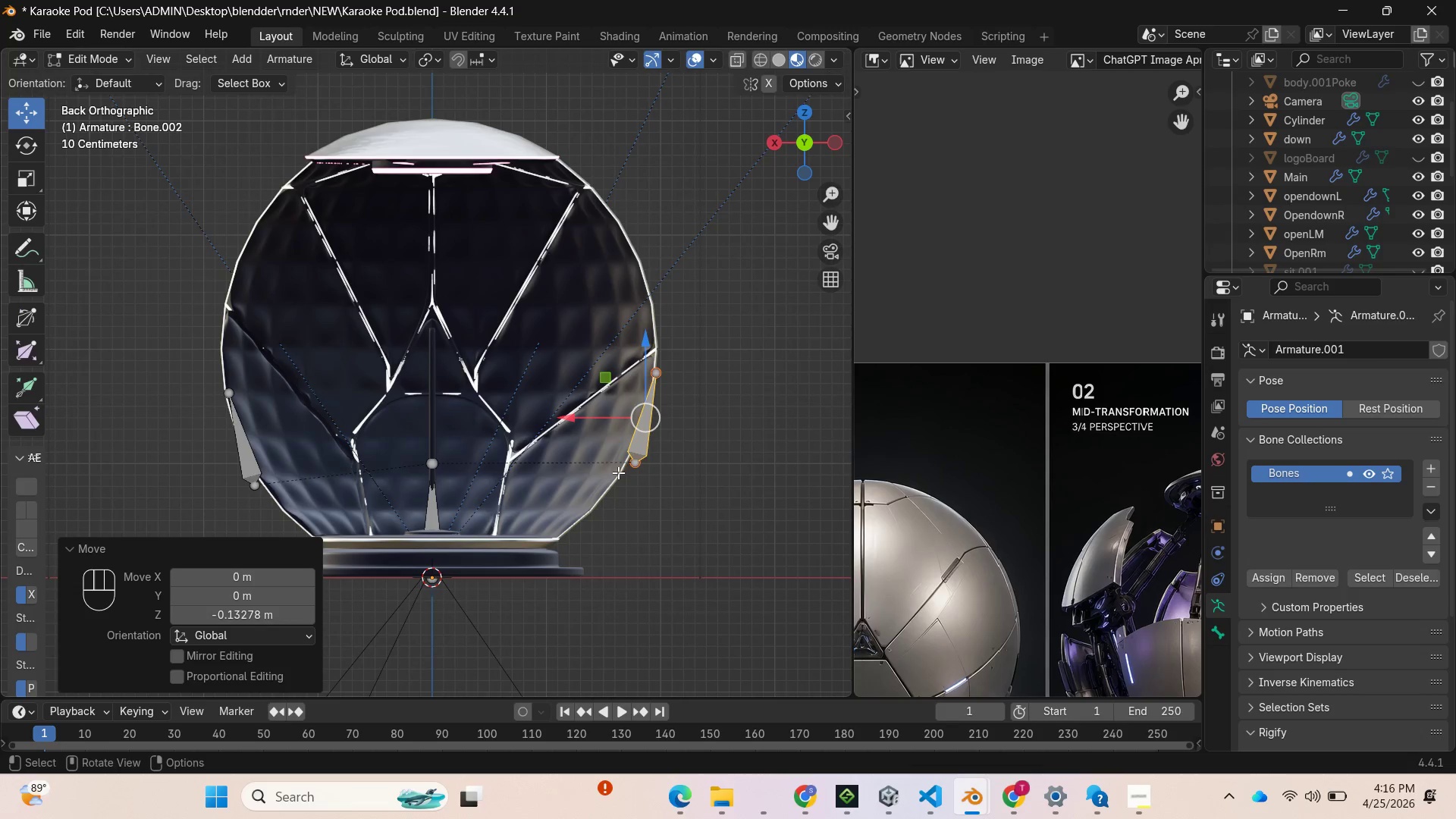 
left_click([632, 472])
 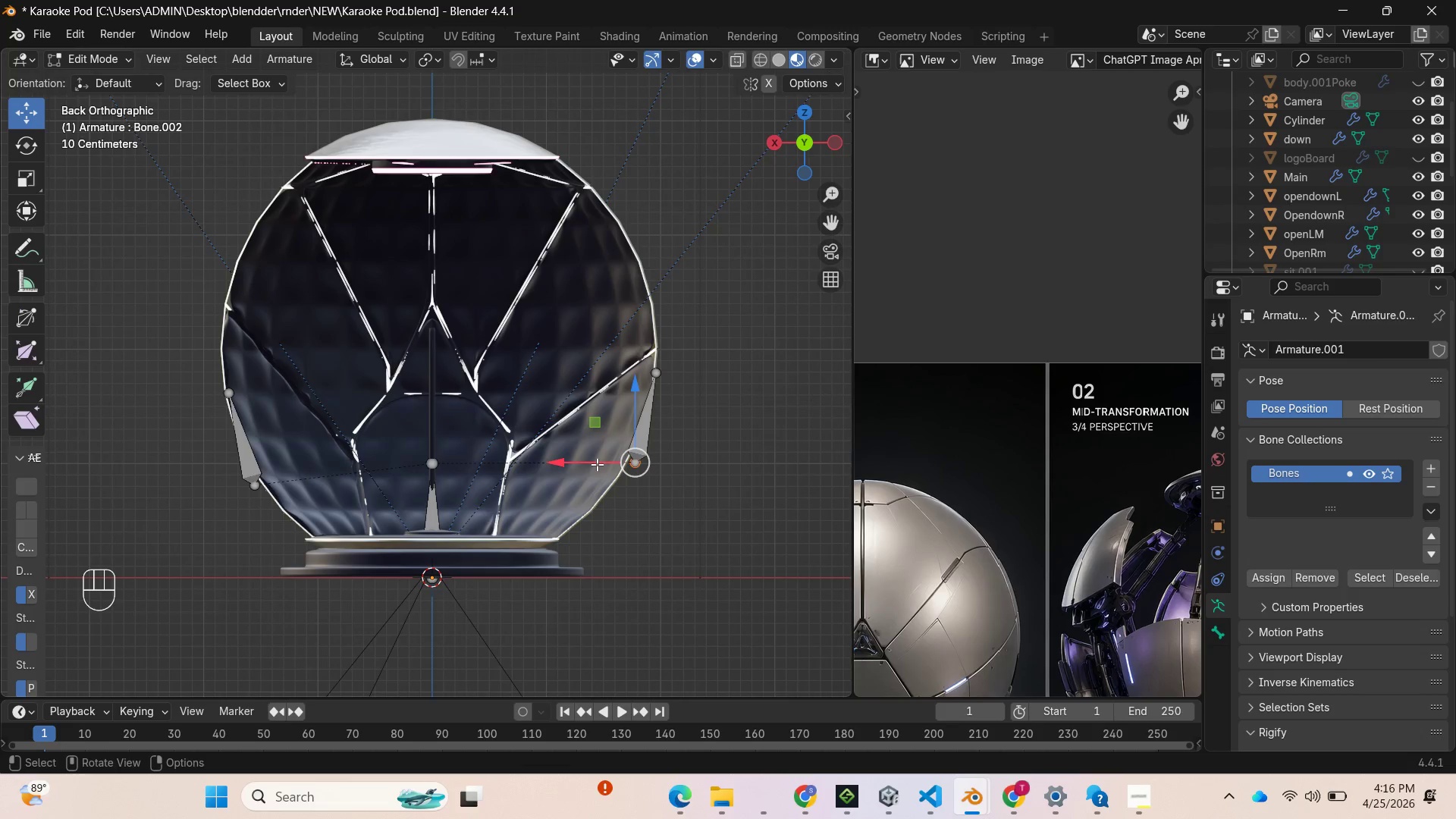 
left_click_drag(start_coordinate=[595, 464], to_coordinate=[590, 457])
 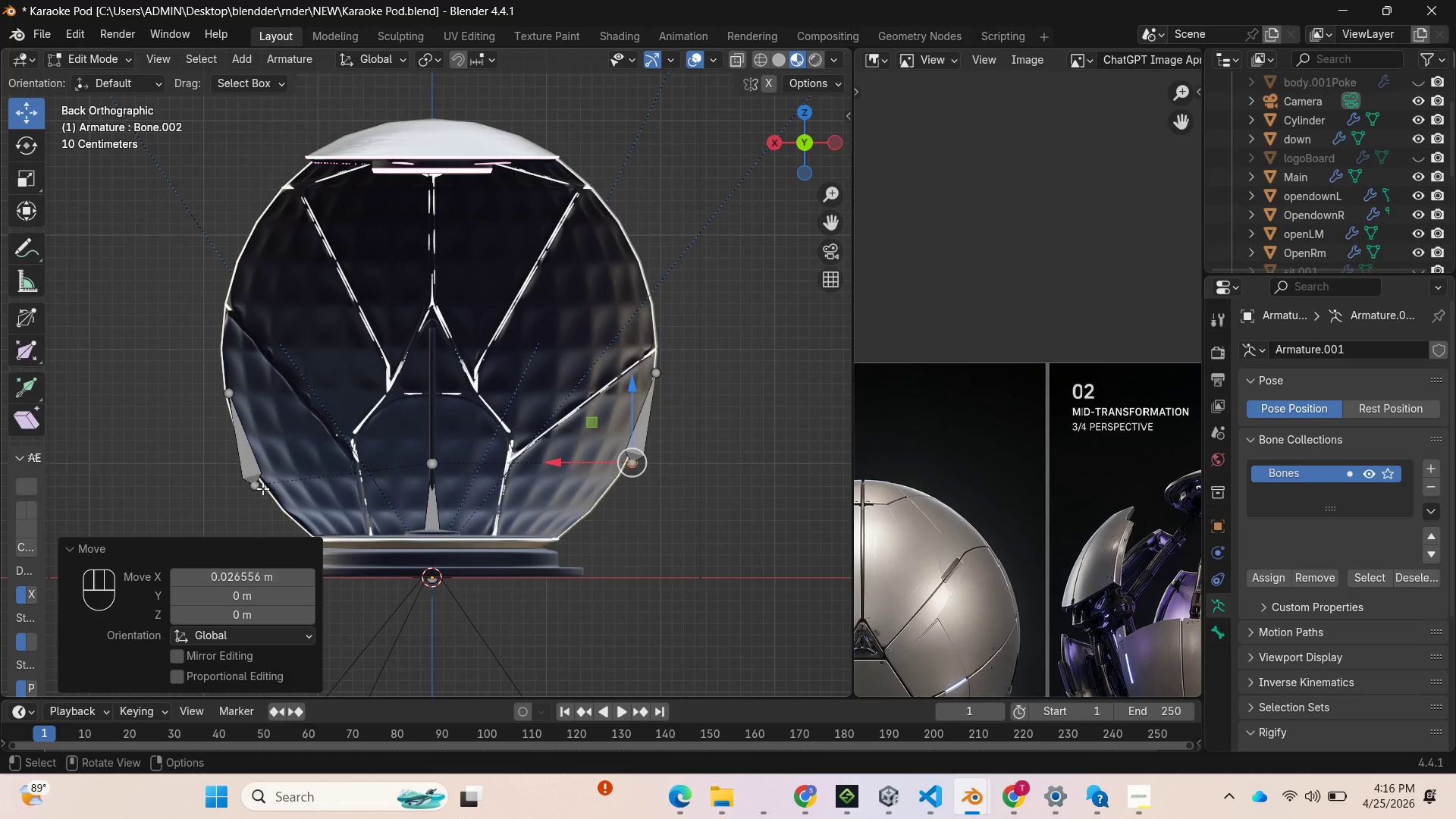 
left_click([258, 487])
 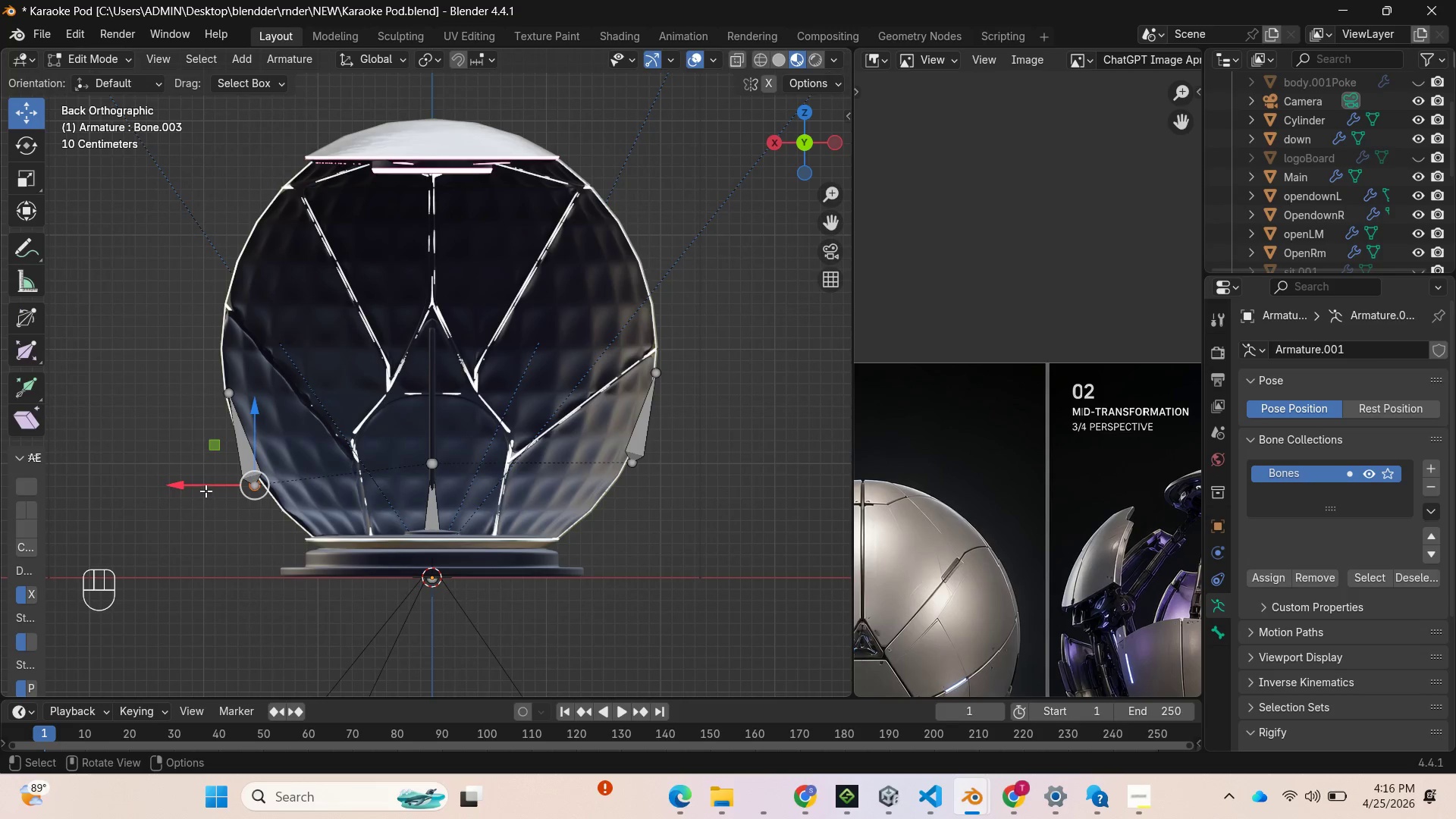 
left_click_drag(start_coordinate=[205, 490], to_coordinate=[212, 492])
 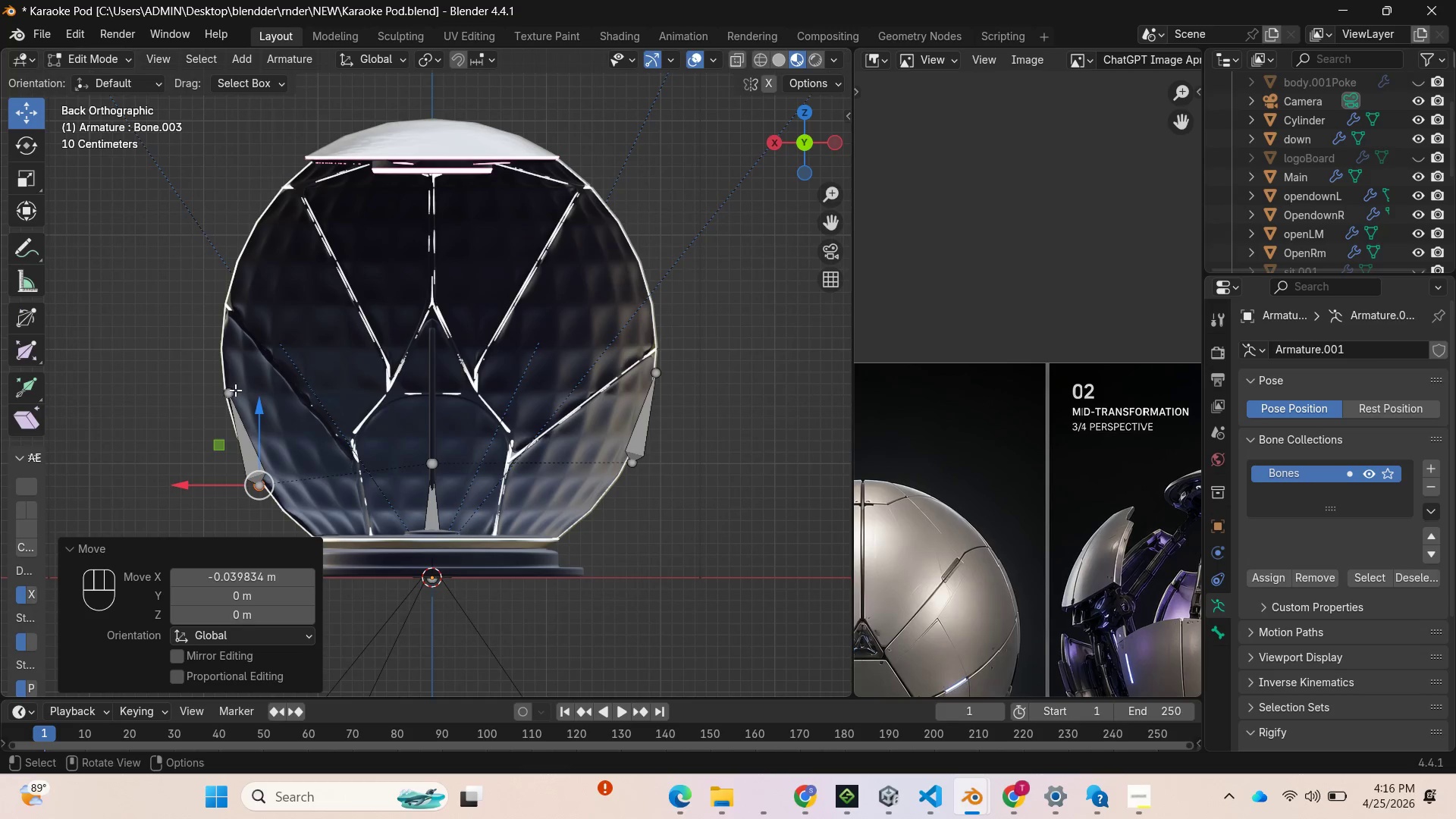 
left_click([234, 390])
 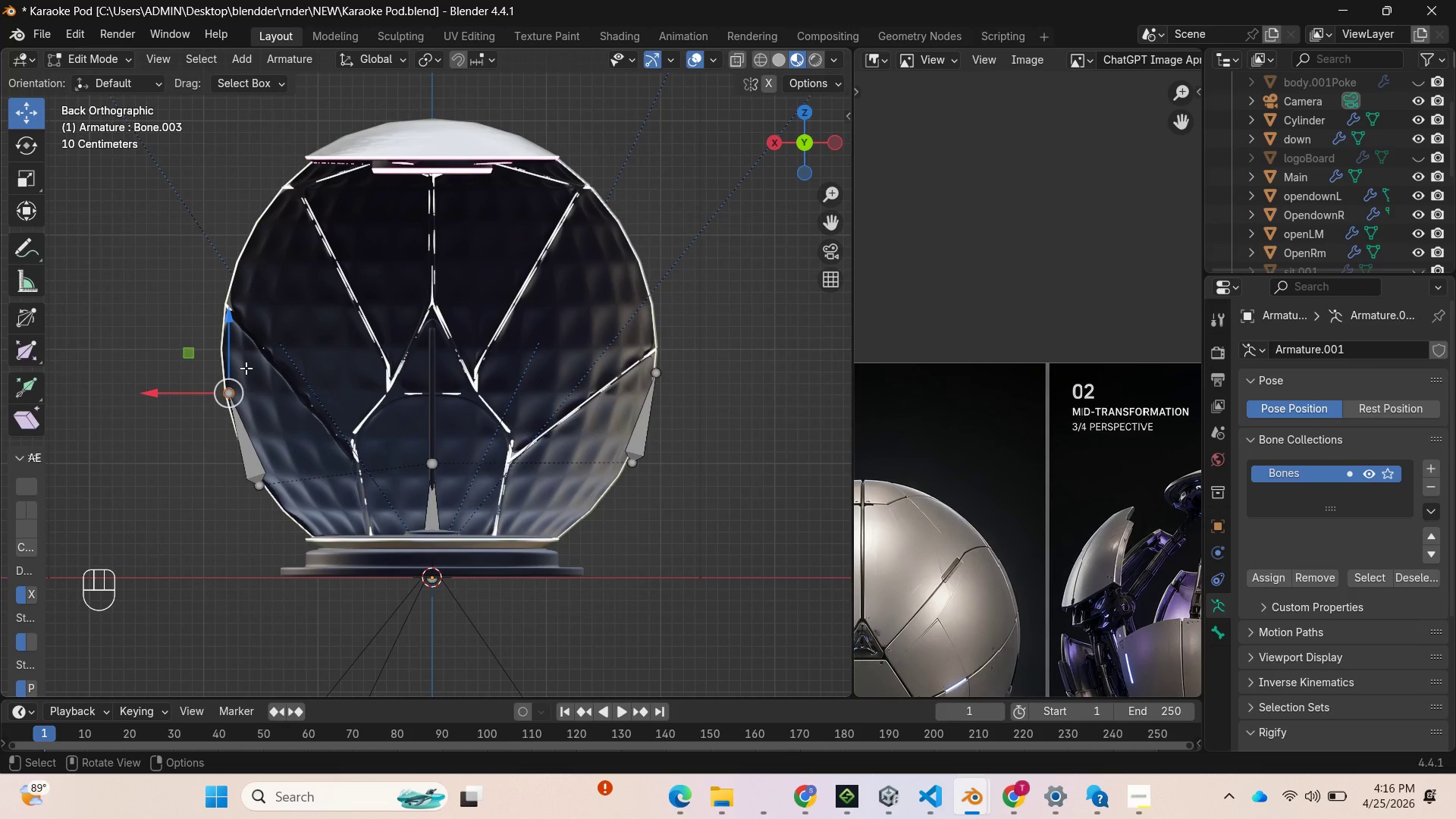 
key(E)
 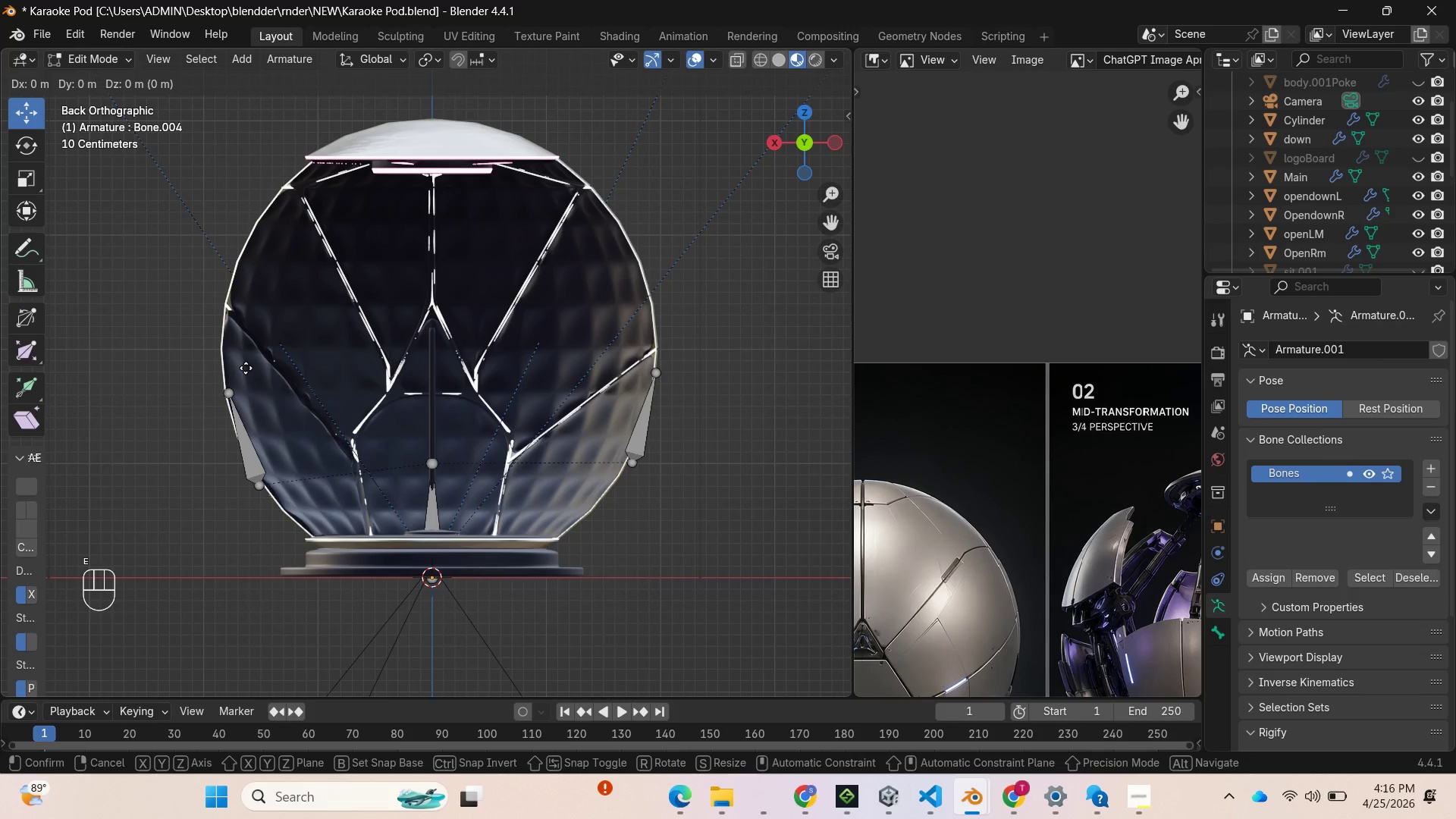 
left_click([246, 368])
 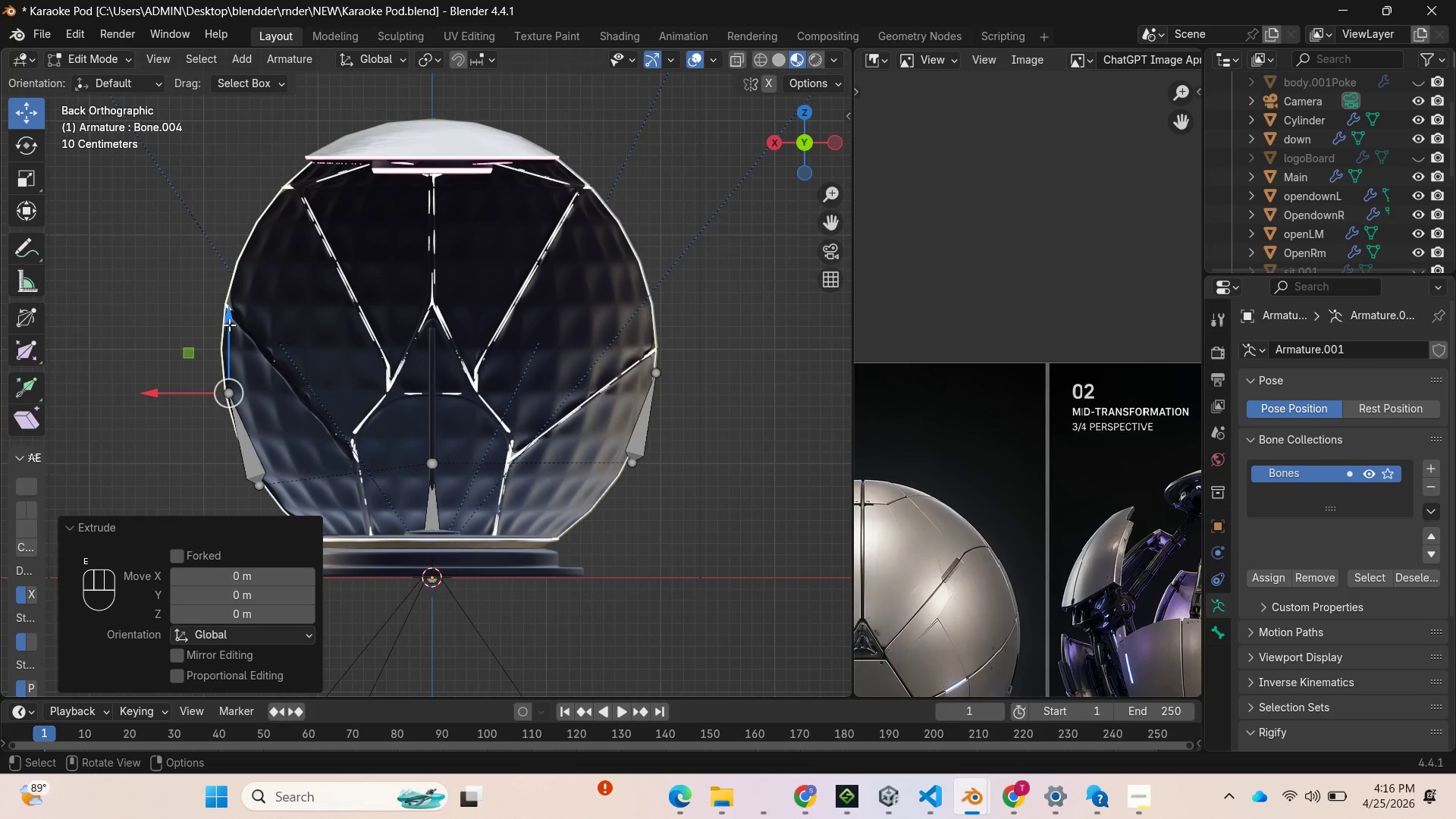 
left_click_drag(start_coordinate=[229, 324], to_coordinate=[237, 241])
 